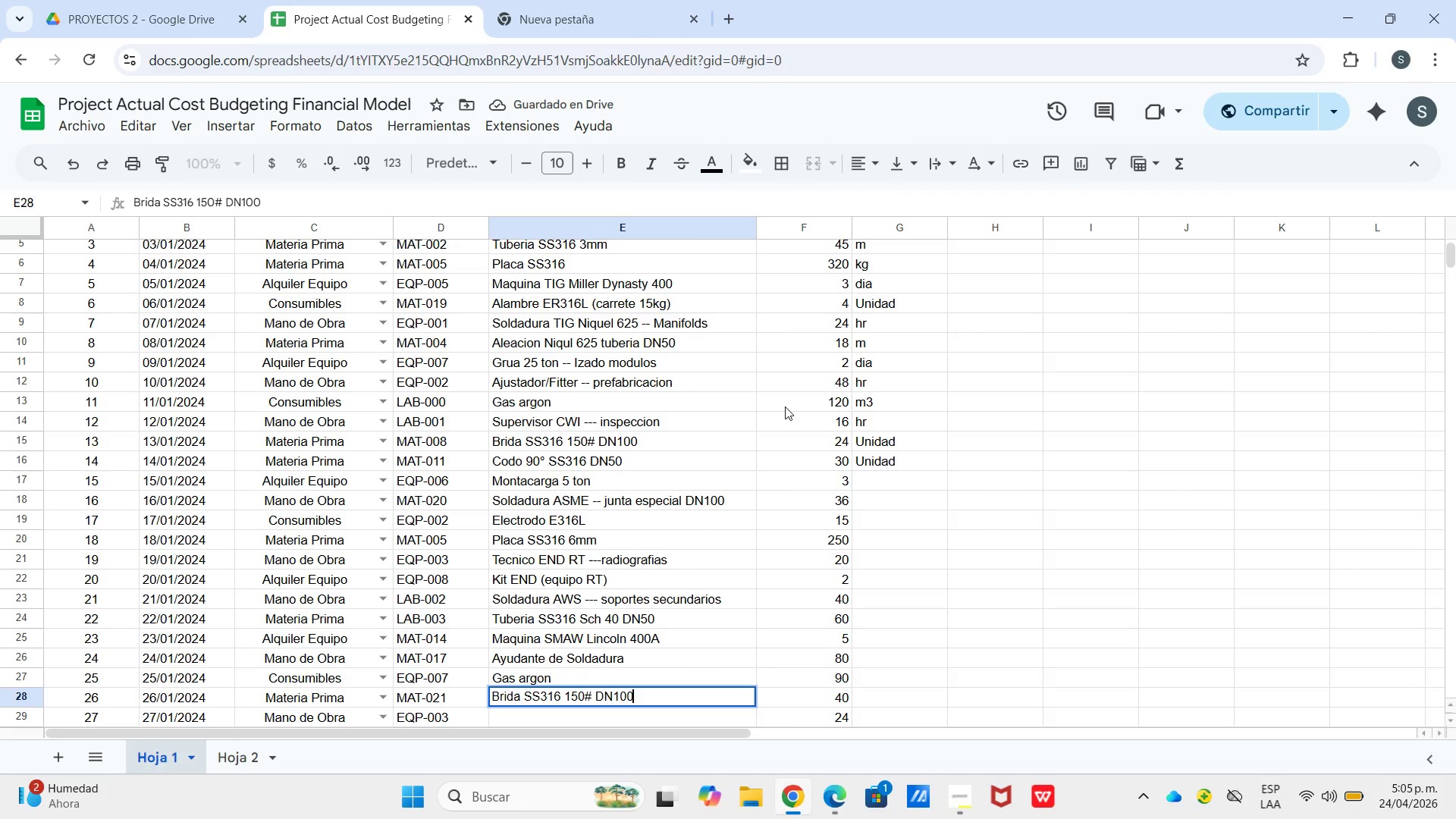 
key(Enter)
 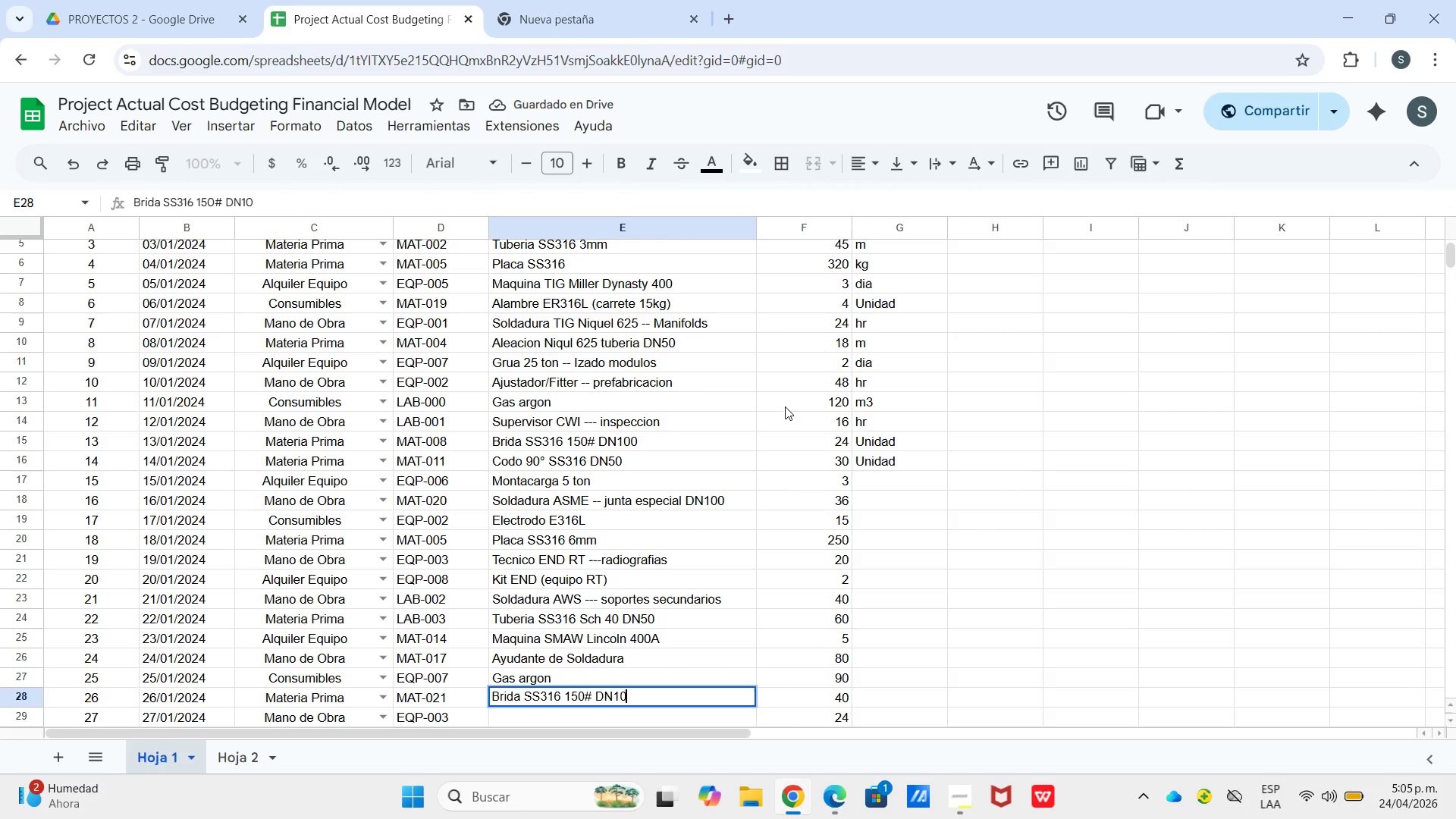 
key(Backspace)
key(Backspace)
key(Backspace)
type(50)
 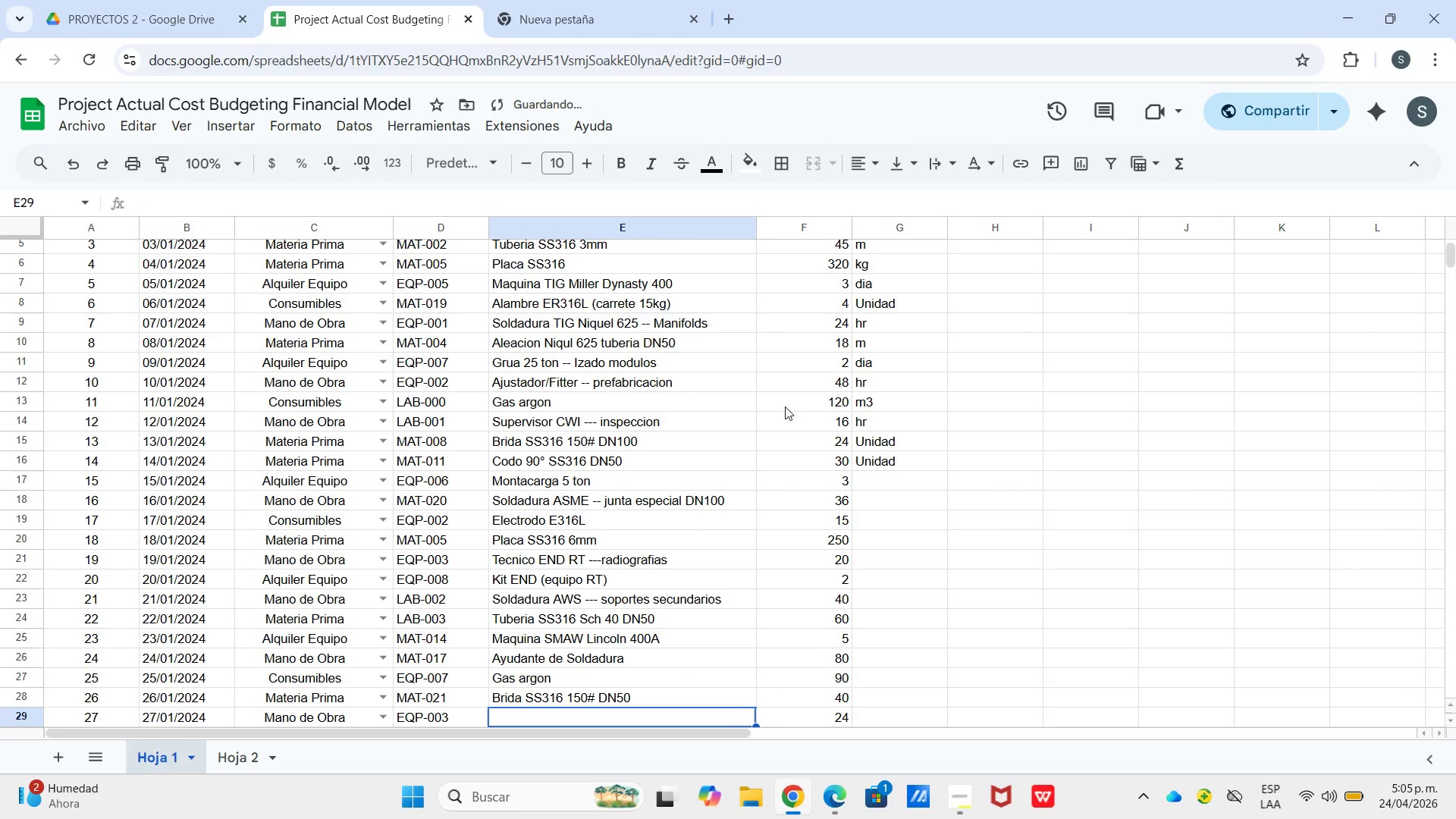 
key(Enter)
 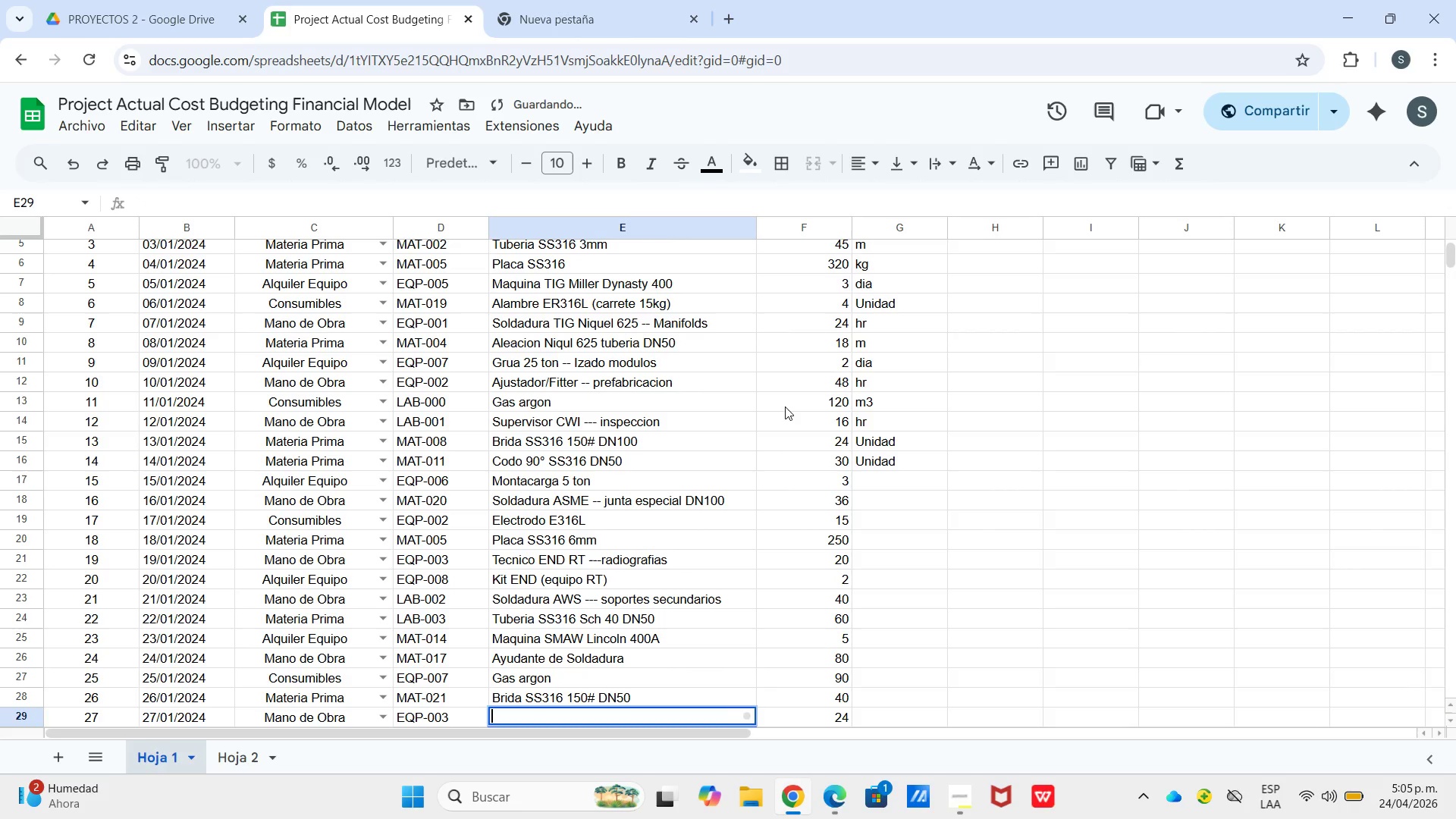 
key(Enter)
 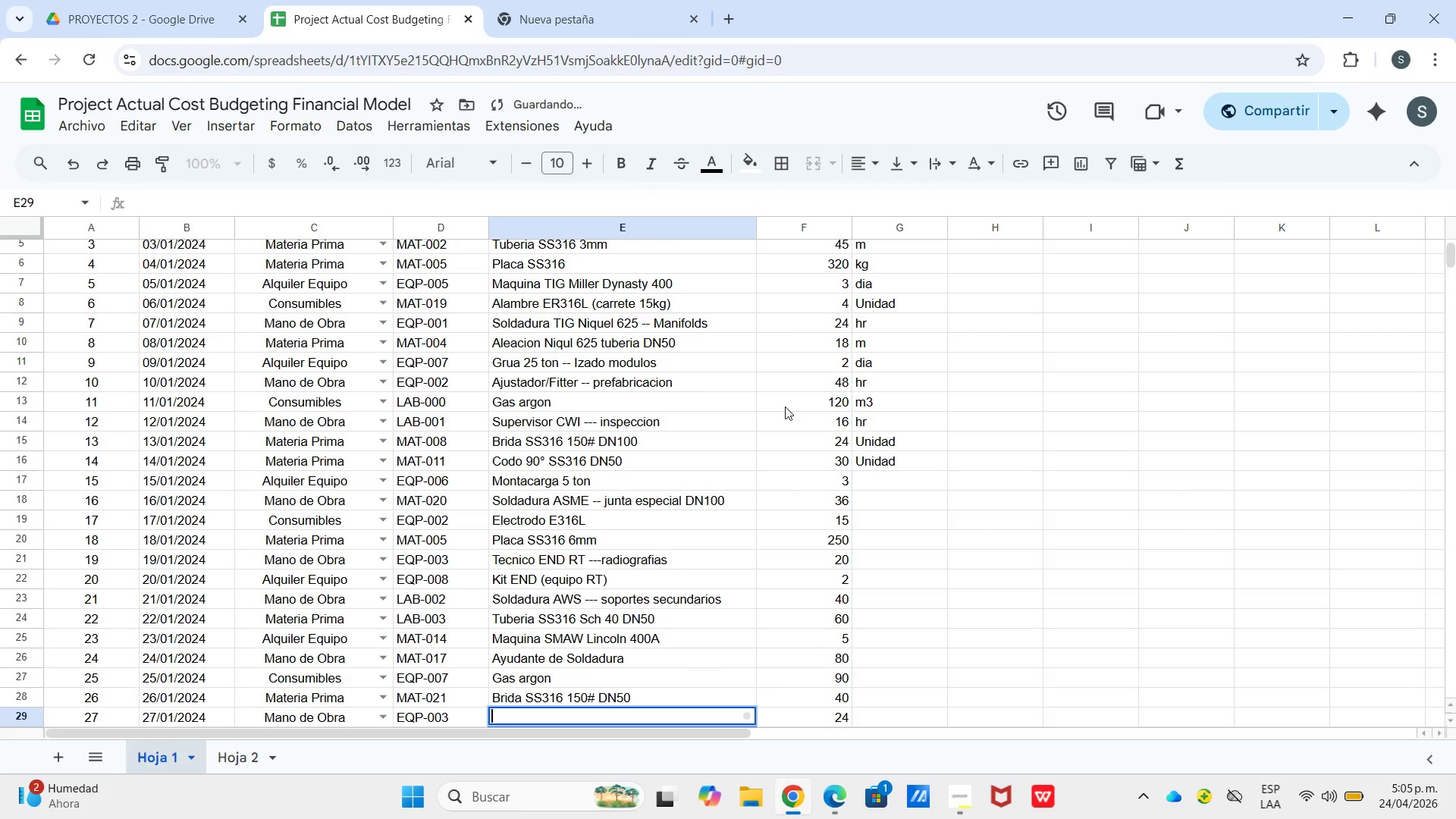 
type(Ingeniero de Proyecto)
 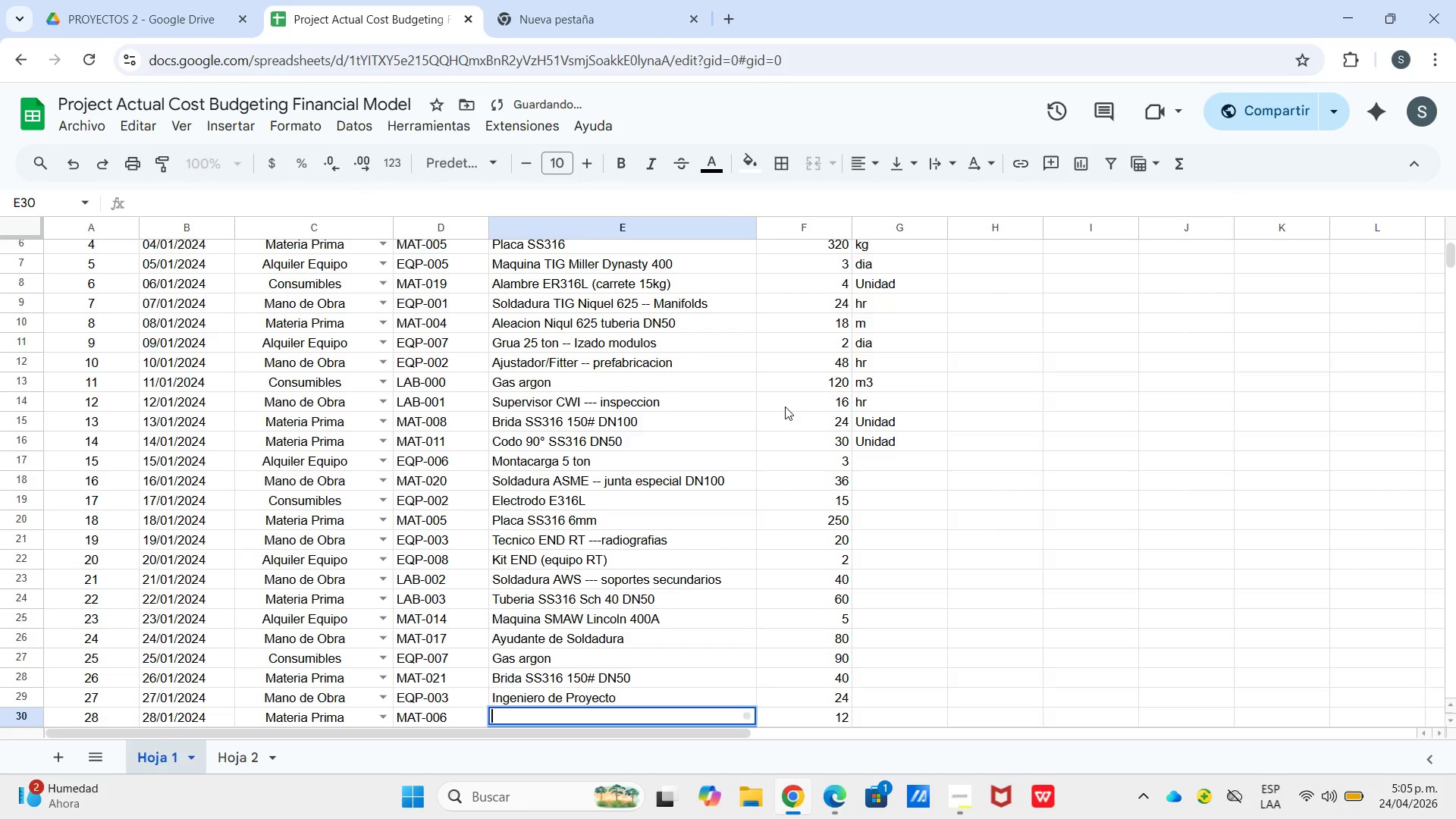 
 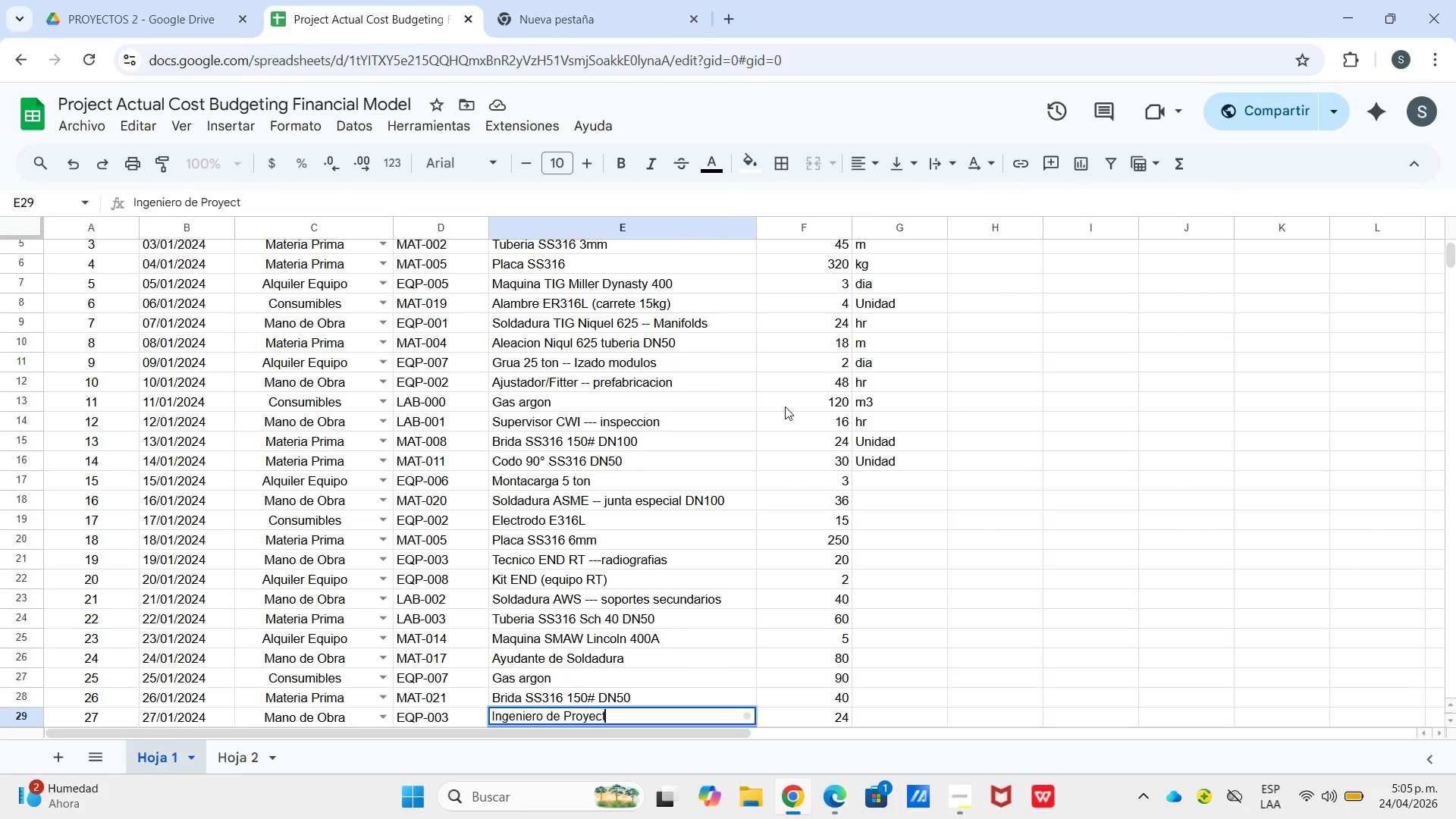 
key(Enter)
 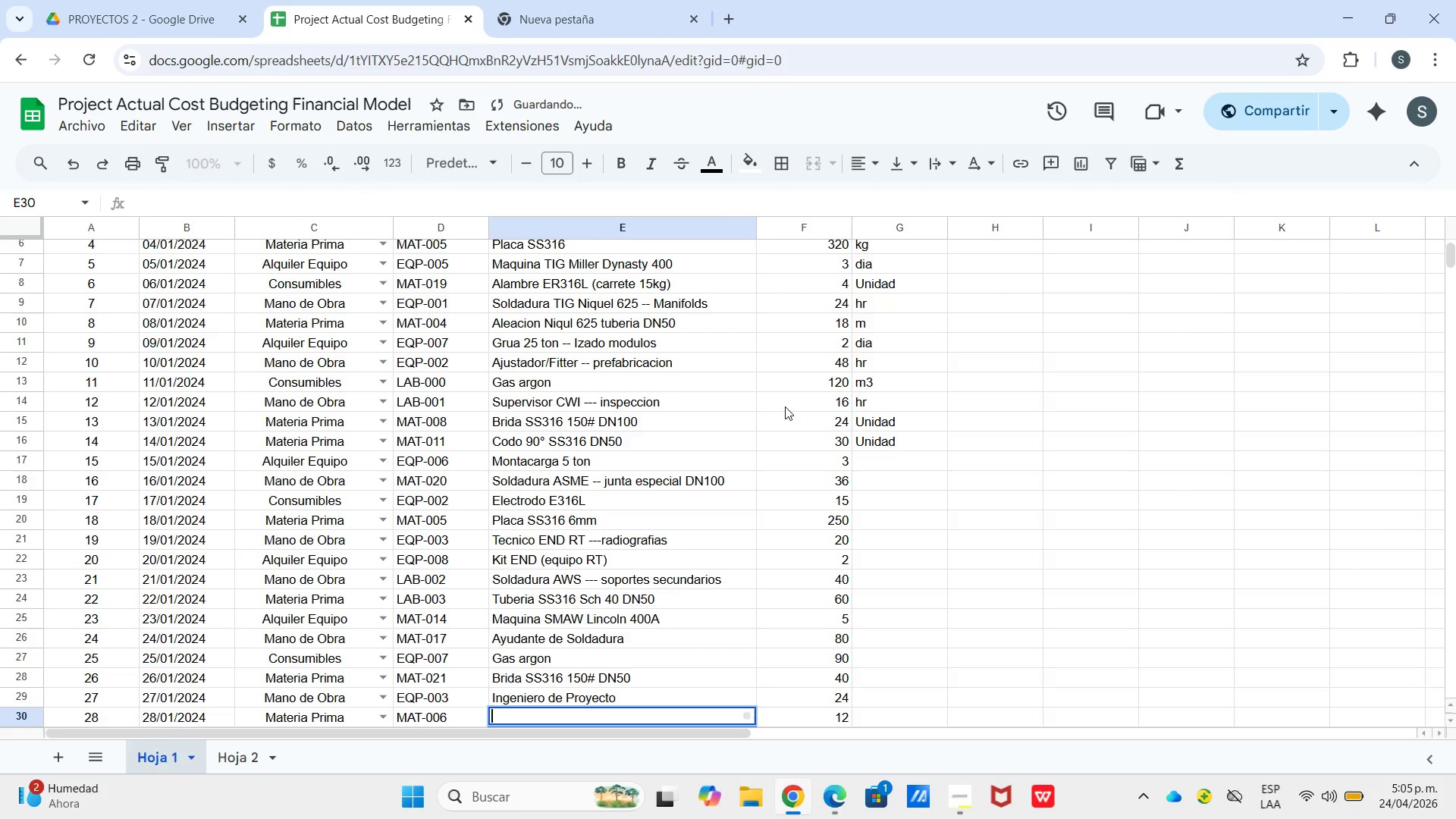 
key(Enter)
 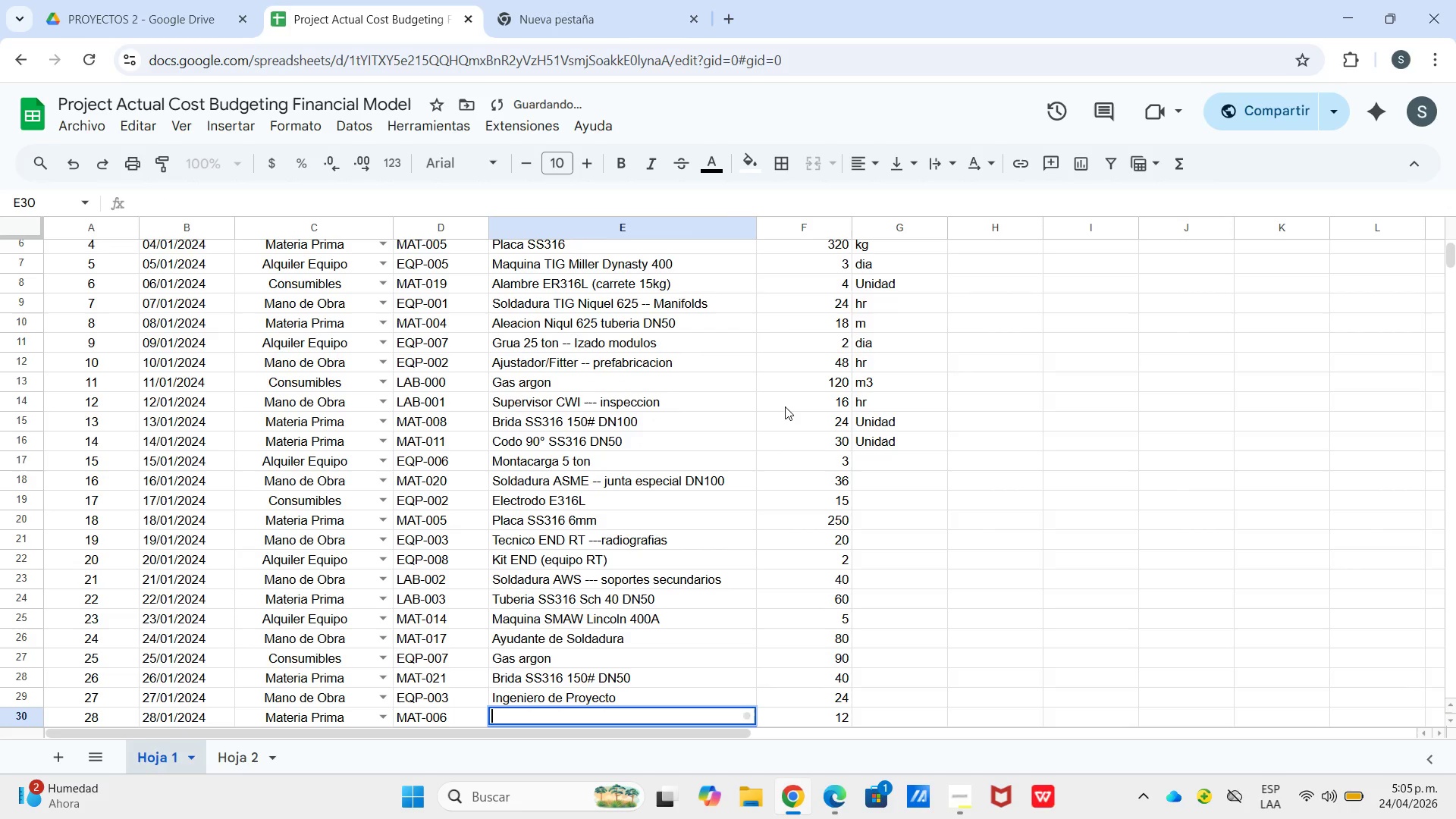 
type(Tee SS316 DN100)
 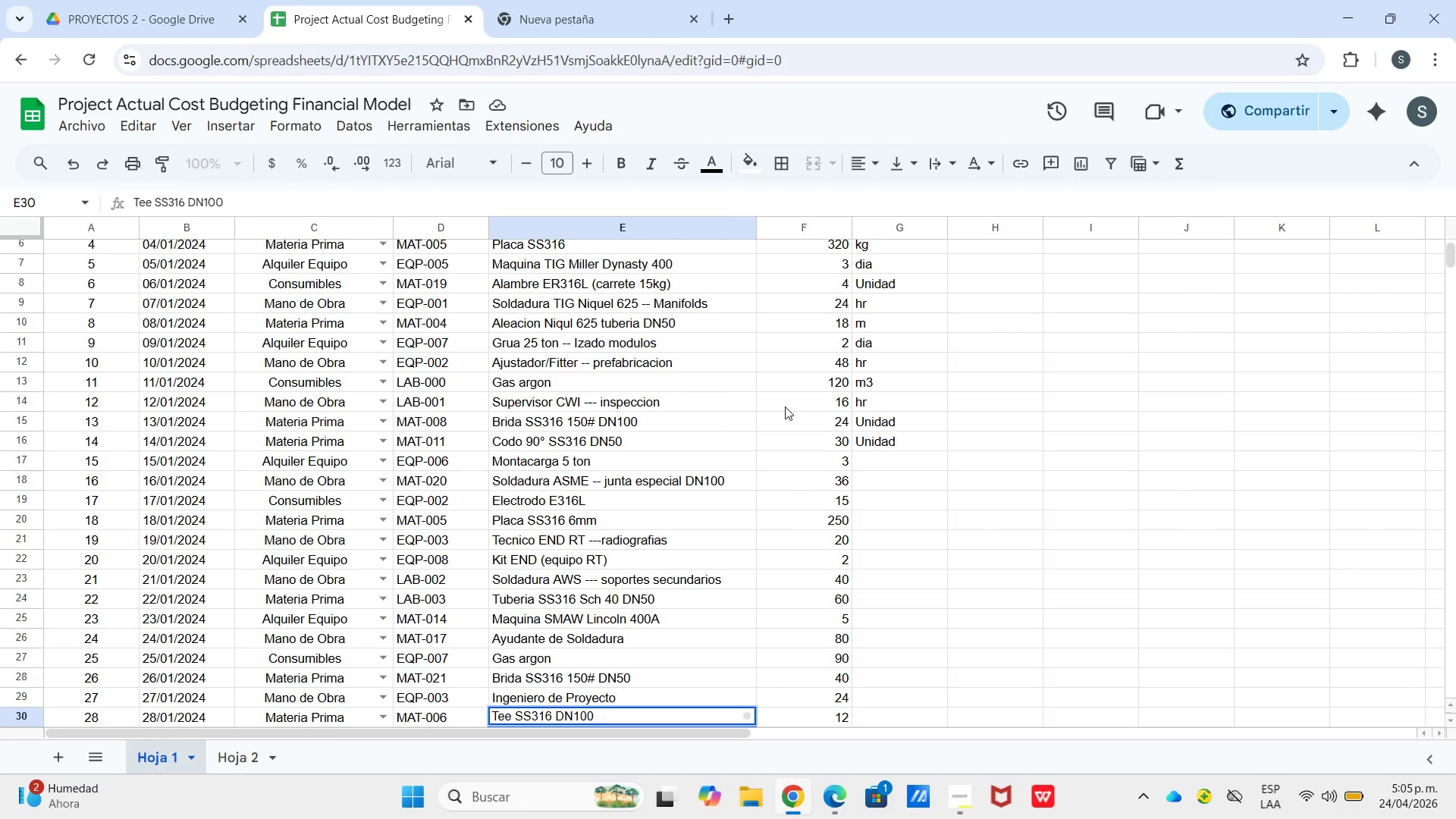 
key(Enter)
 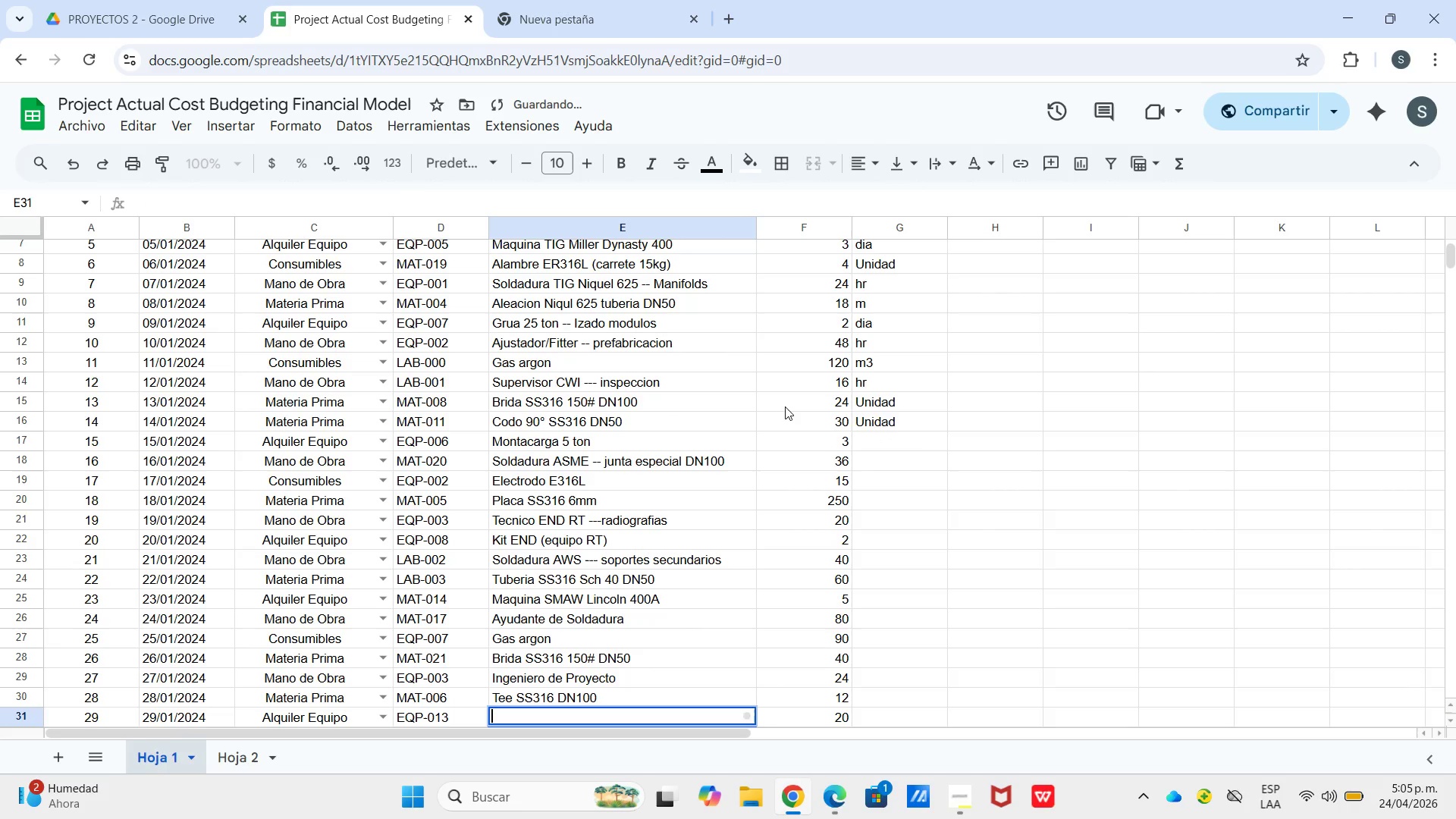 
key(Enter)
 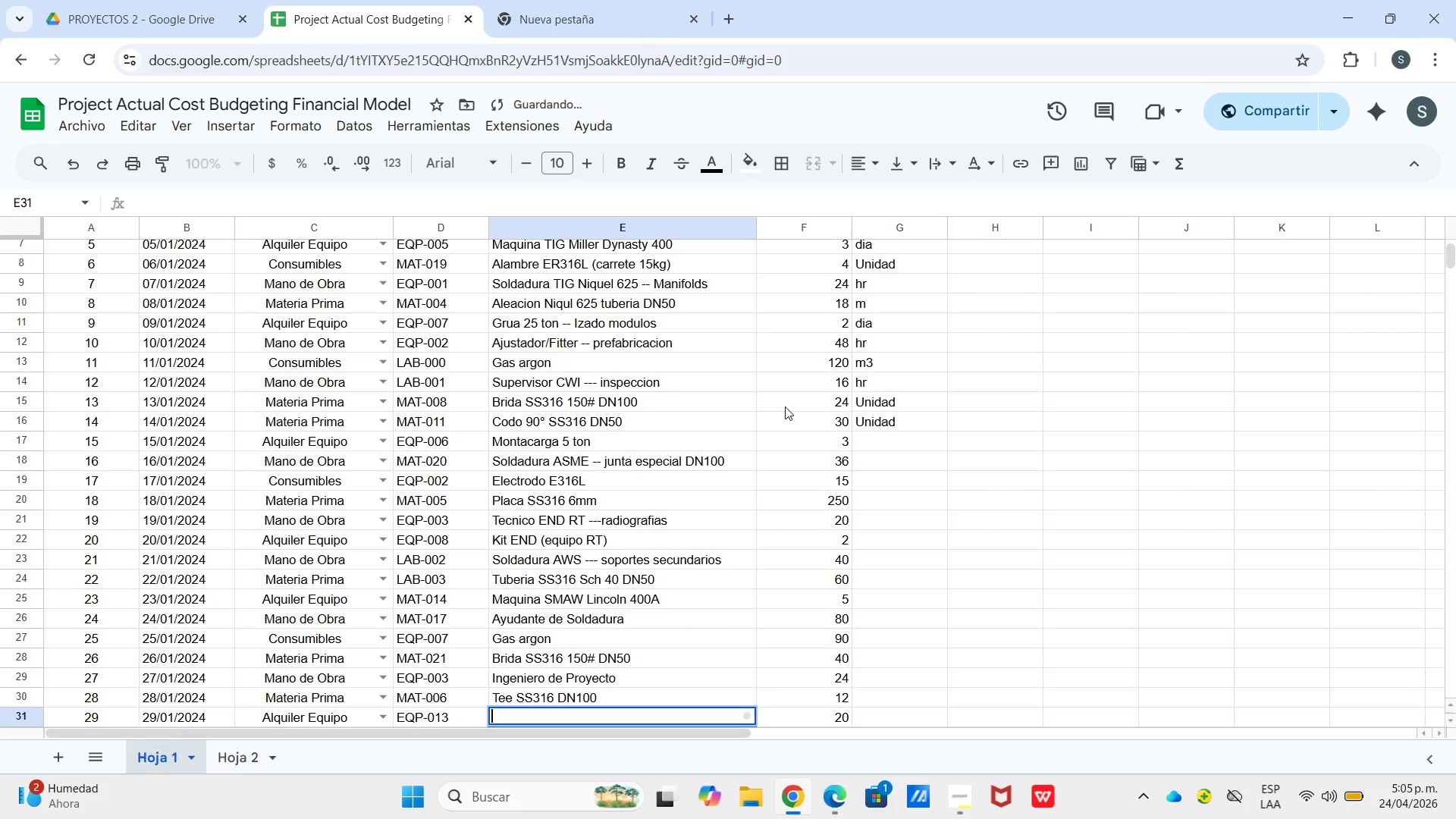 
type(Andamio *modulo 2x2m()
 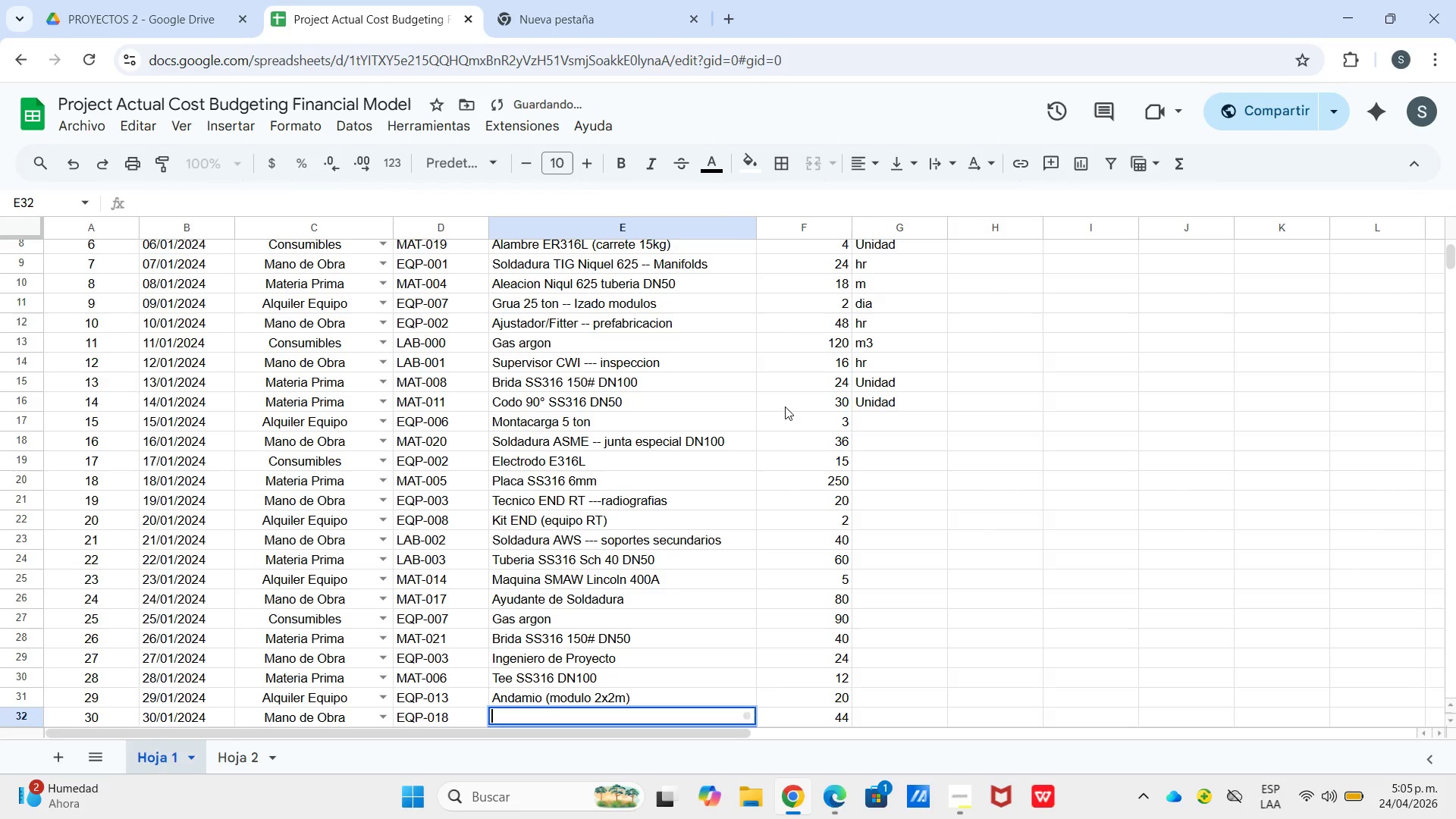 
 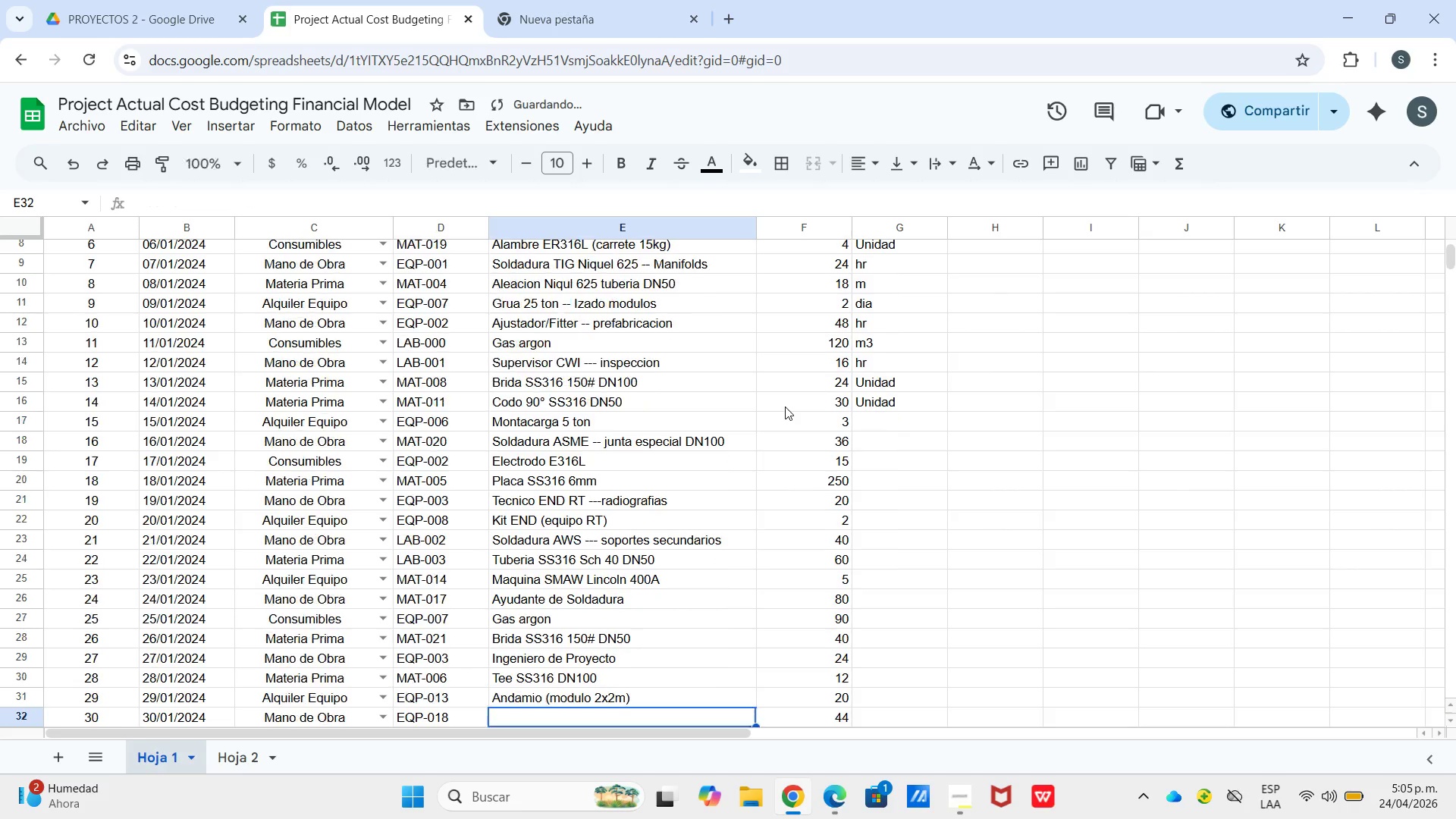 
key(Enter)
 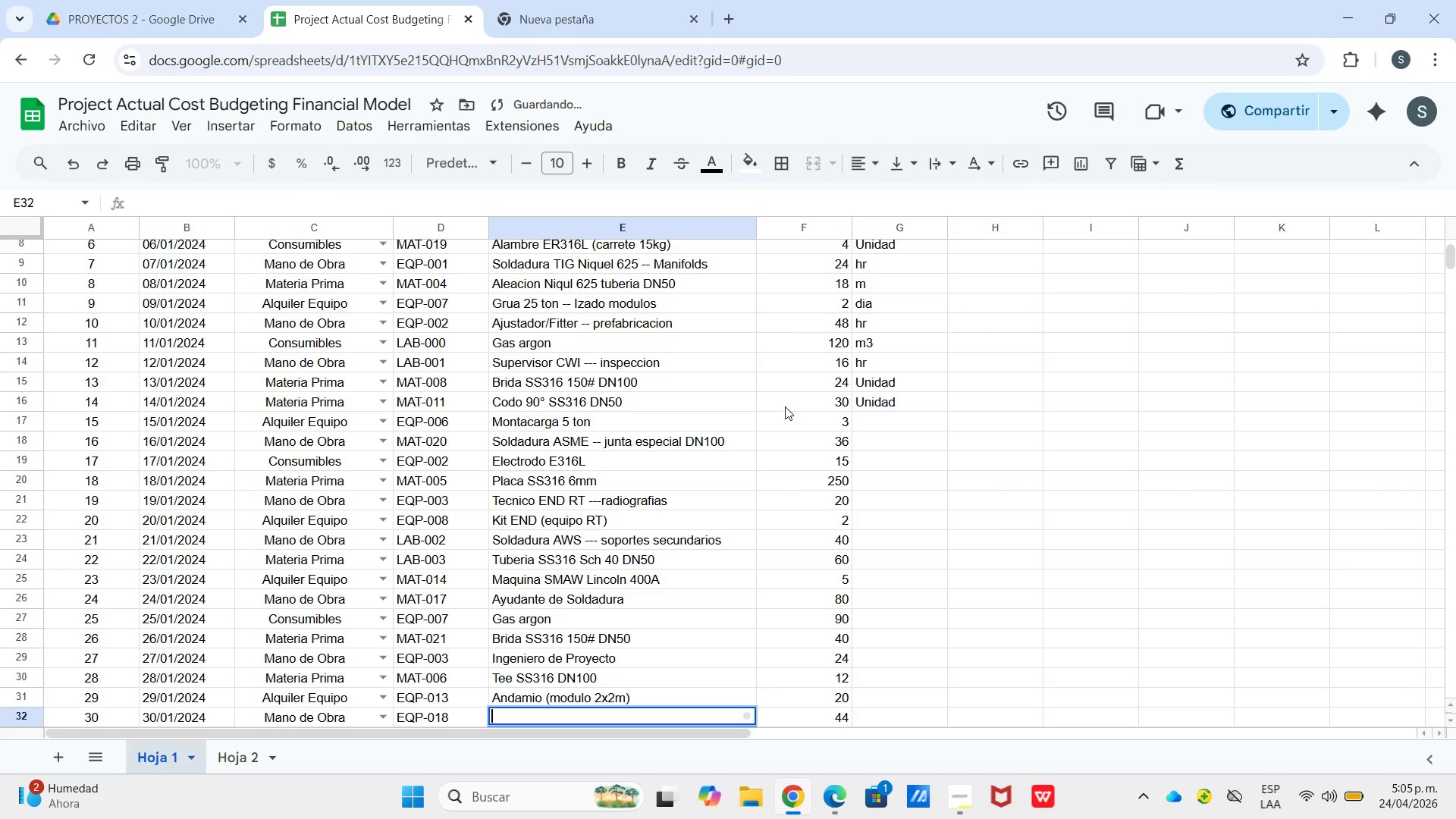 
key(Enter)
 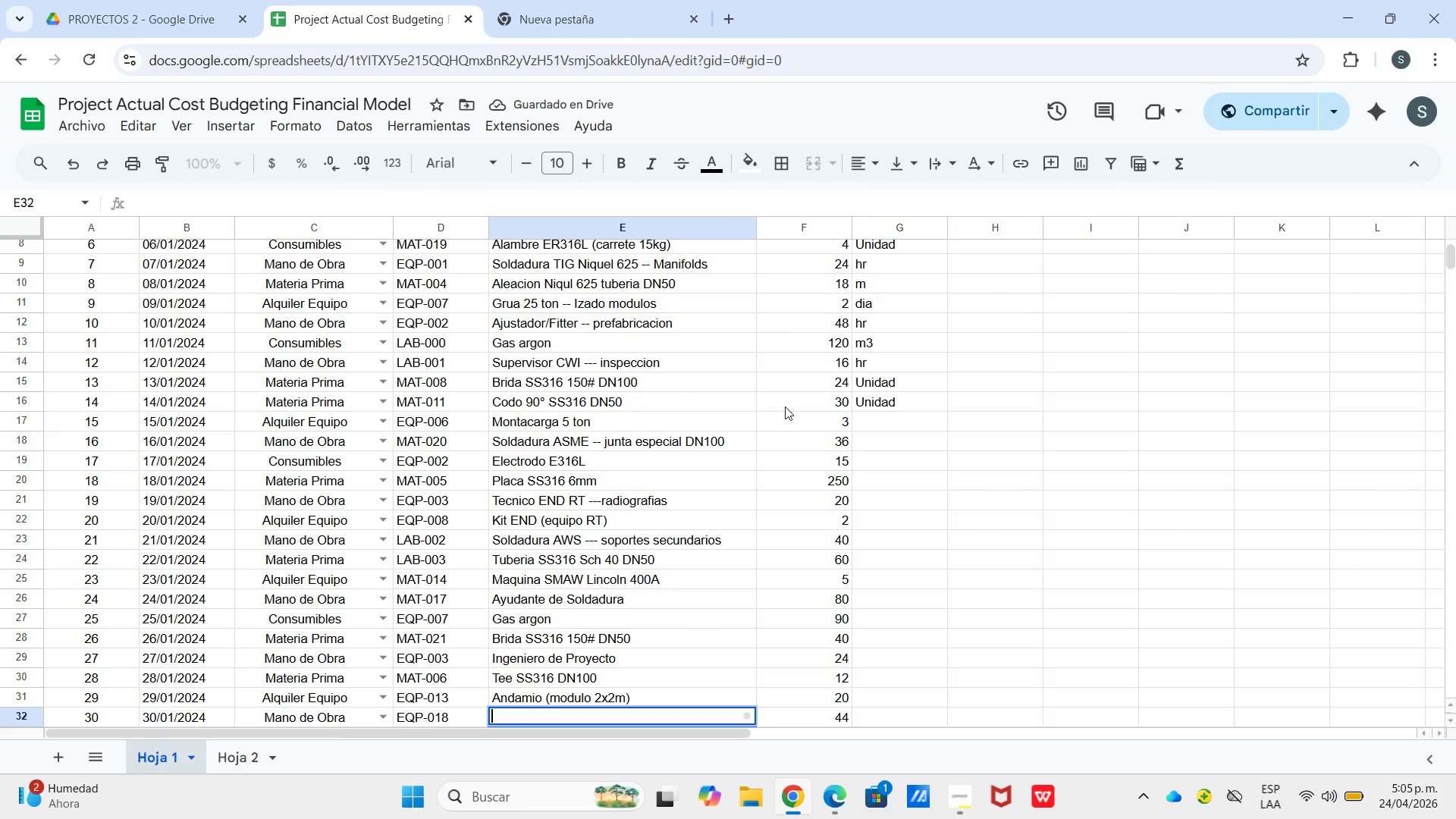 
wait(8.42)
 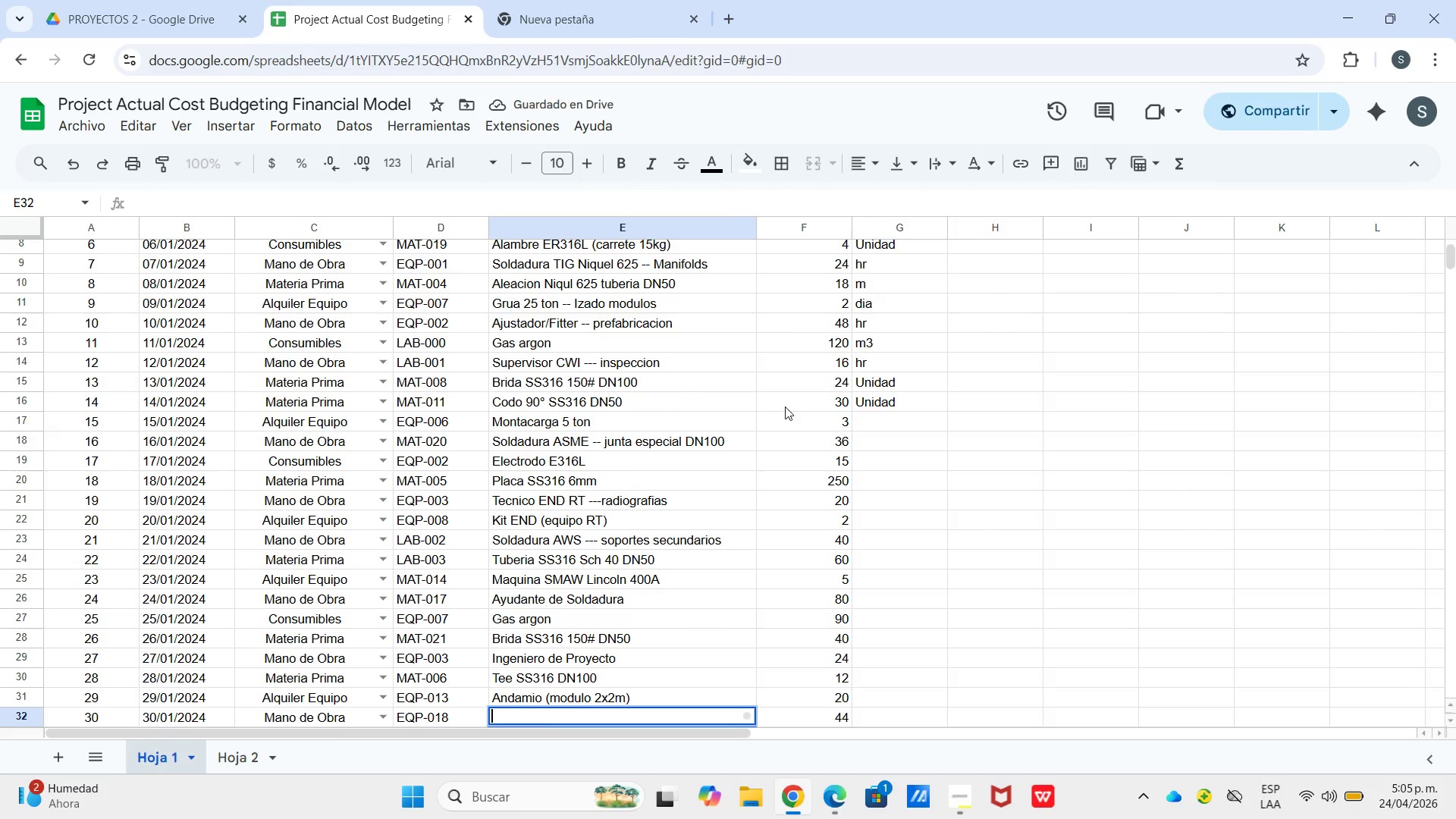 
type(Soldas)
key(Backspace)
type(dura ASME --- M)
key(Backspace)
type(modulo B)
 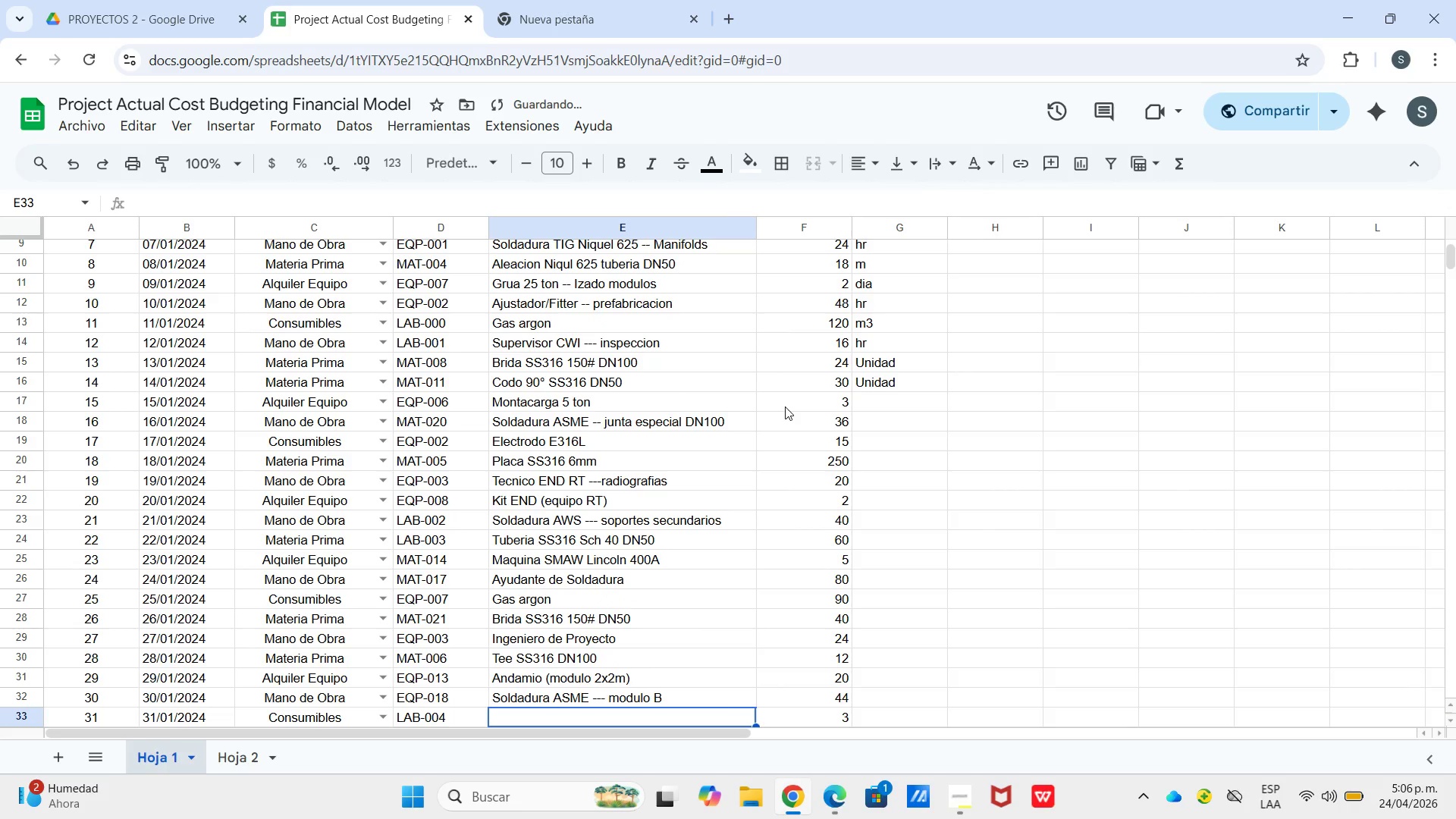 
 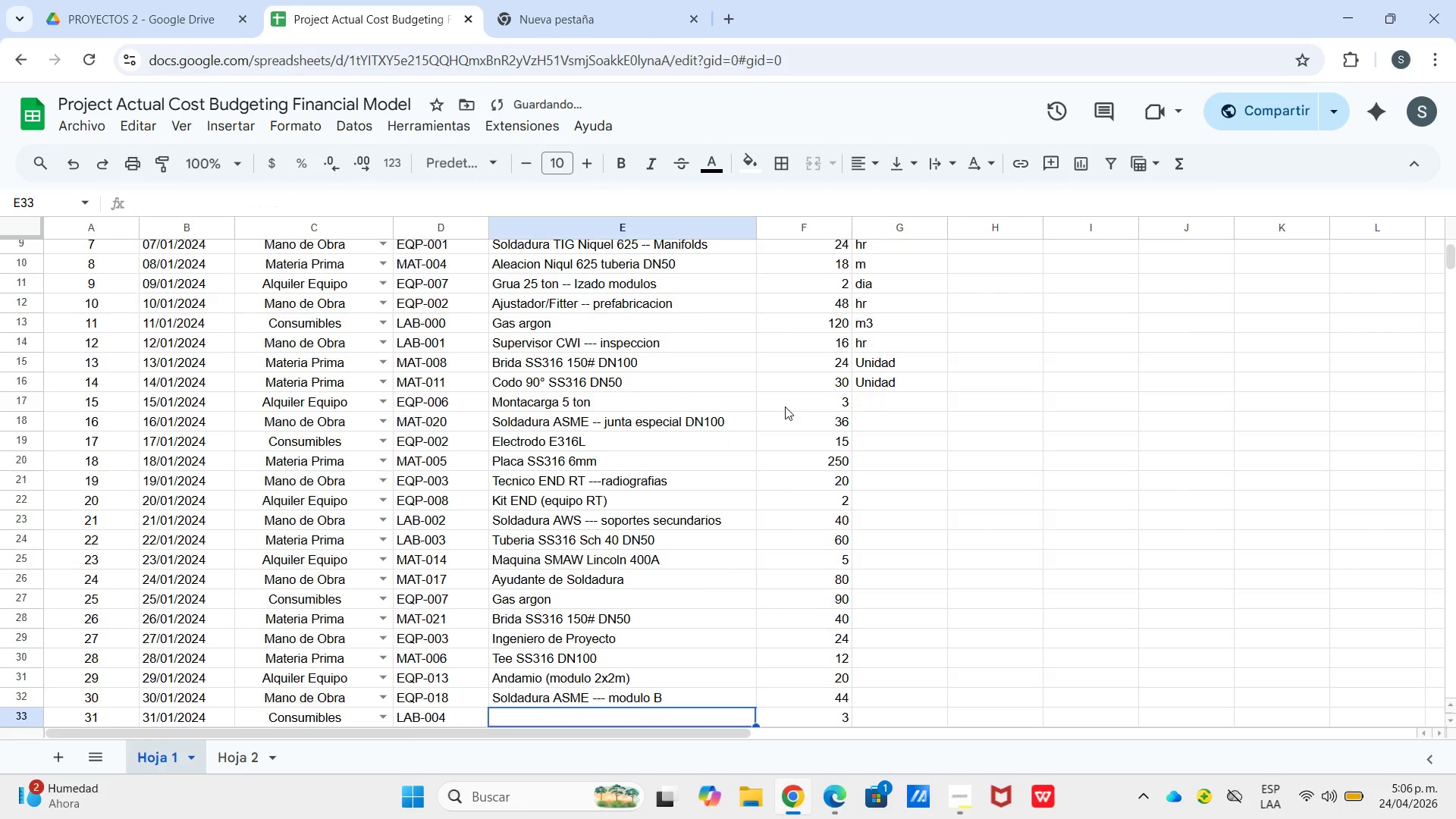 
key(Enter)
 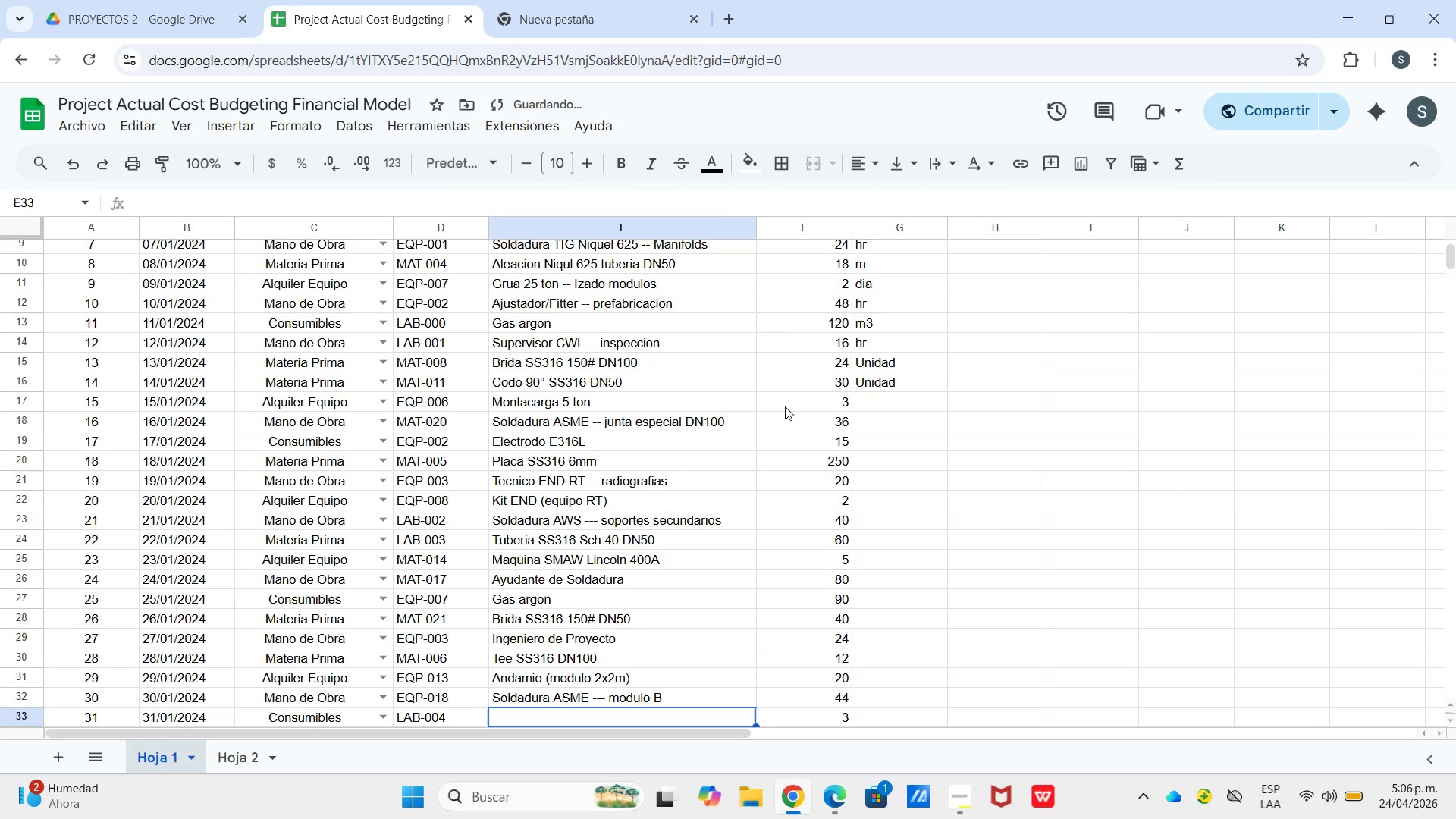 
key(Enter)
 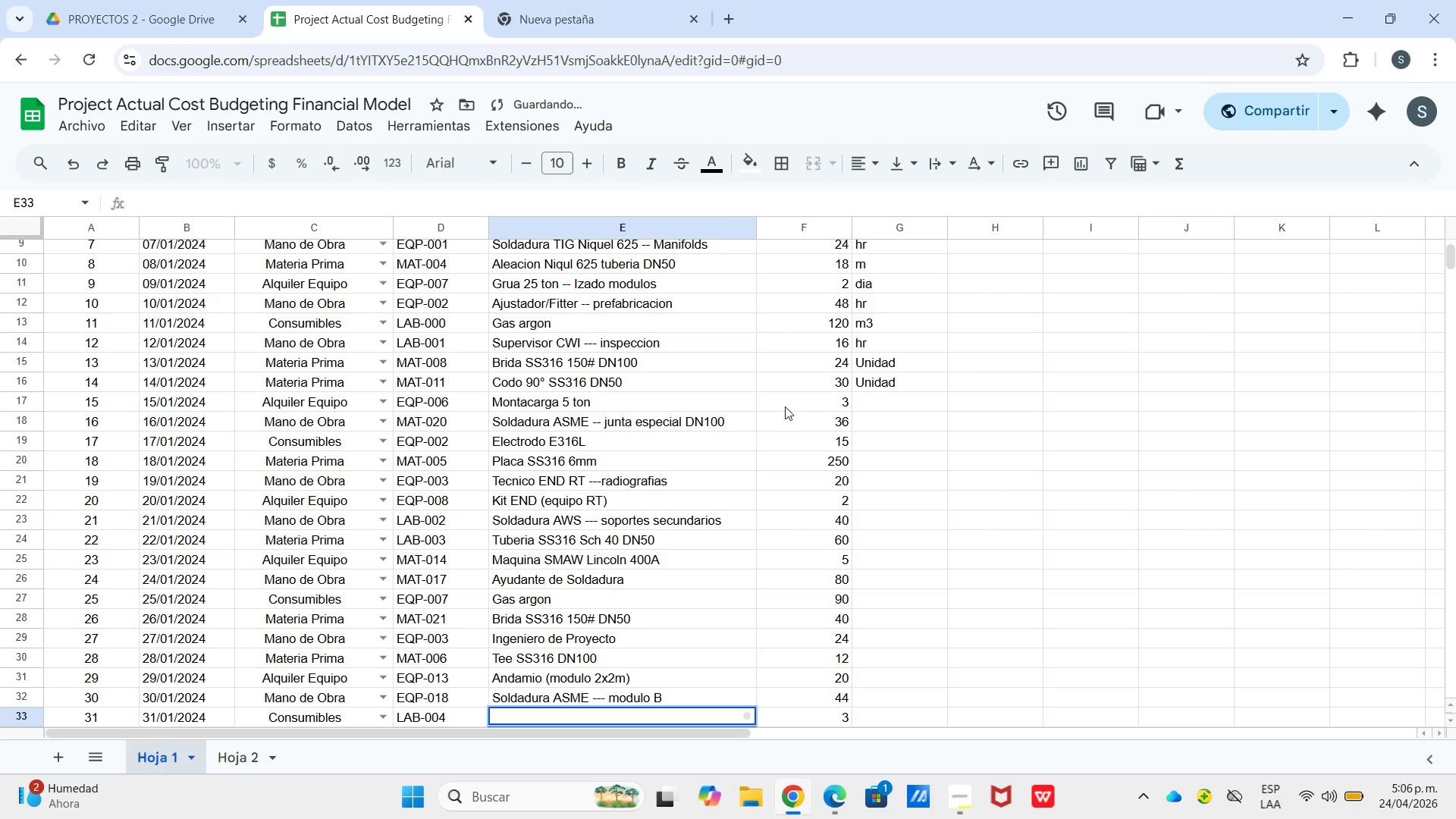 
type(Alambre)
 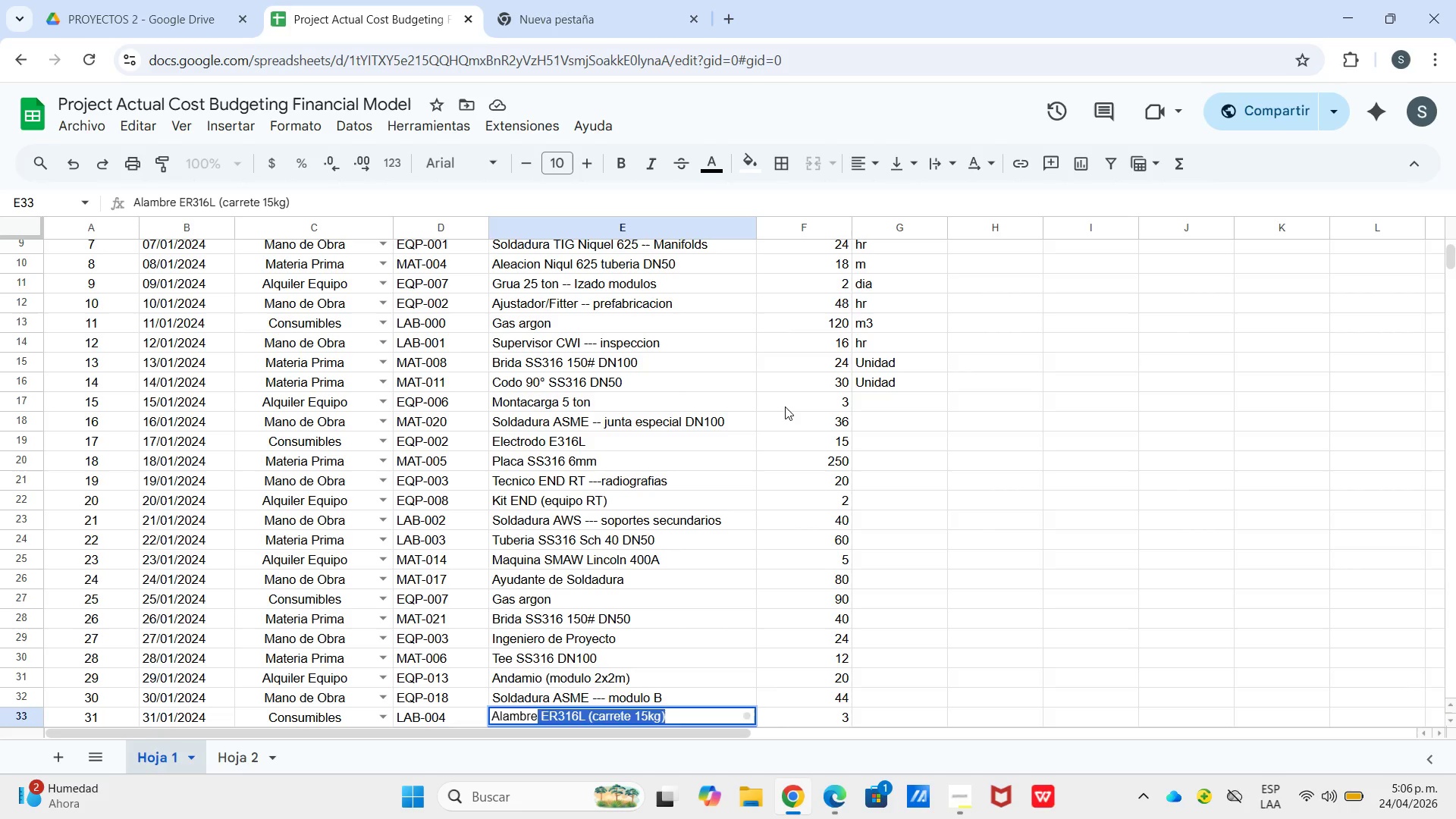 
wait(5.39)
 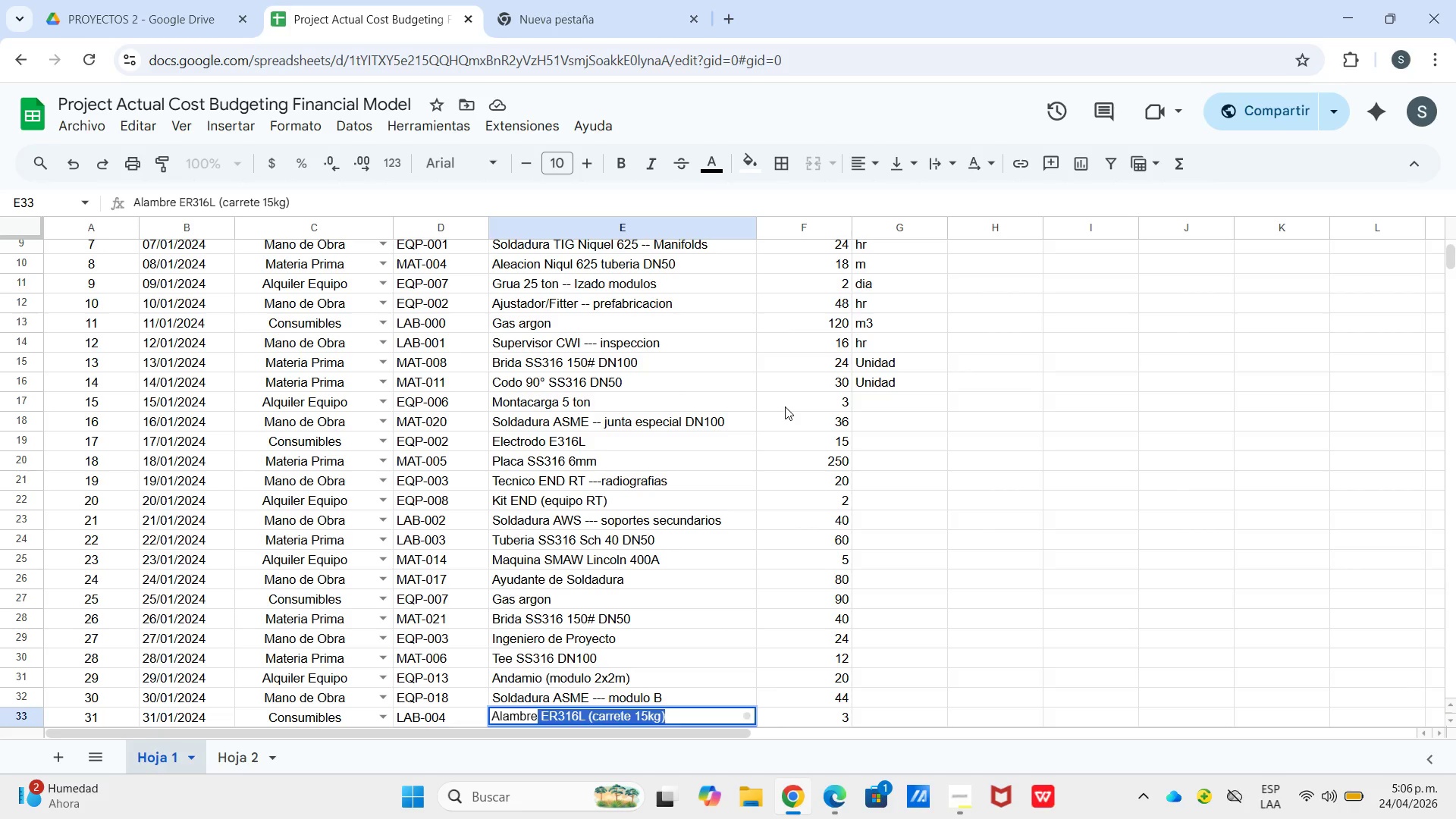 
key(ArrowRight)
 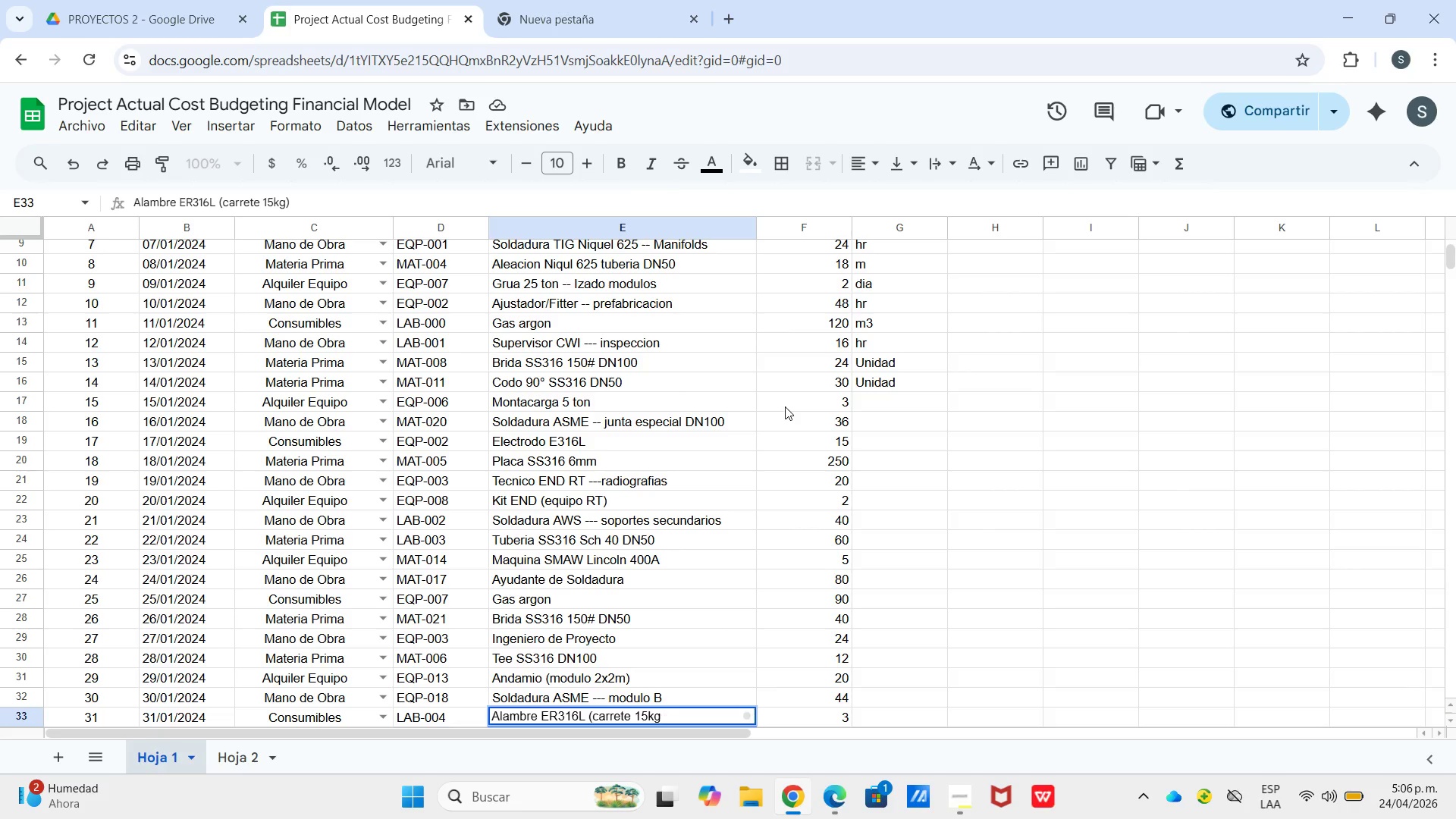 
hold_key(key=Backspace, duration=0.84)
 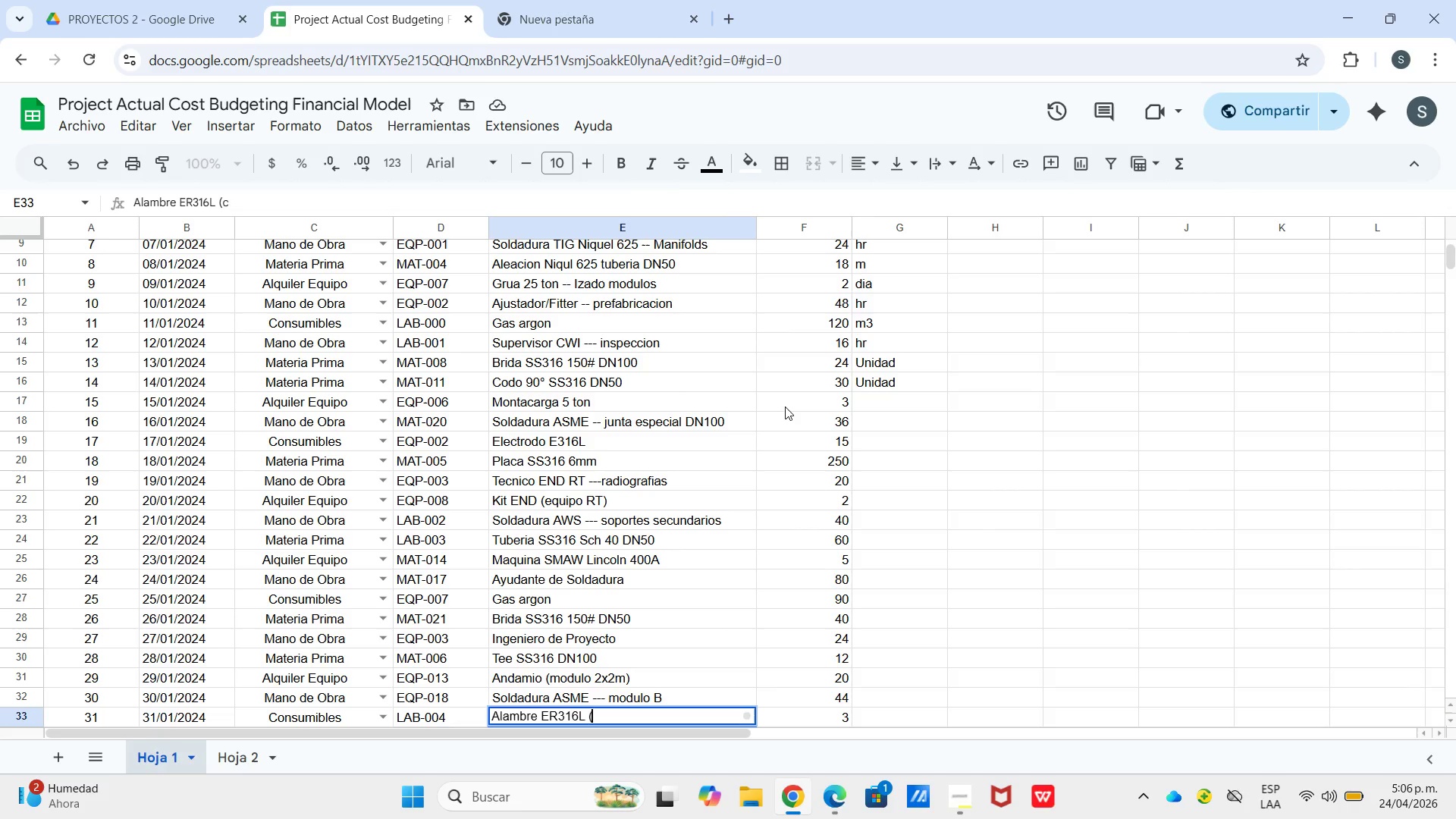 
key(Backspace)
 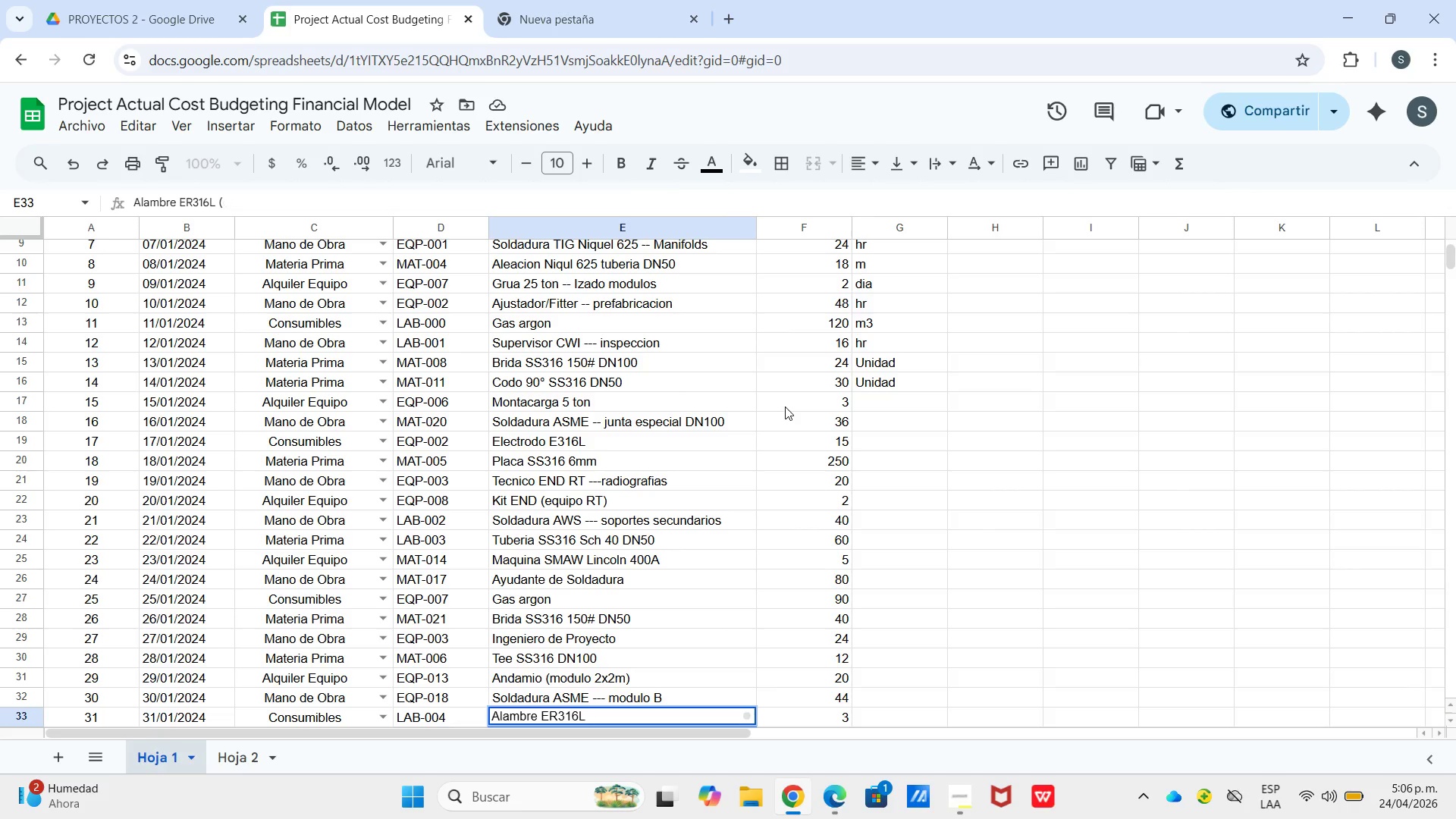 
key(Backspace)
 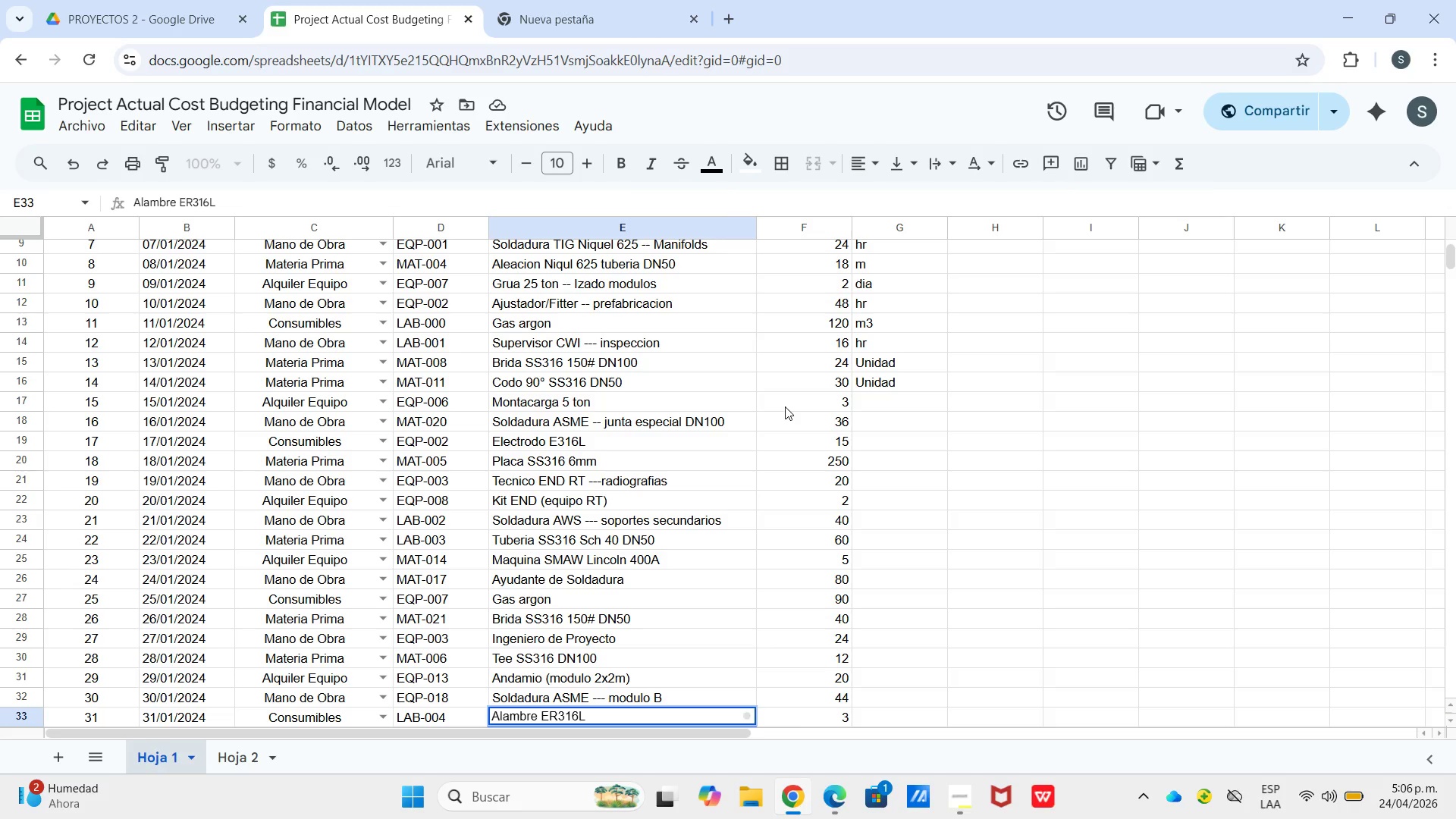 
key(Backspace)
 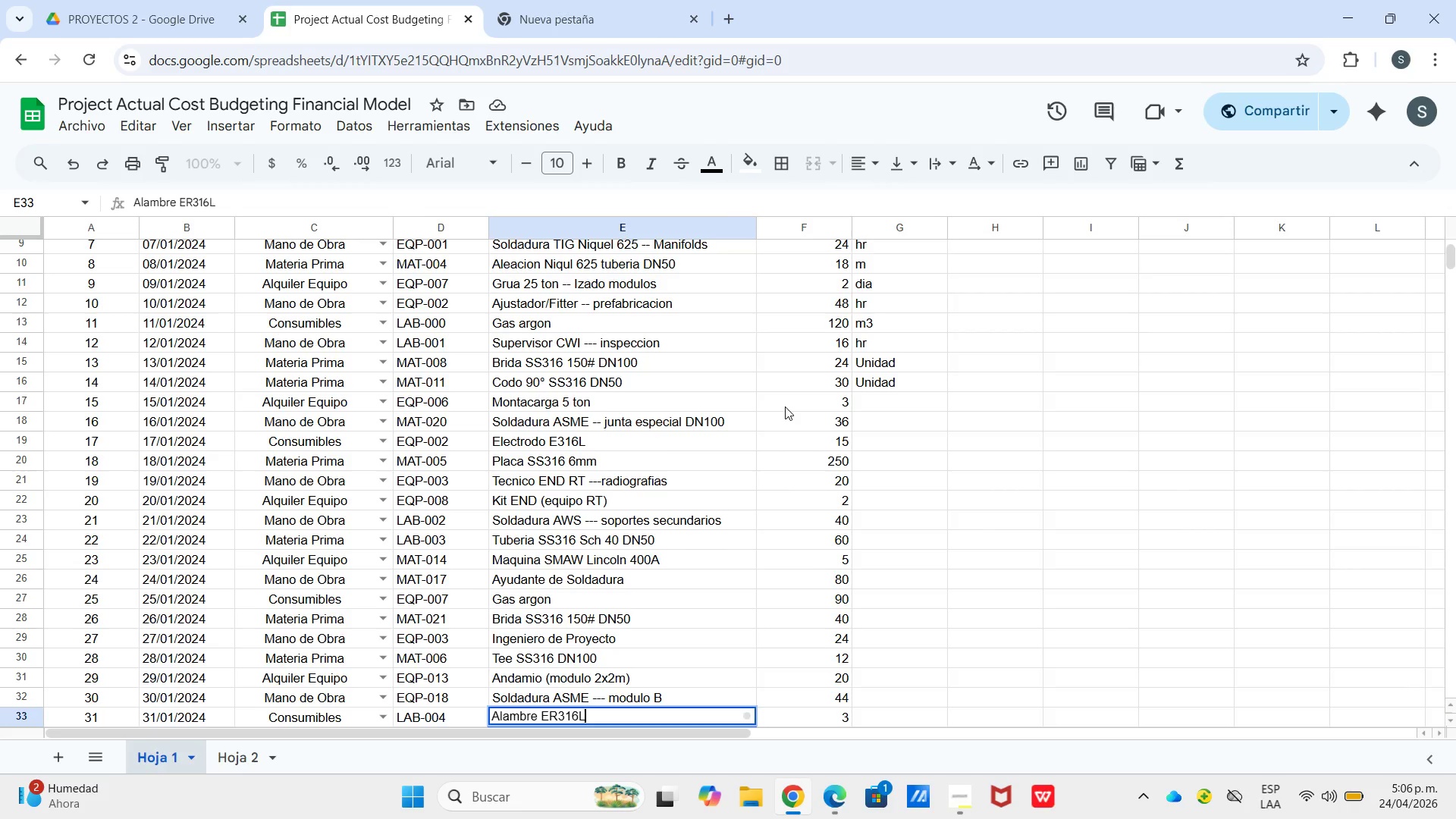 
key(Enter)
 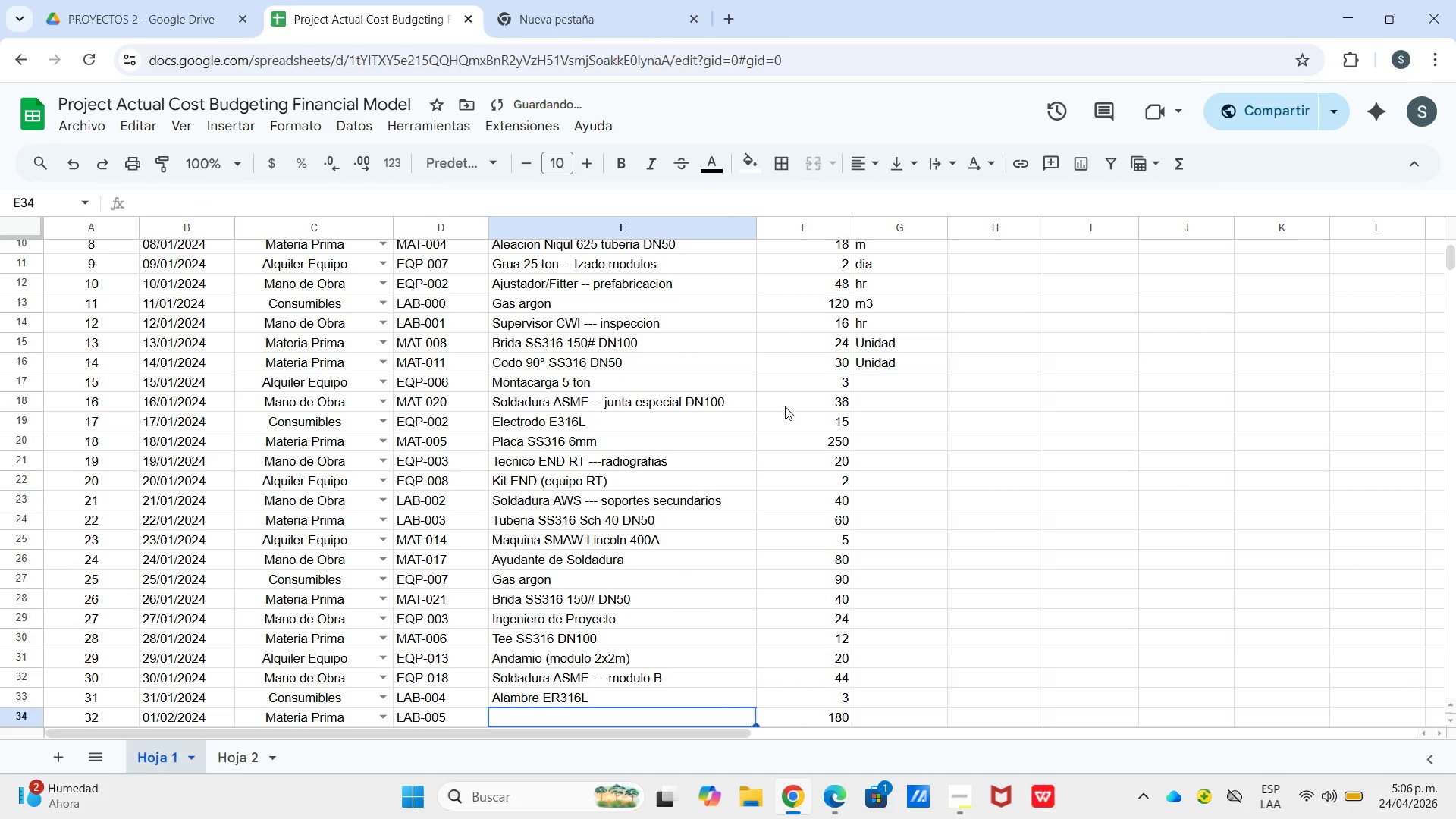 
type(Placa SS316 12 )
key(Backspace)
type(mm[Delete])
 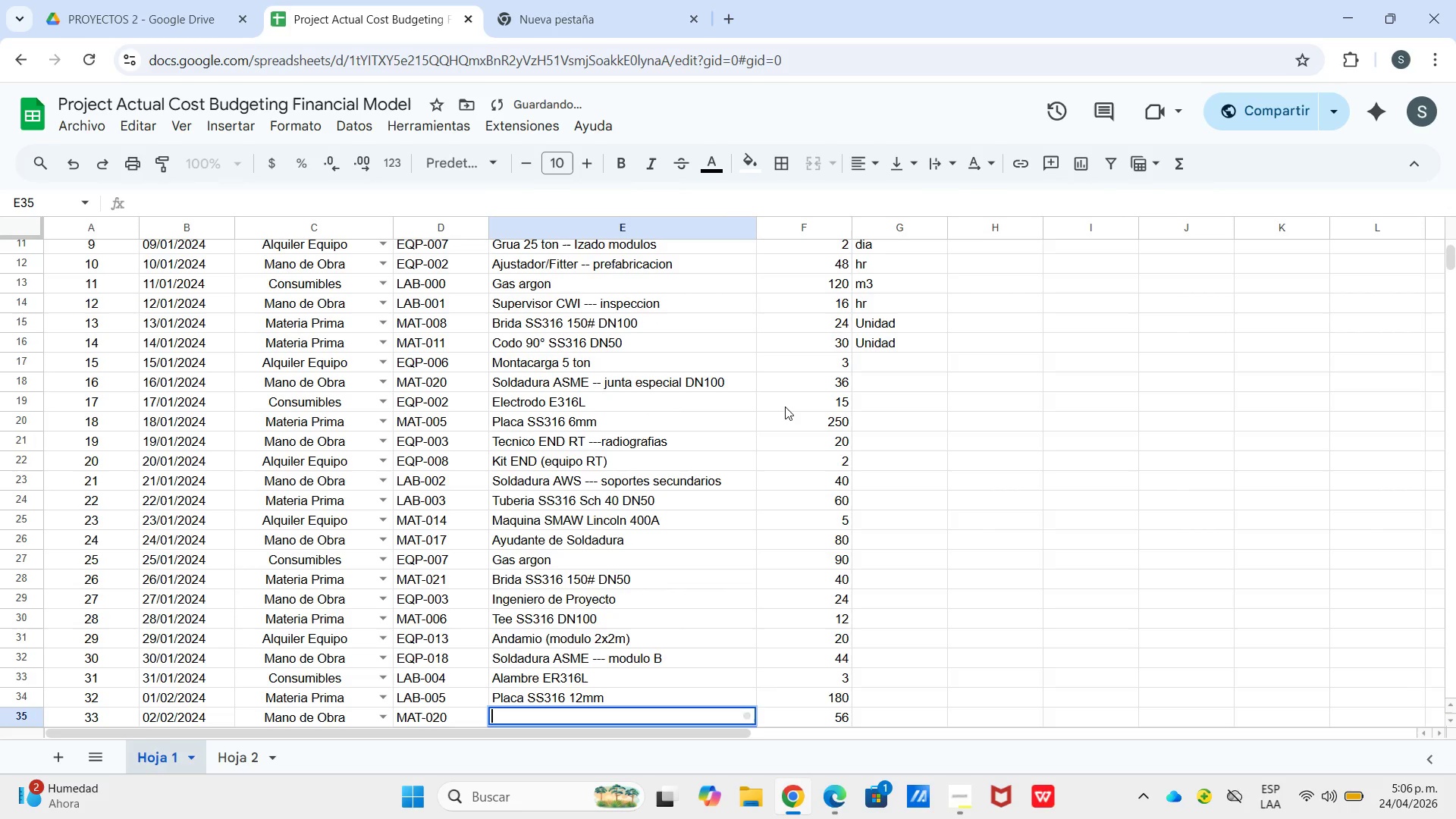 
 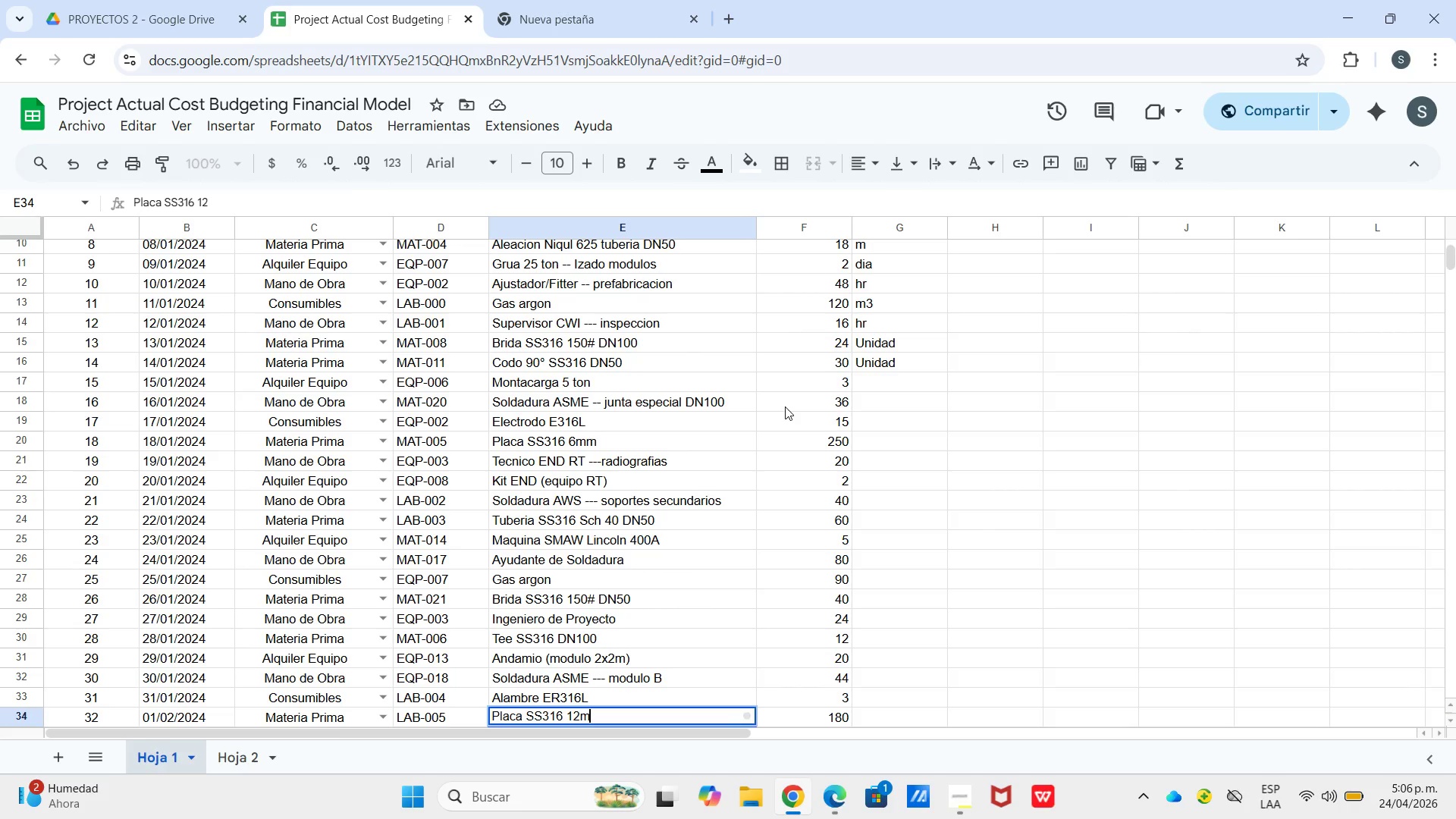 
key(Enter)
 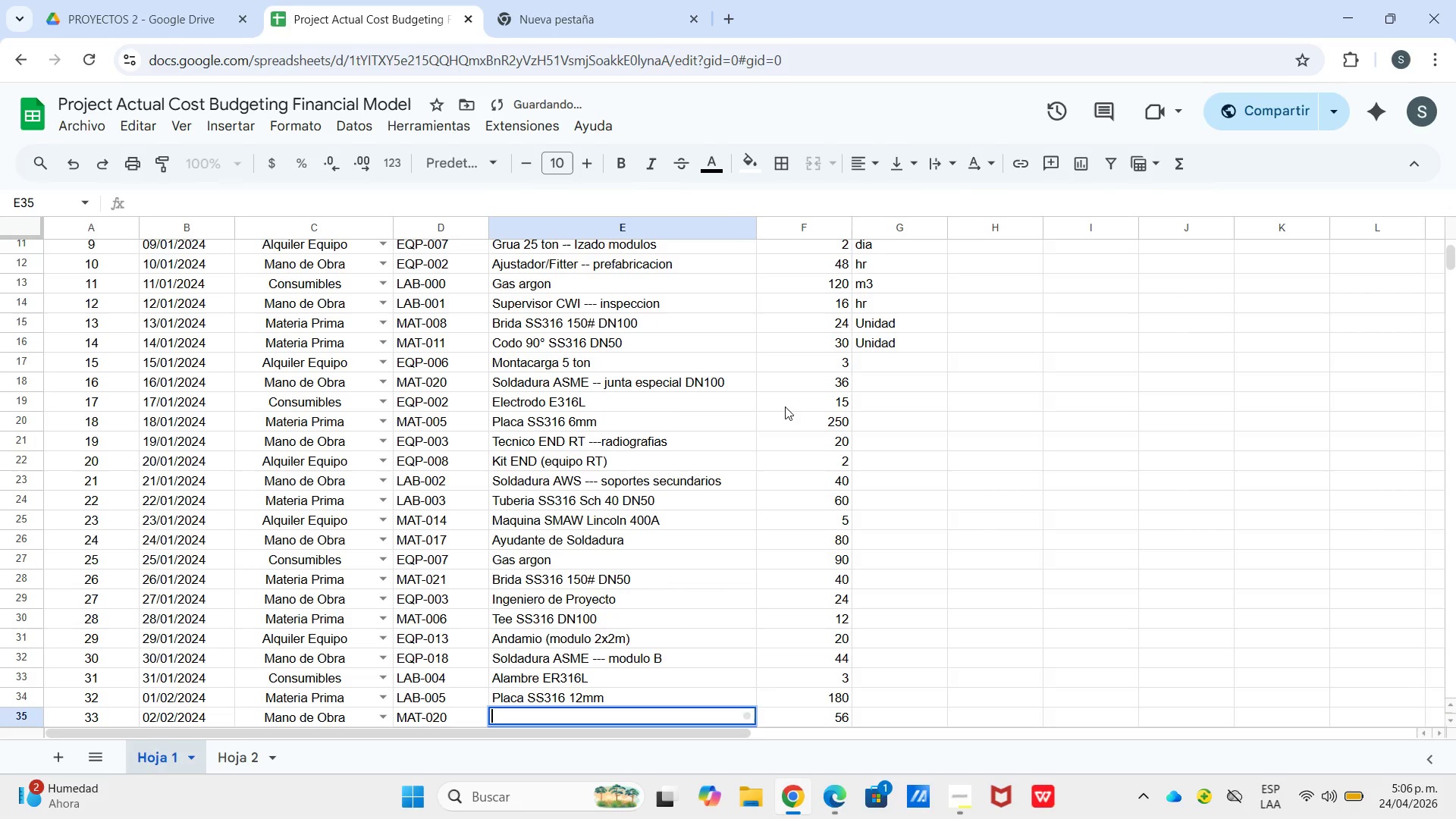 
key(Enter)
 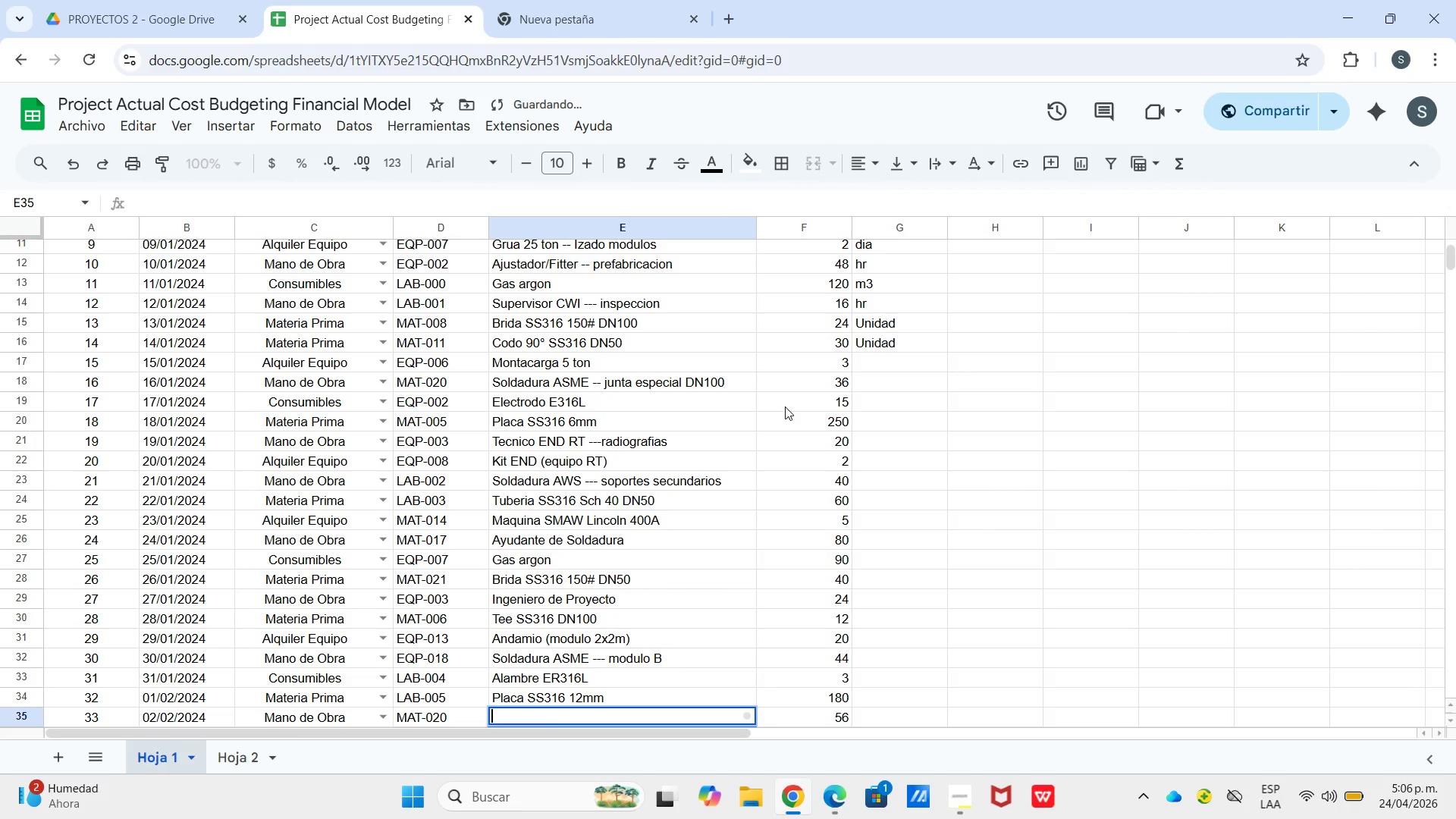 
type(Filter)
key(Backspace)
key(Backspace)
key(Backspace)
key(Backspace)
type(tter --- modulo B)
 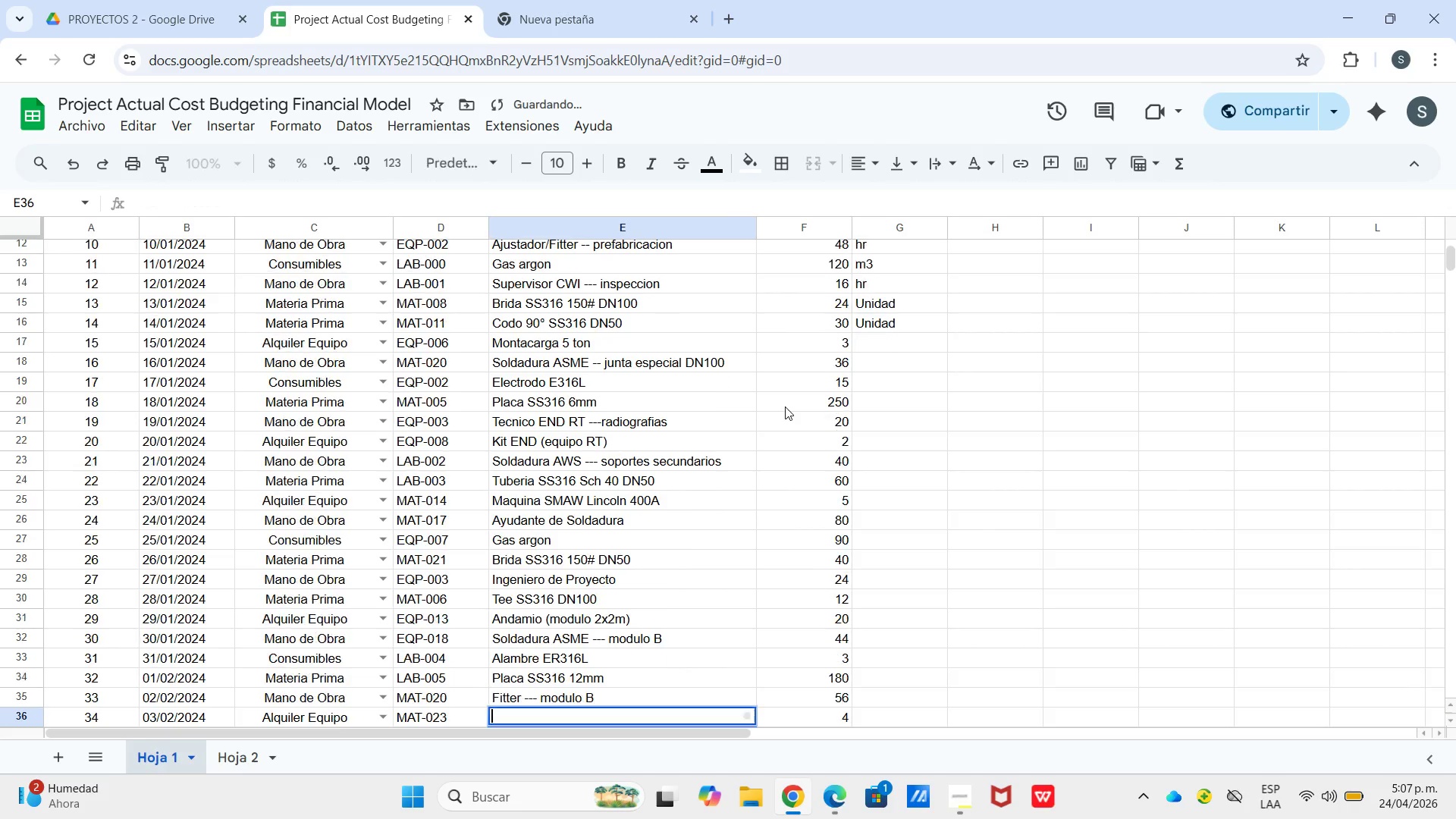 
 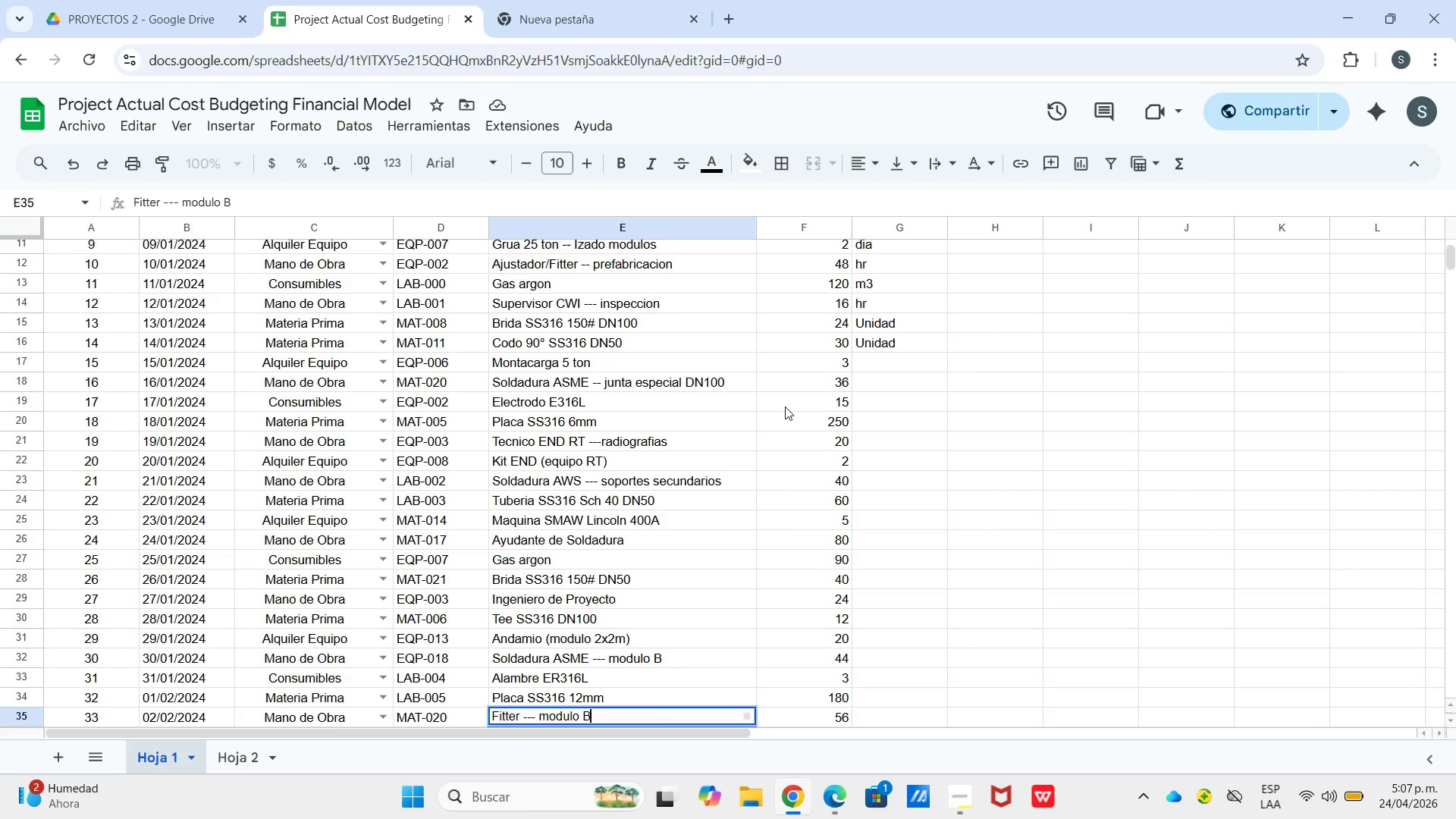 
key(Enter)
 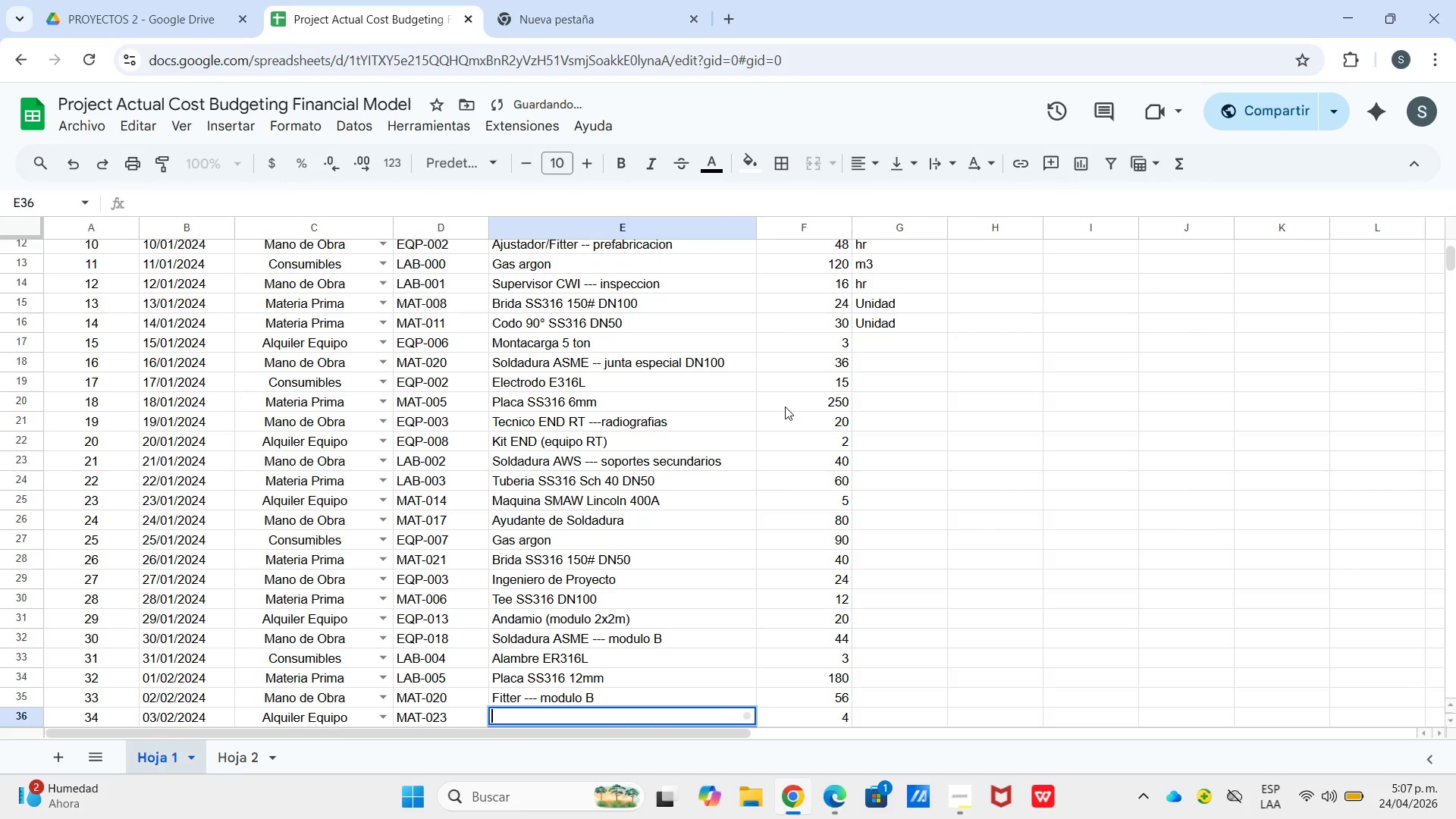 
key(Enter)
 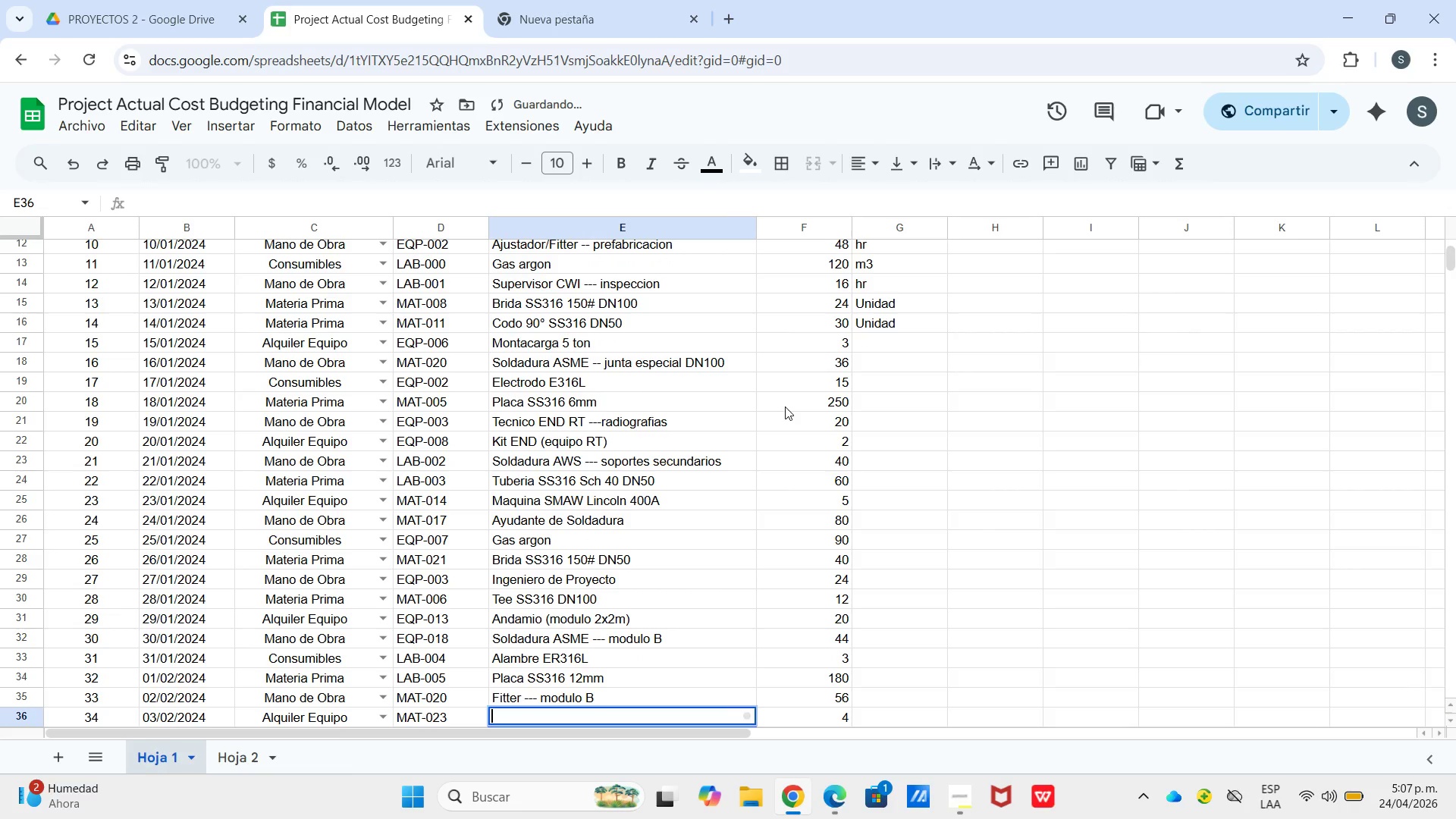 
type(Alambre ER)
 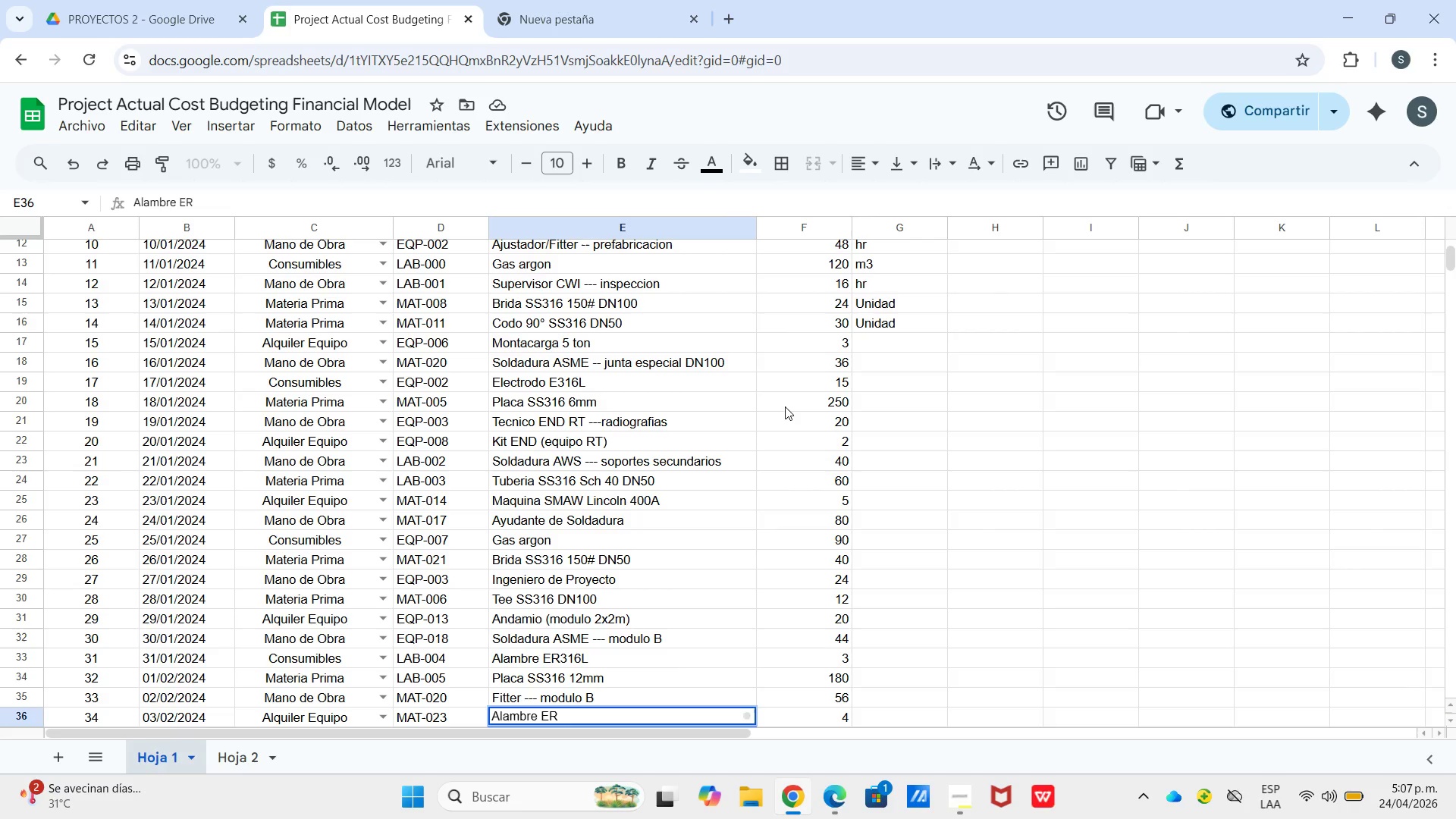 
wait(5.39)
 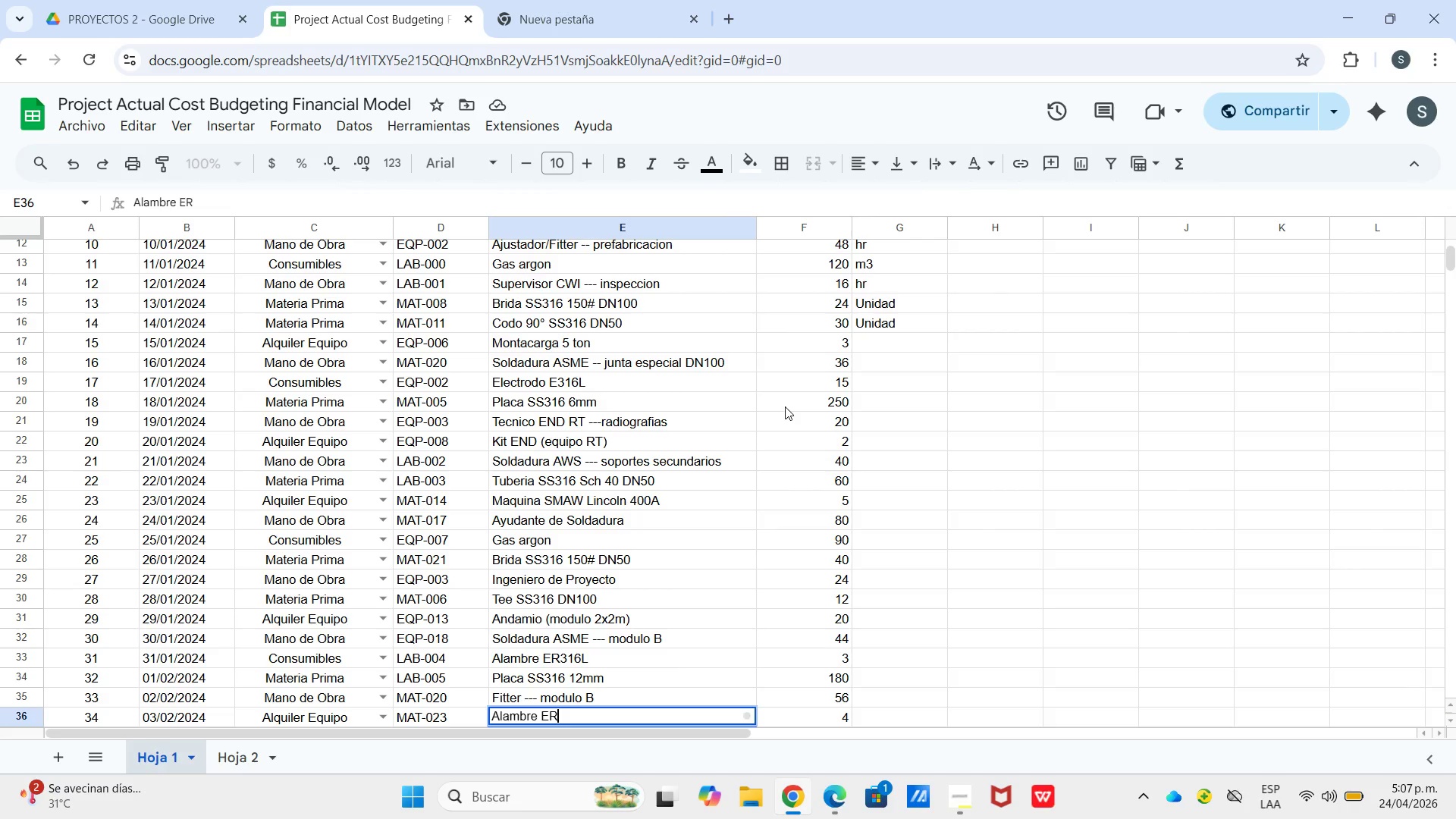 
hold_key(key=Backspace, duration=1.11)
 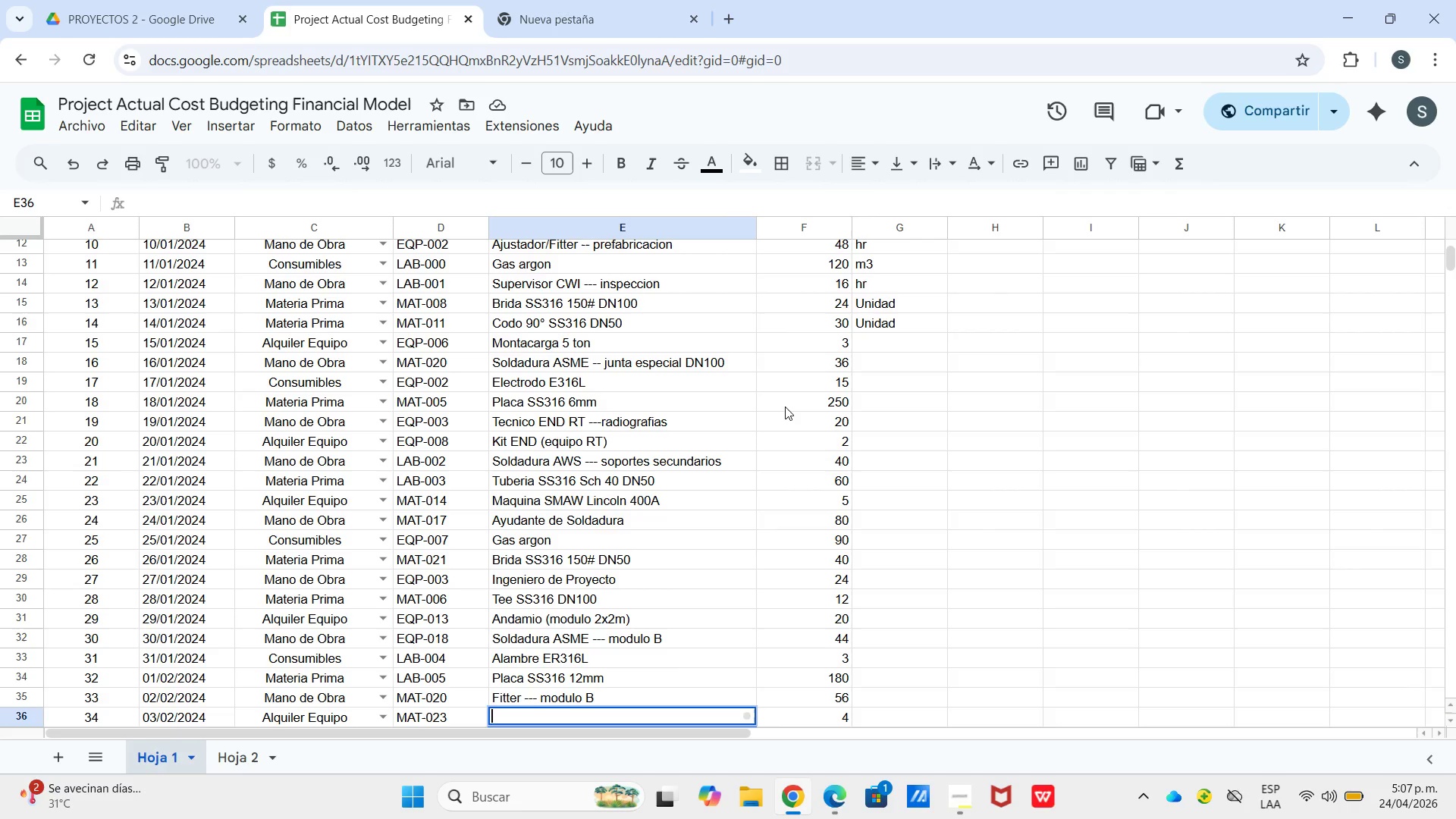 
hold_key(key=ShiftLeft, duration=0.67)
 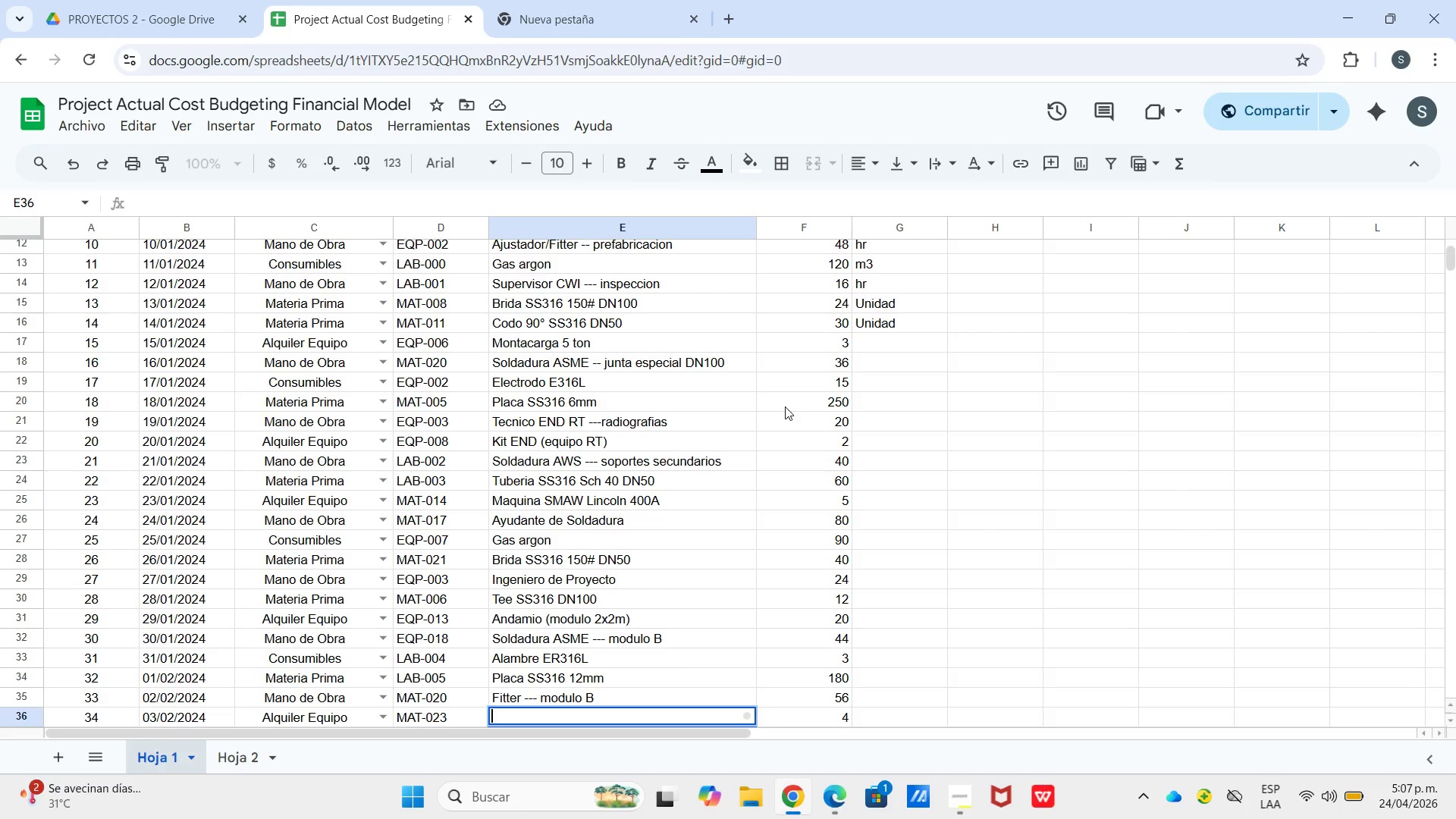 
type(Compresor 185 CFM)
 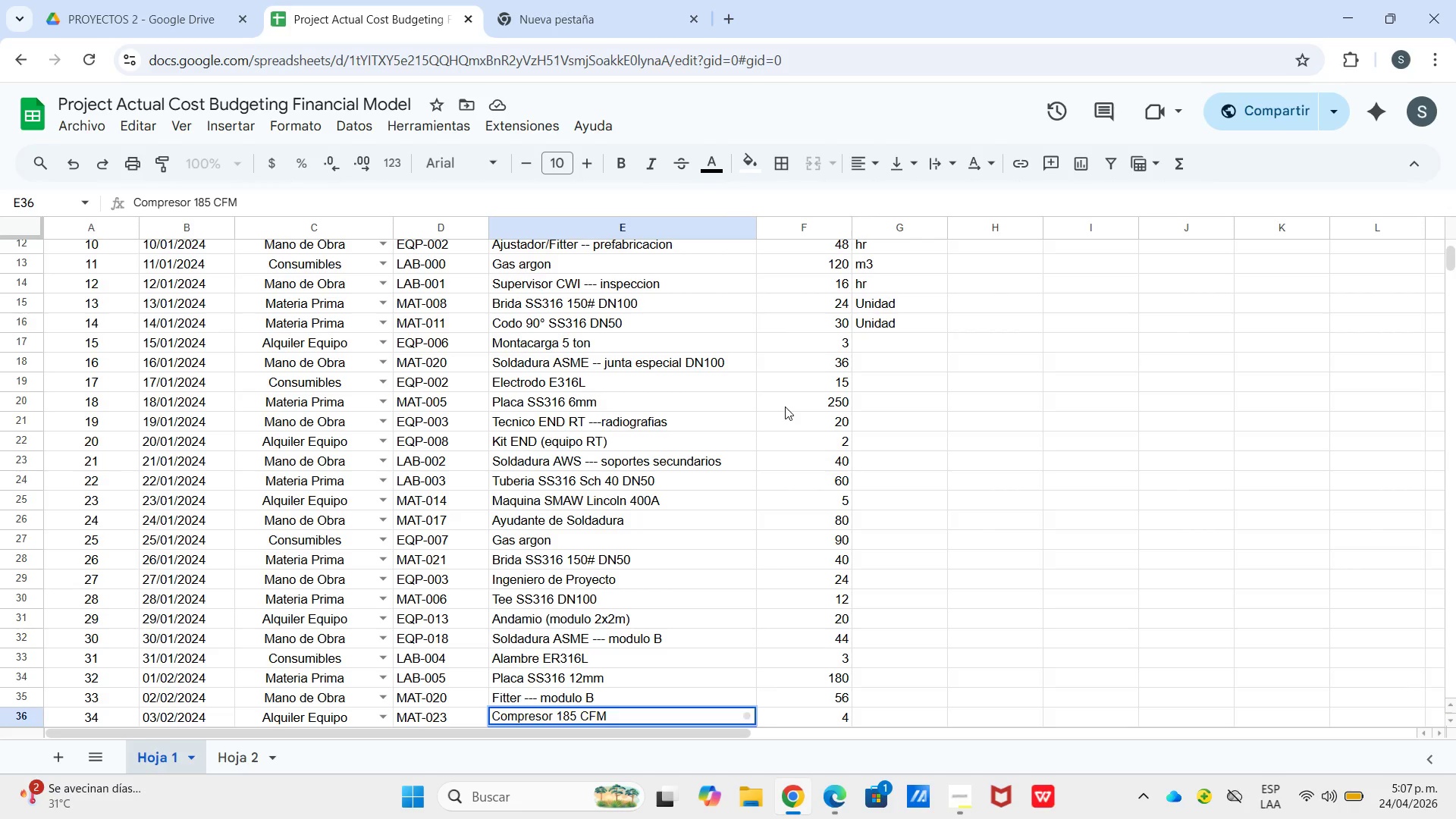 
 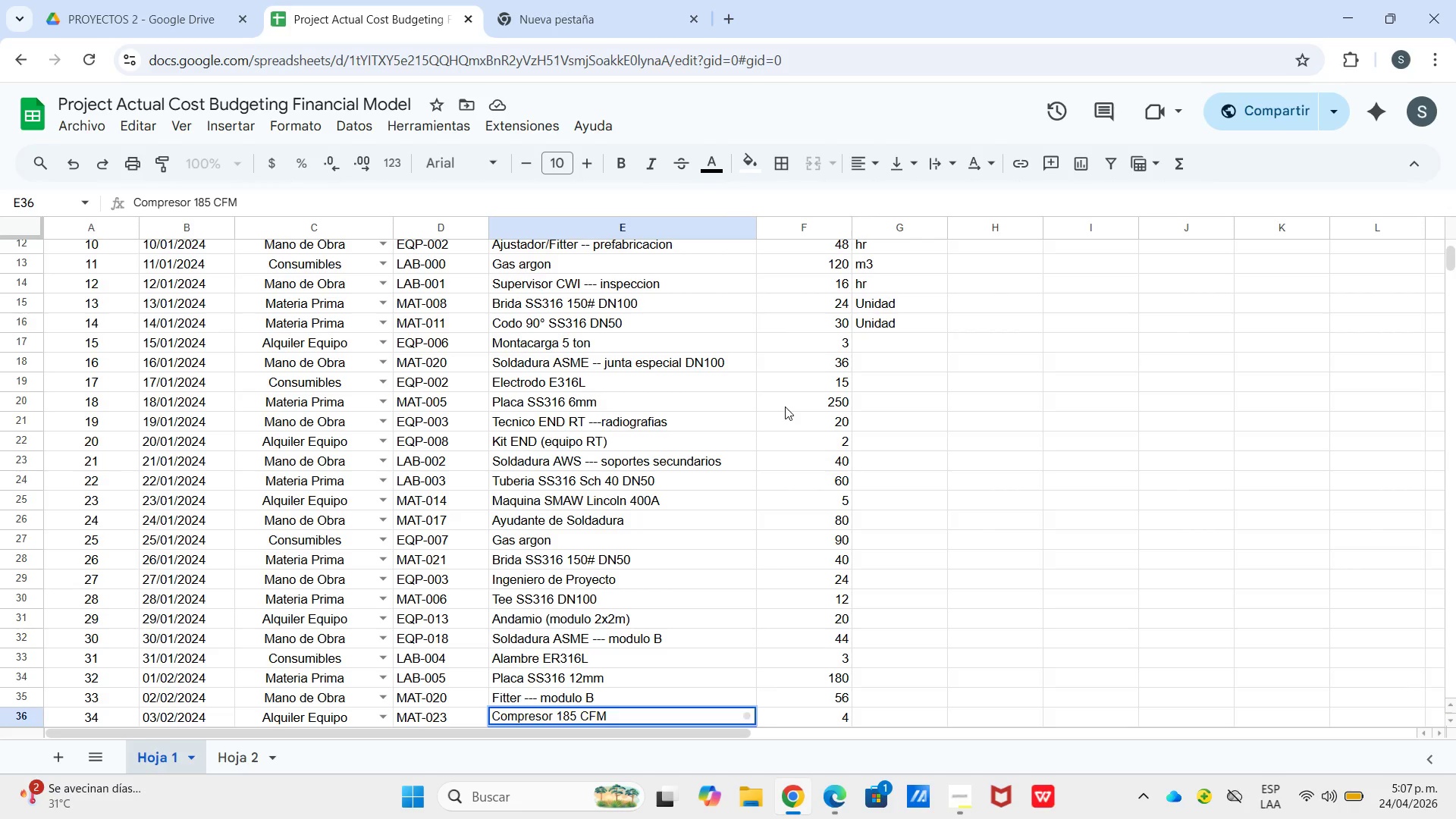 
key(Enter)
 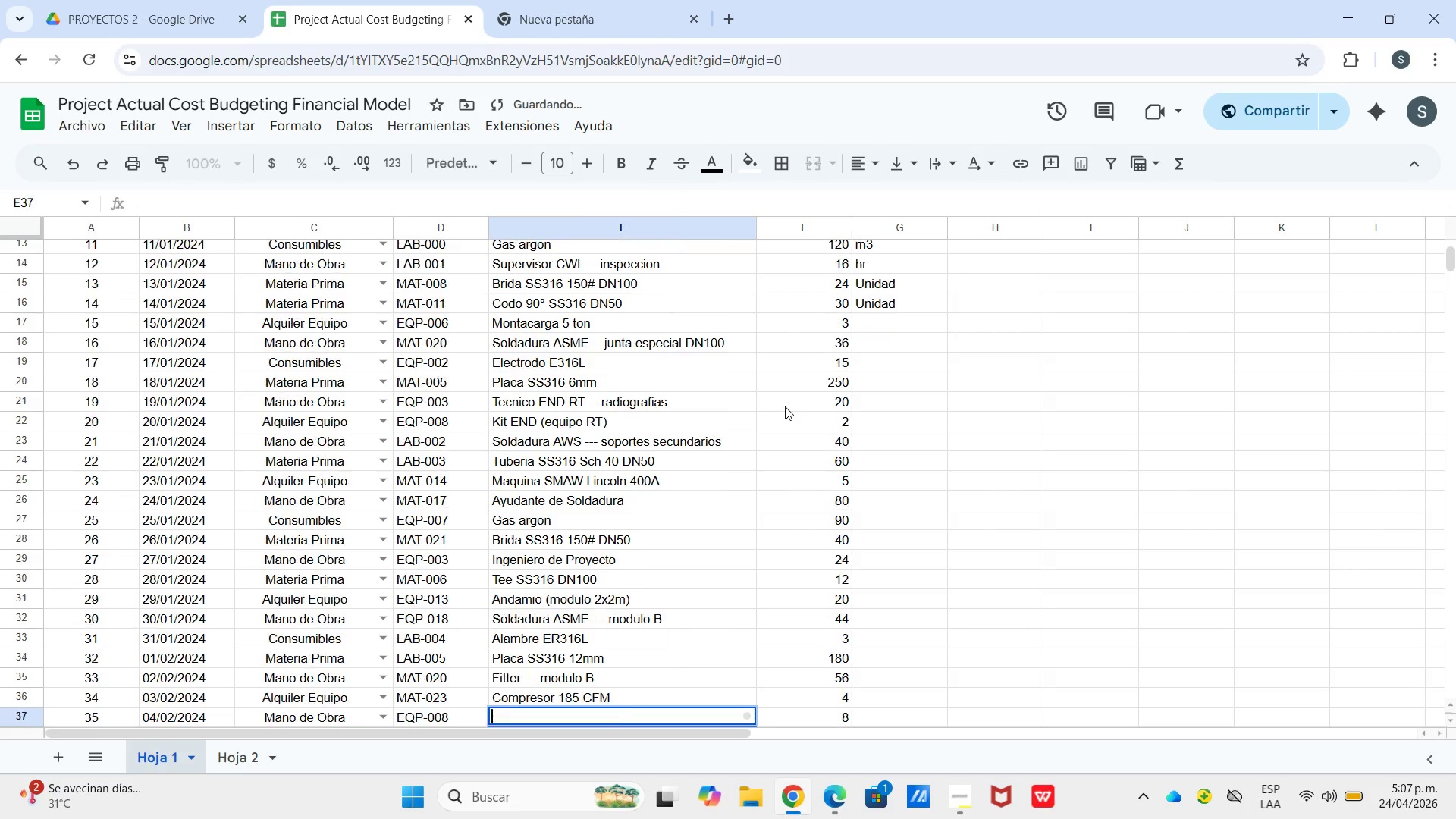 
key(Enter)
 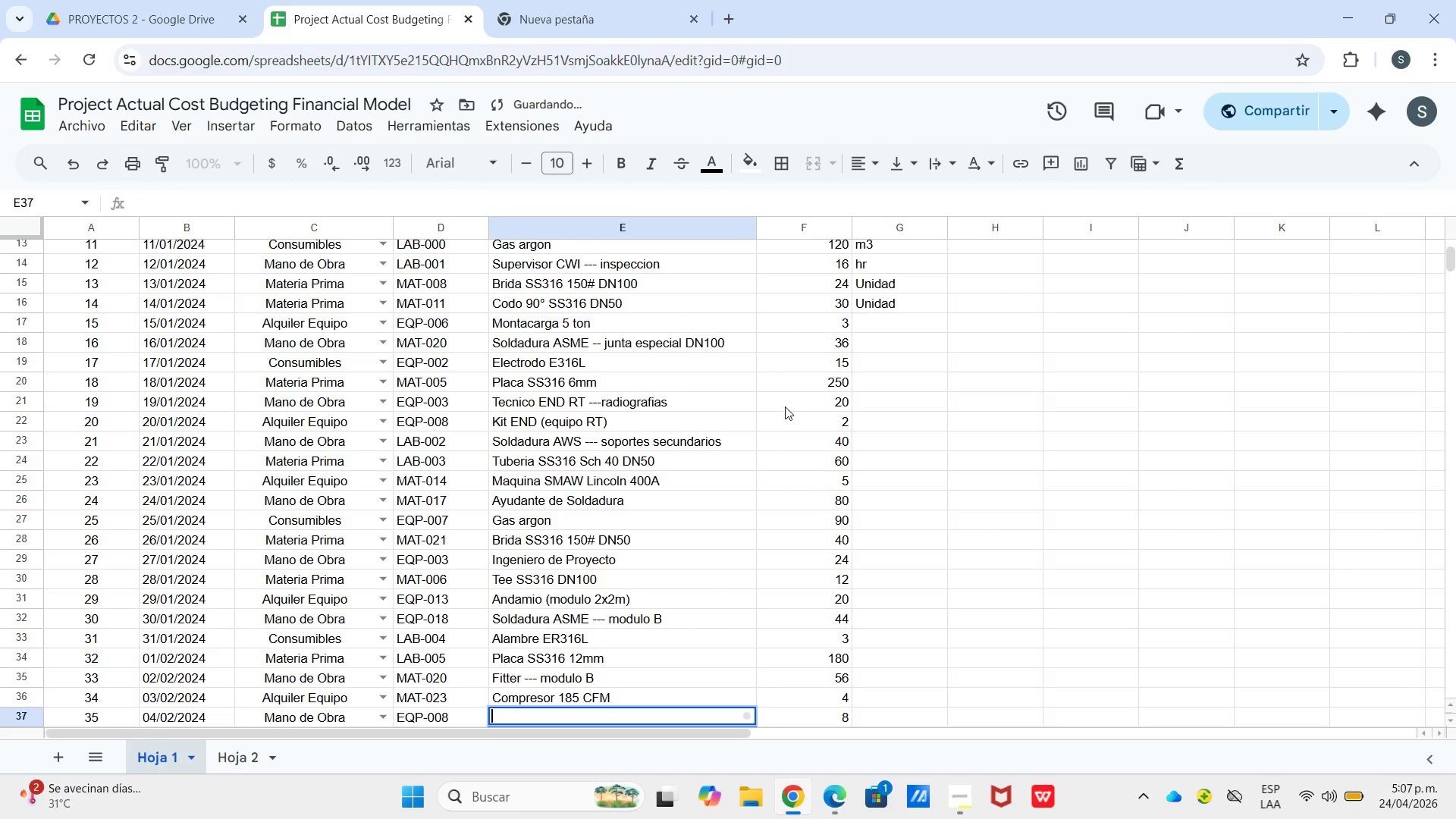 
type(Supervisor CWI)
 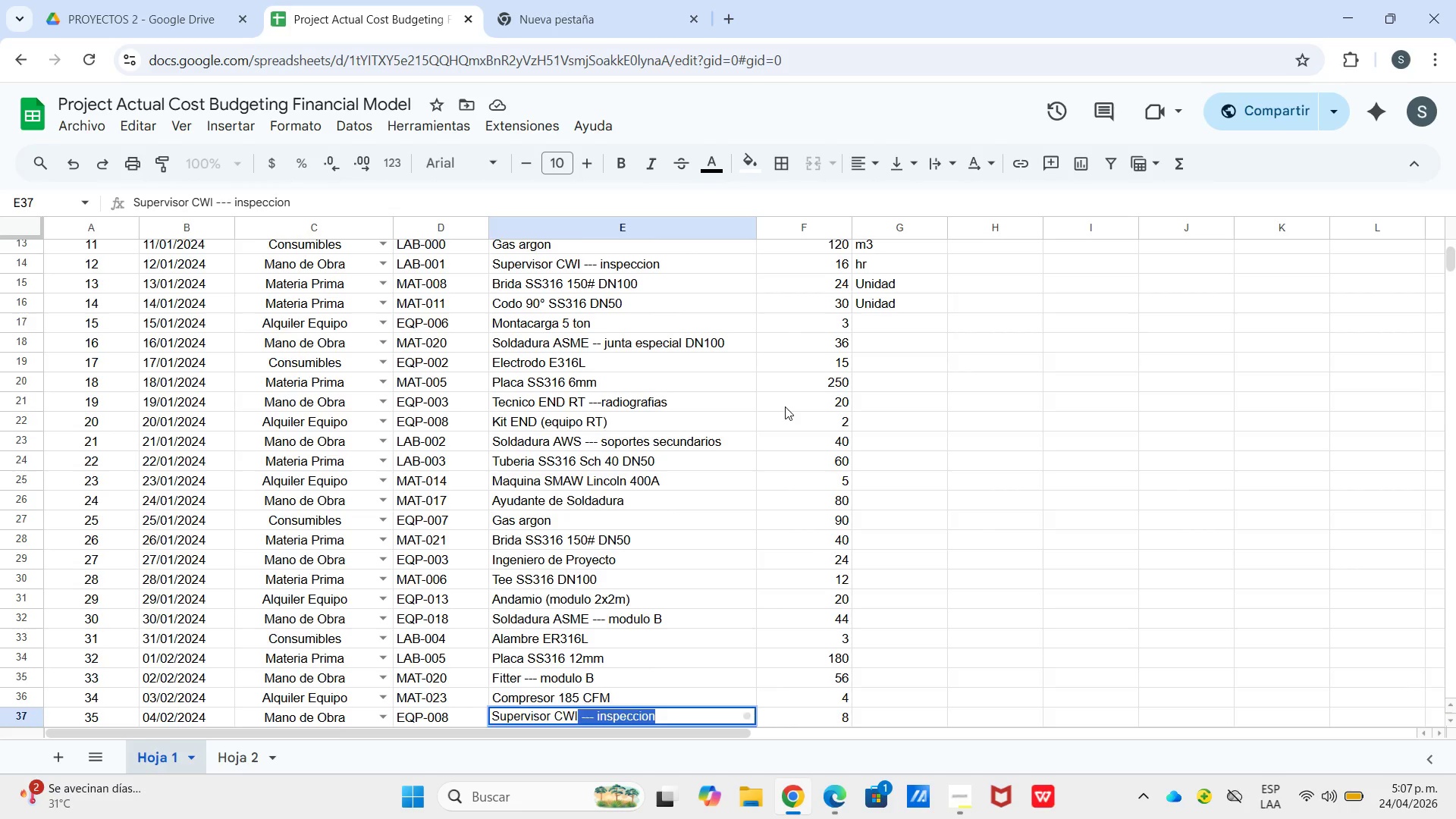 
key(Enter)
 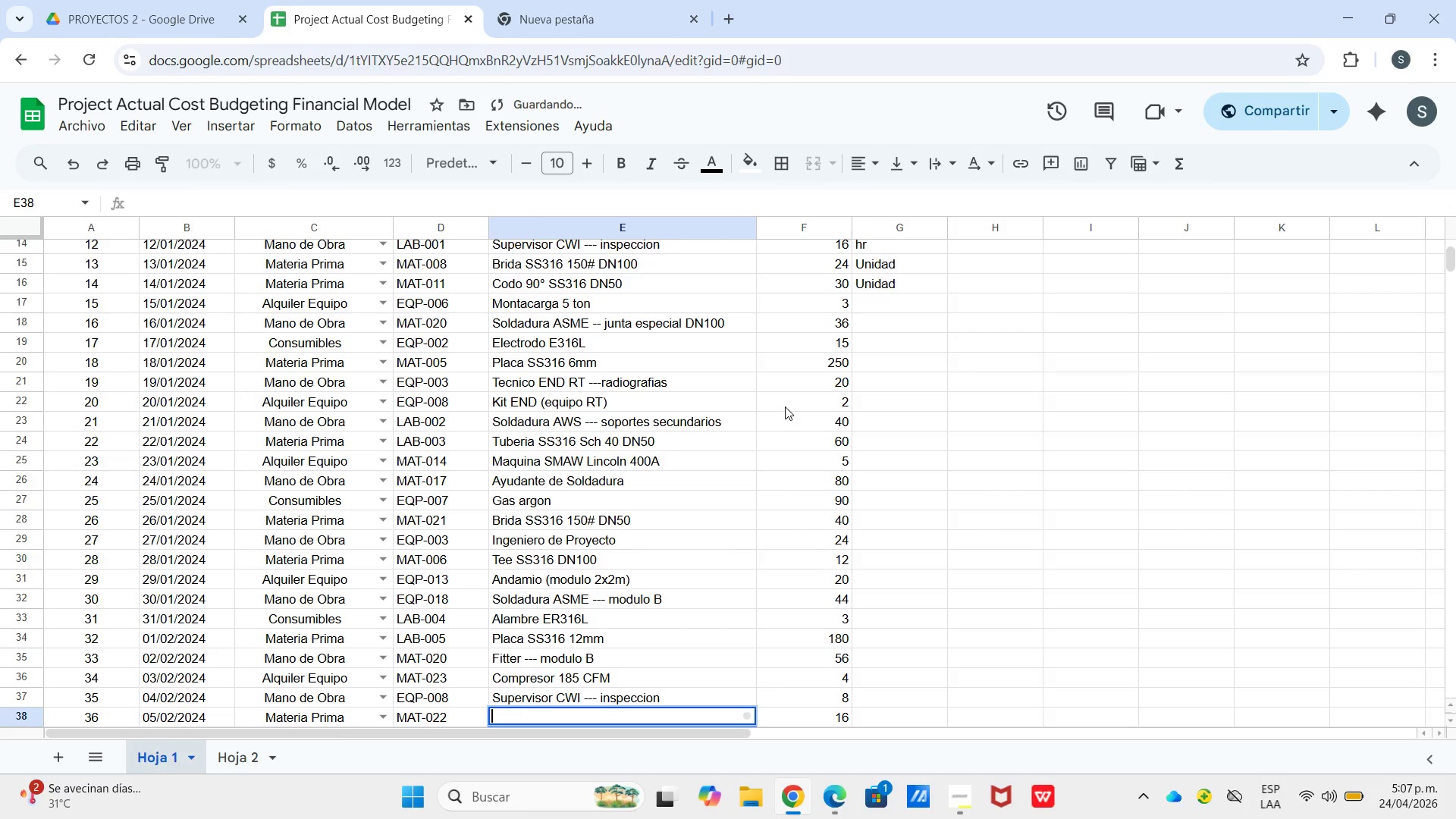 
key(Enter)
 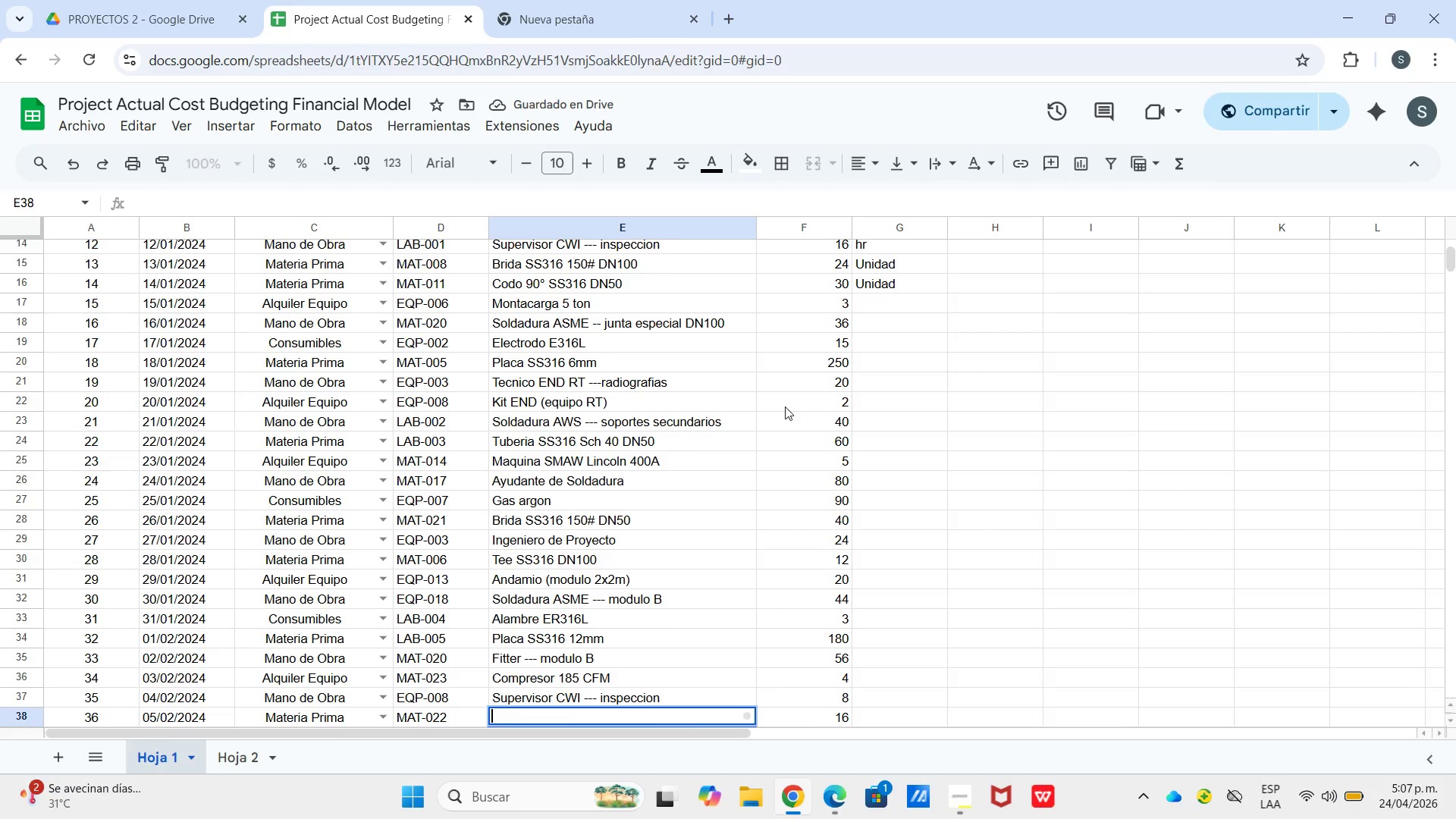 
type(Brida SS)
 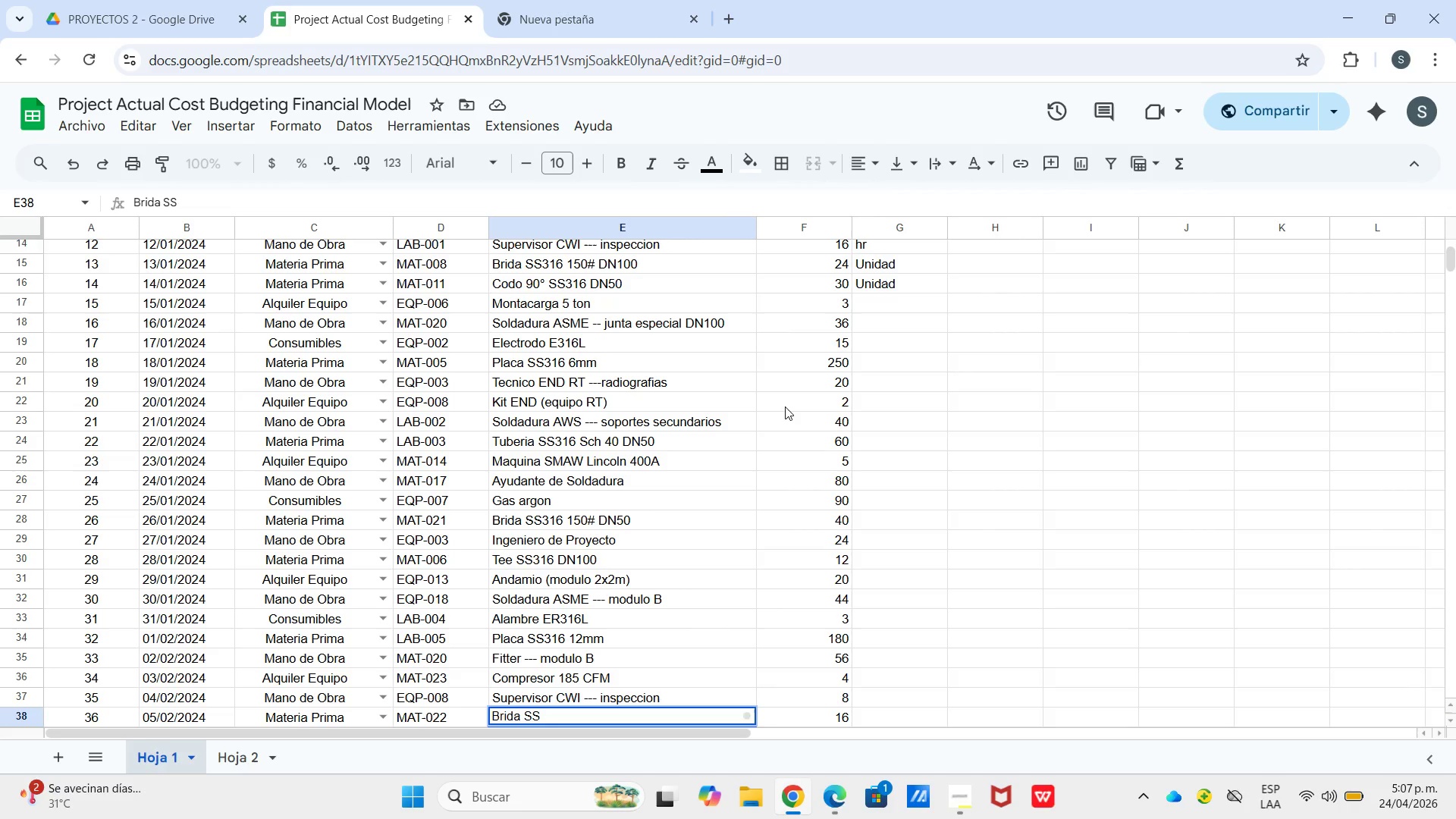 
type(316 300# DN100)
 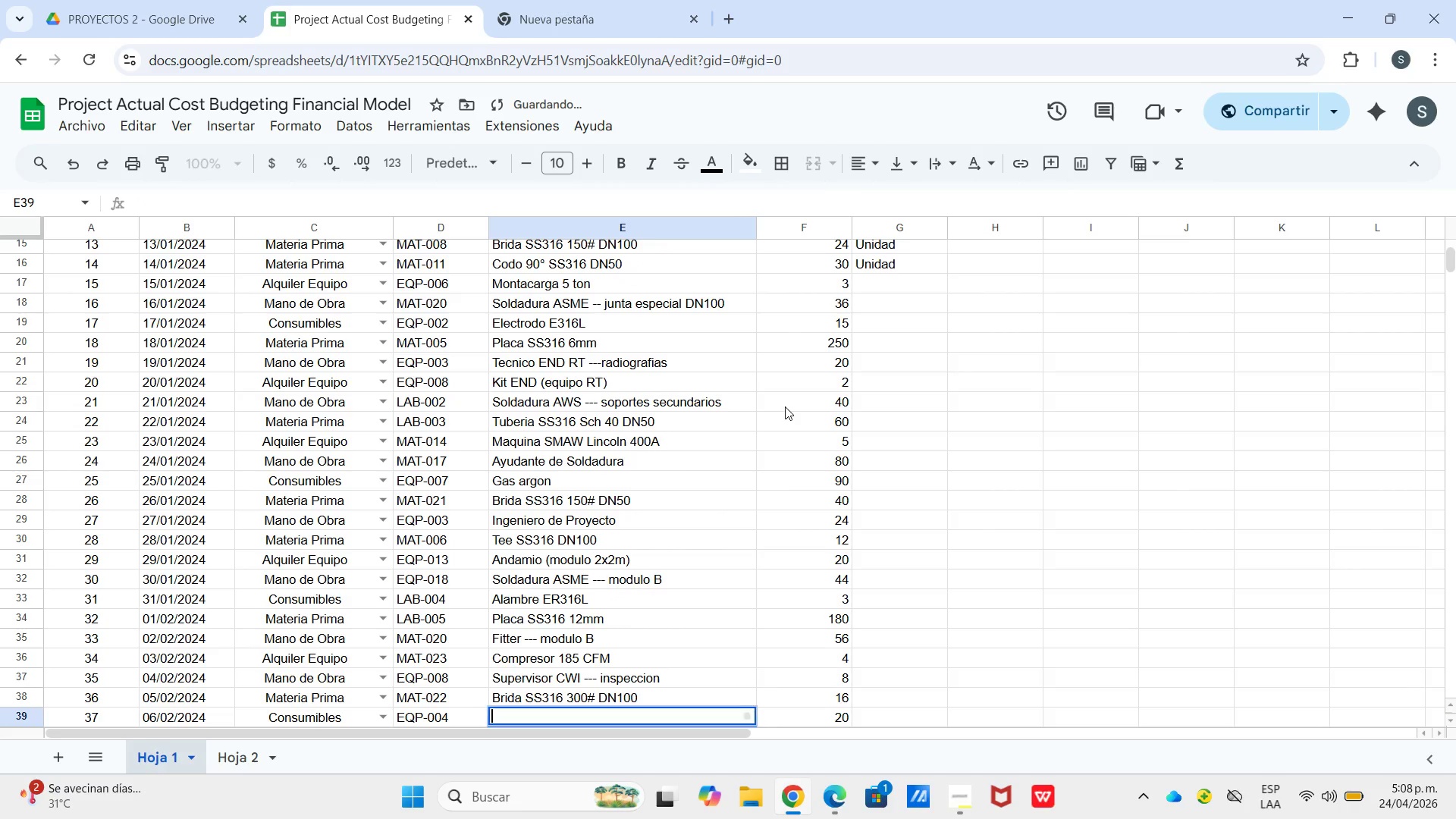 
 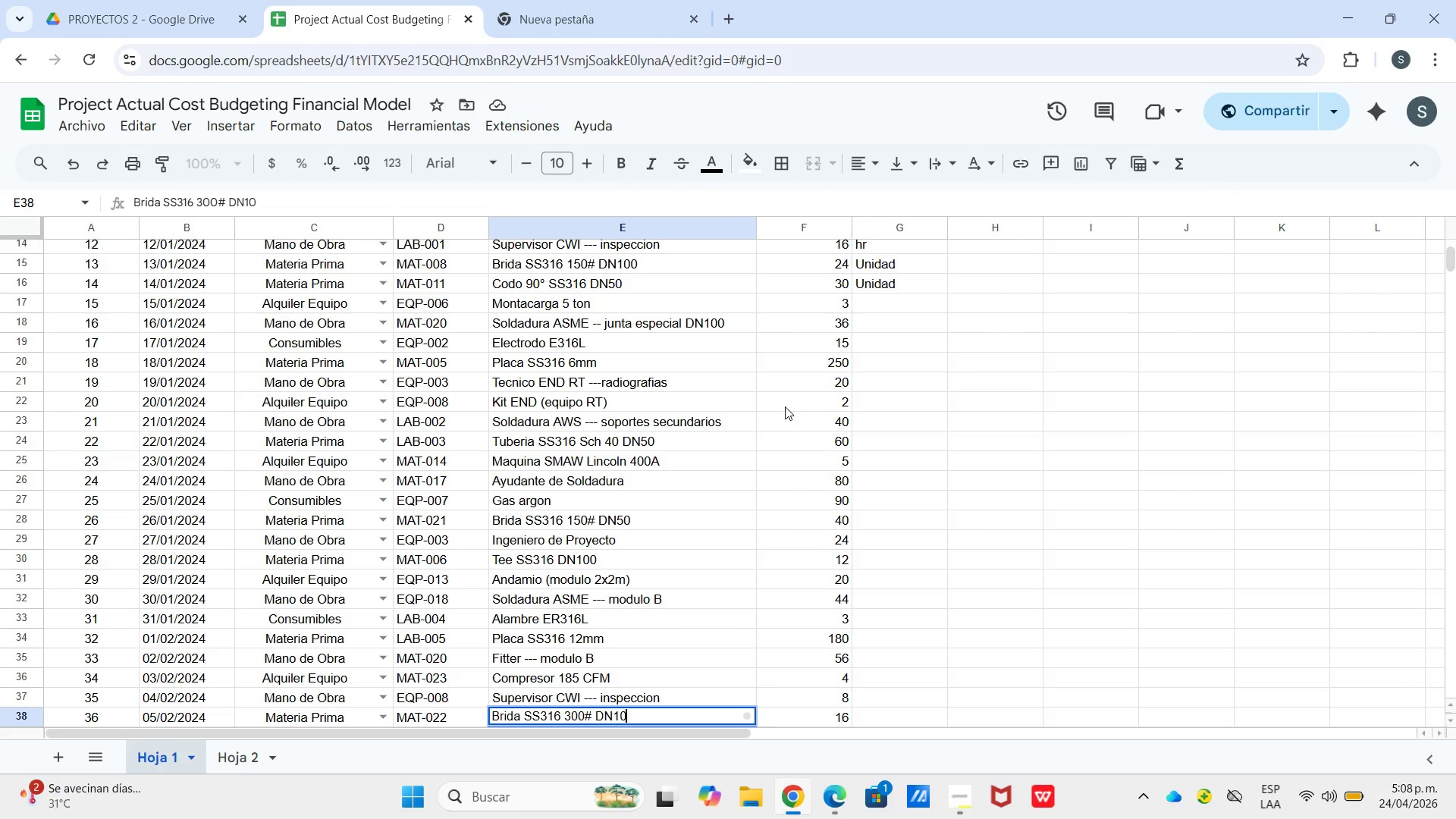 
key(Enter)
 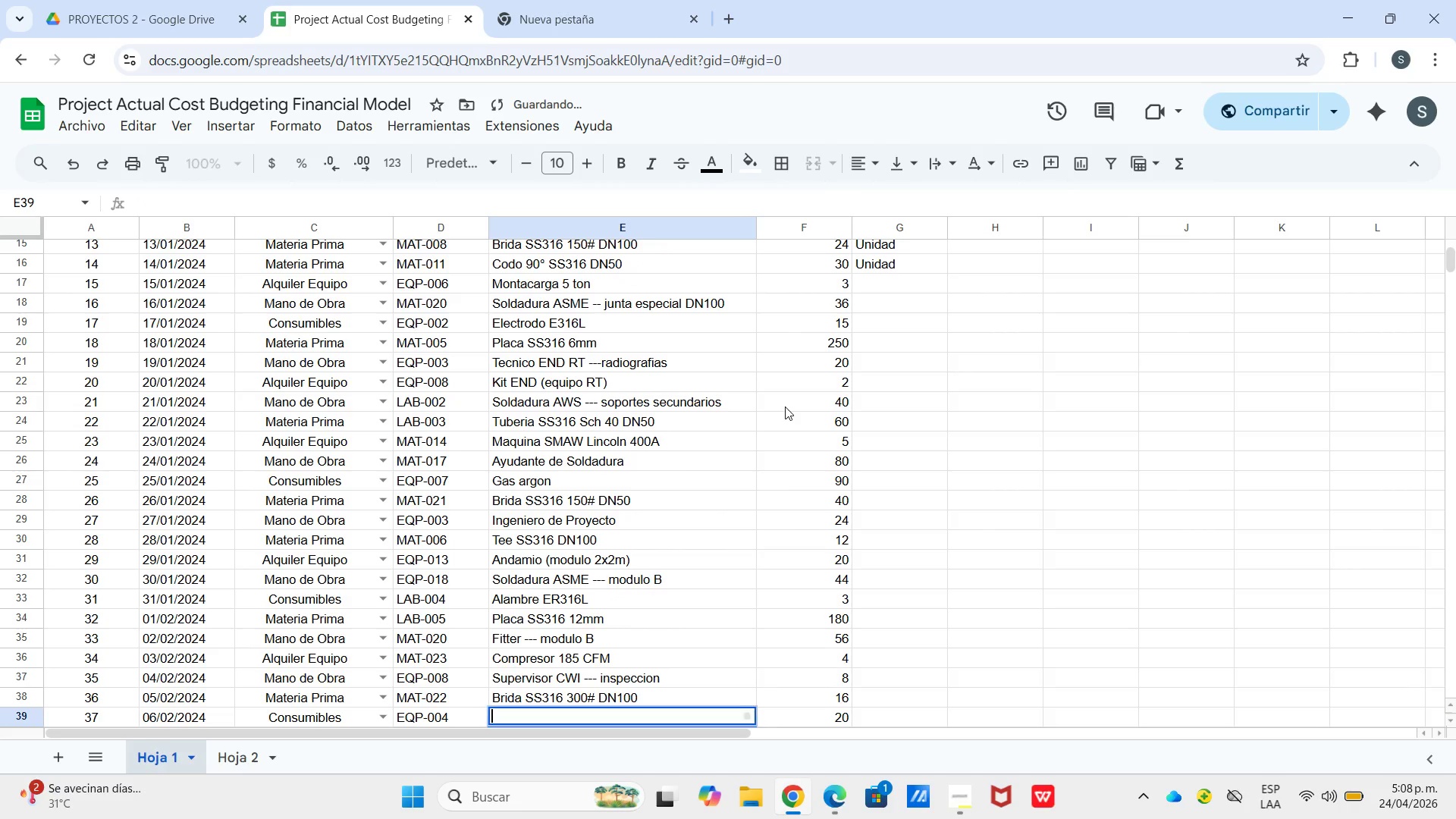 
key(Enter)
 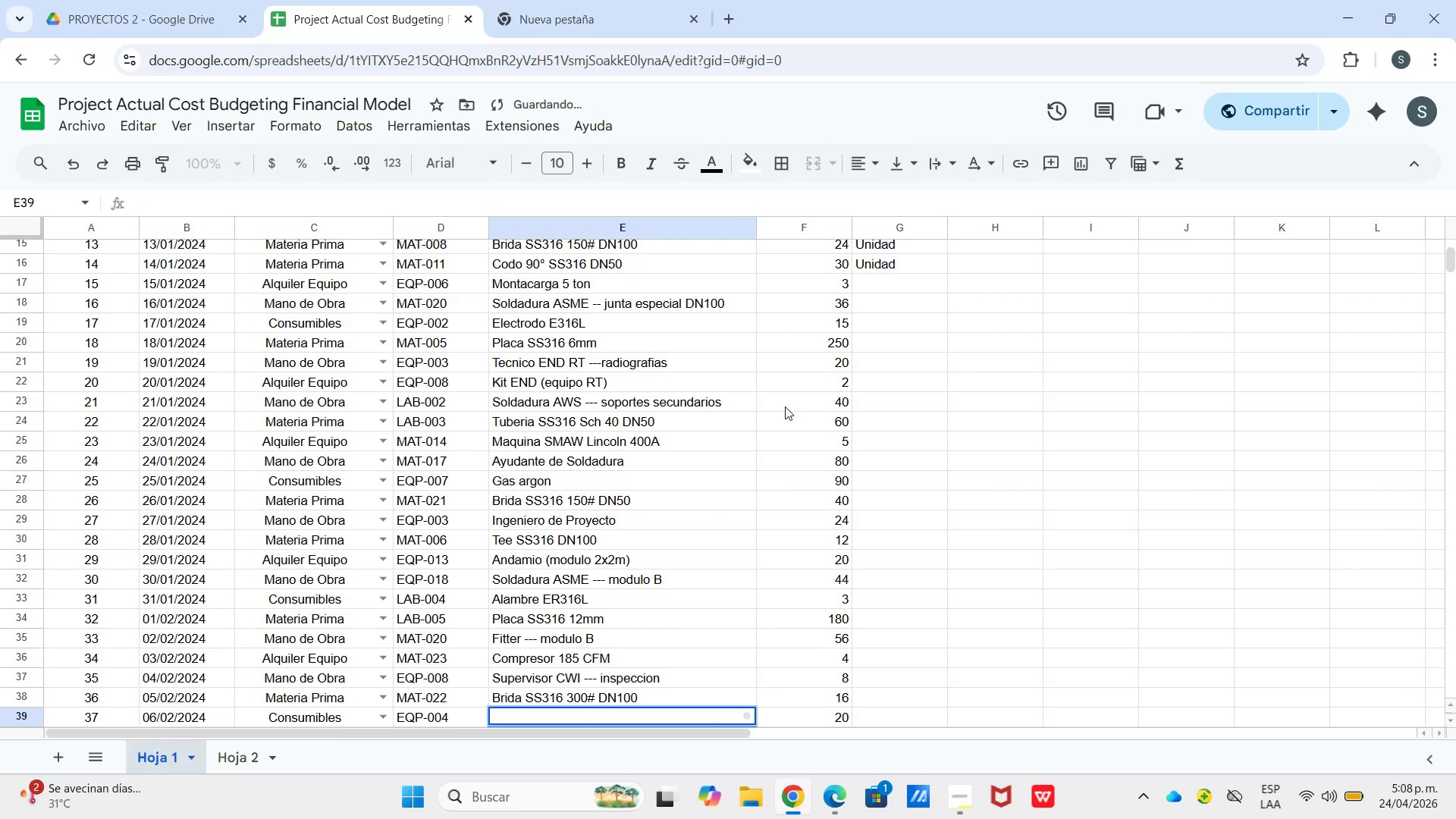 
key(Shift+E)
 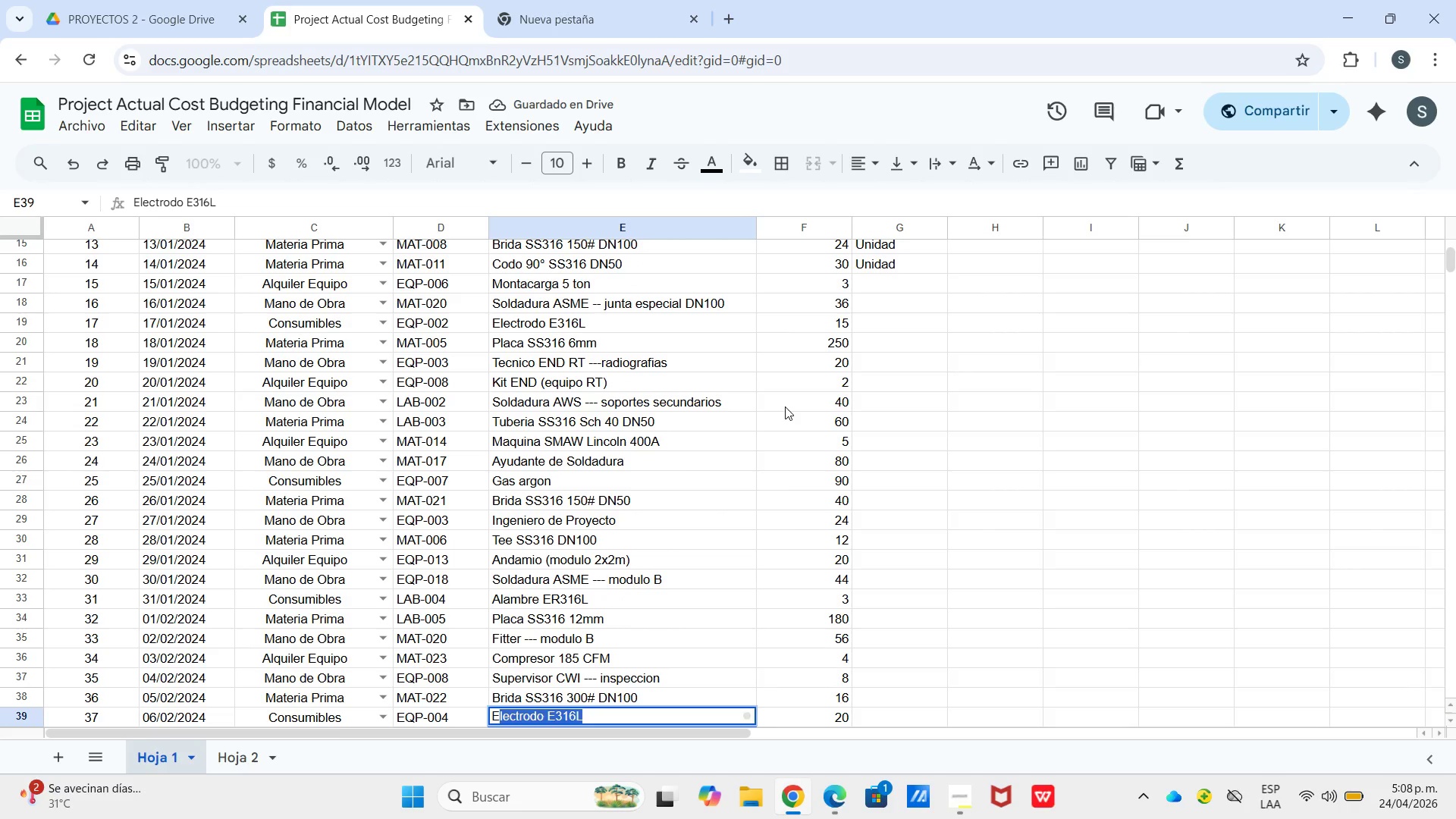 
key(Enter)
 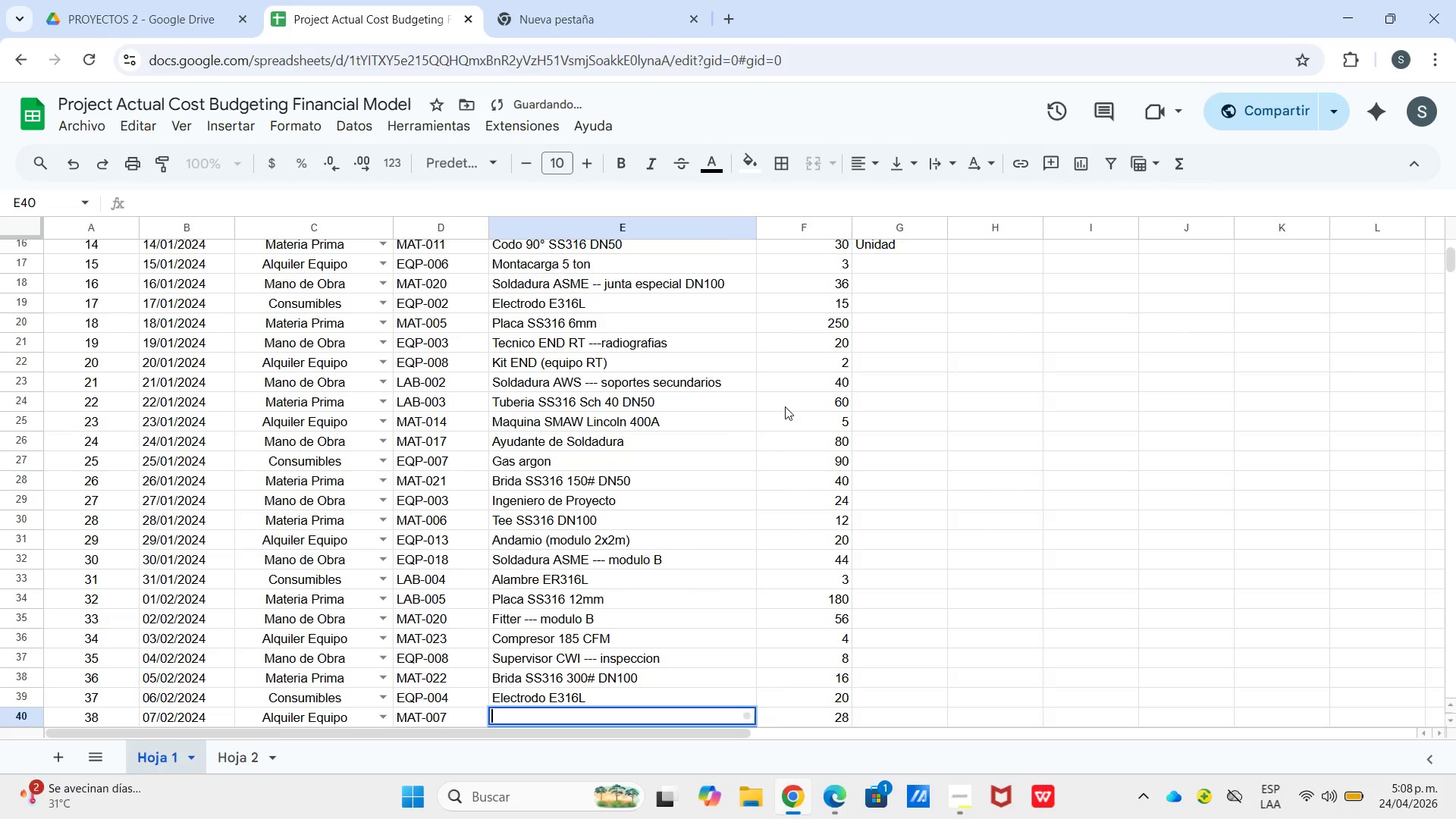 
key(Enter)
 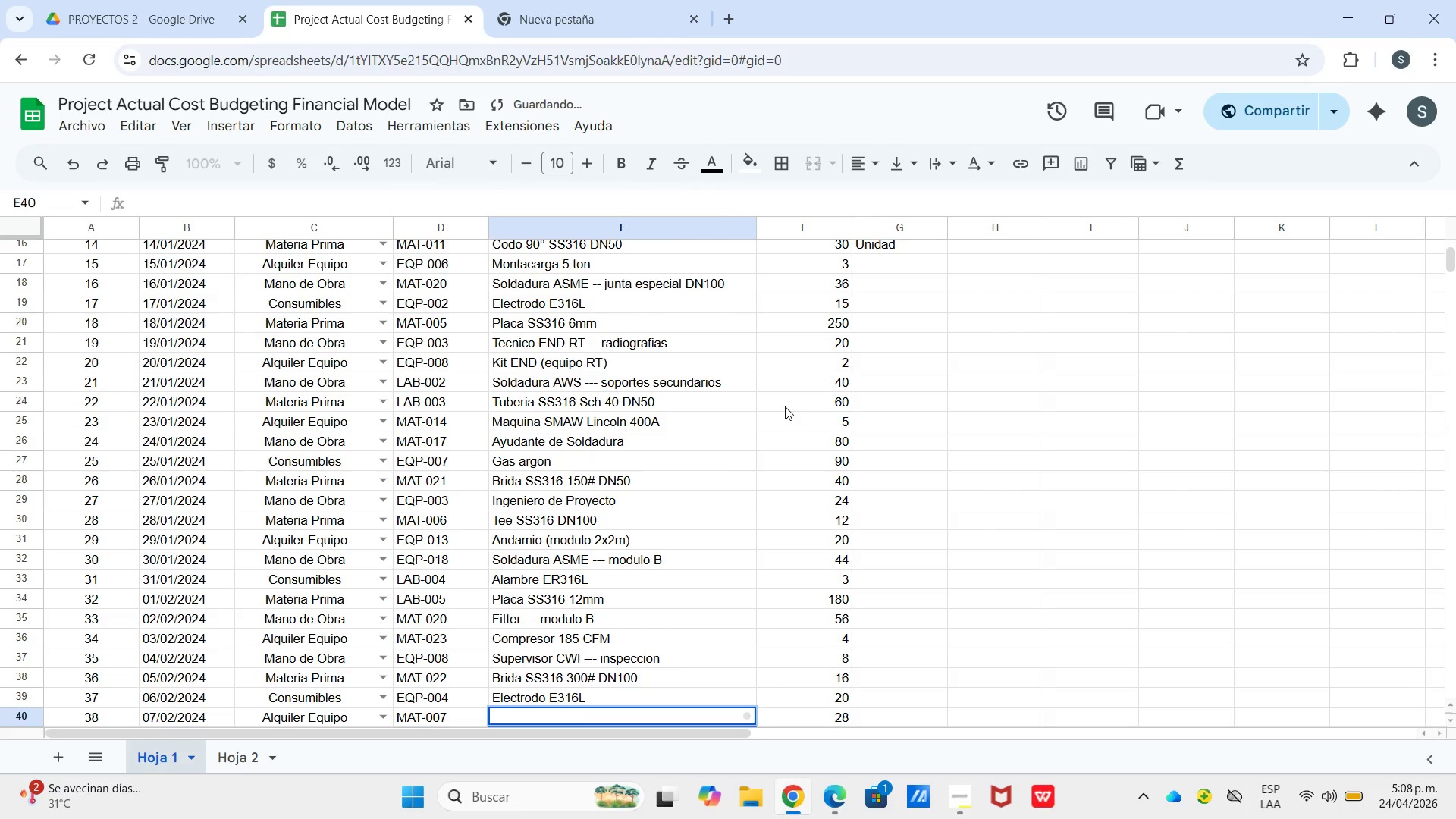 
type(Soldadura TI)
 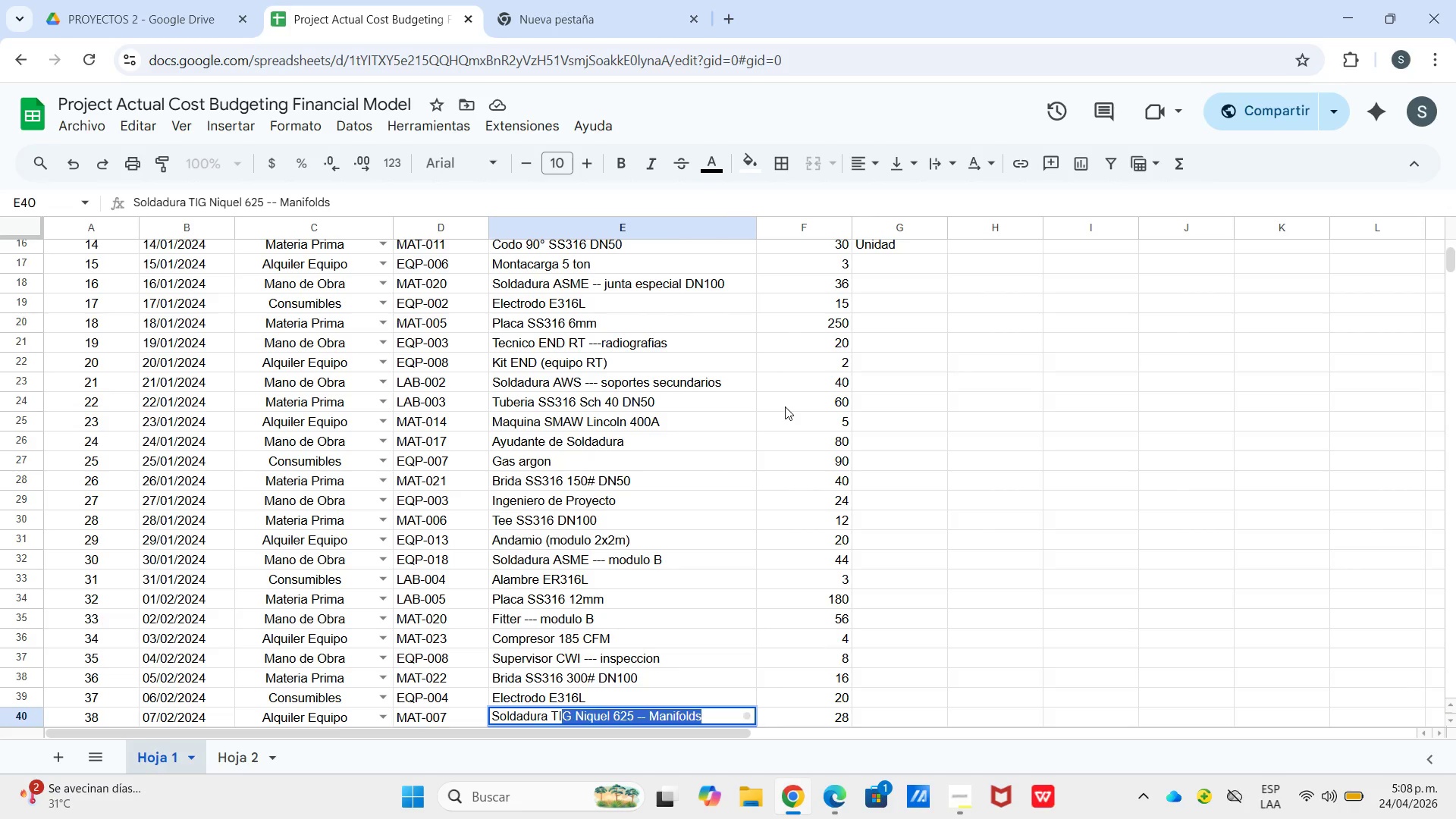 
key(Enter)
 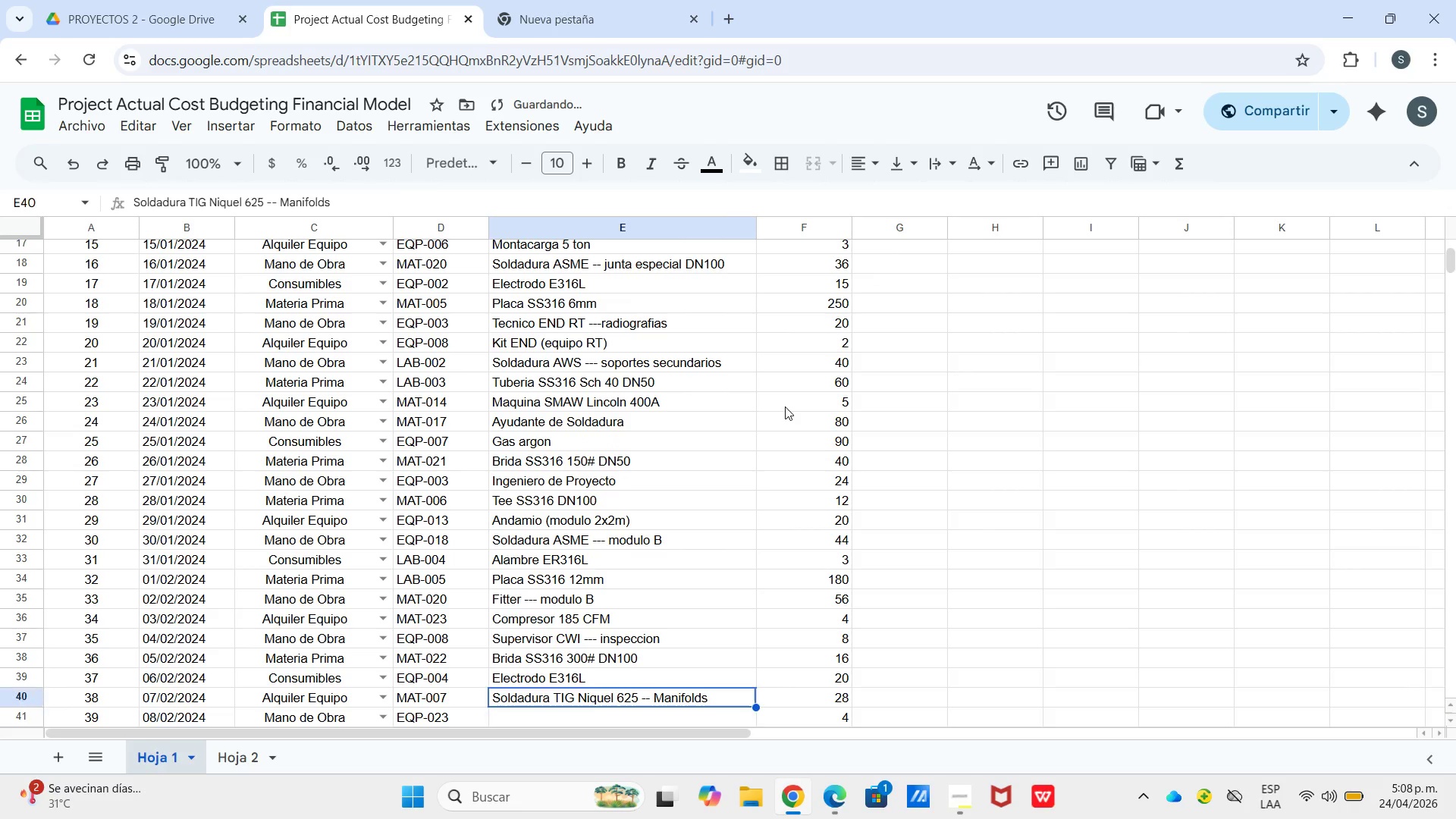 
key(ArrowUp)
 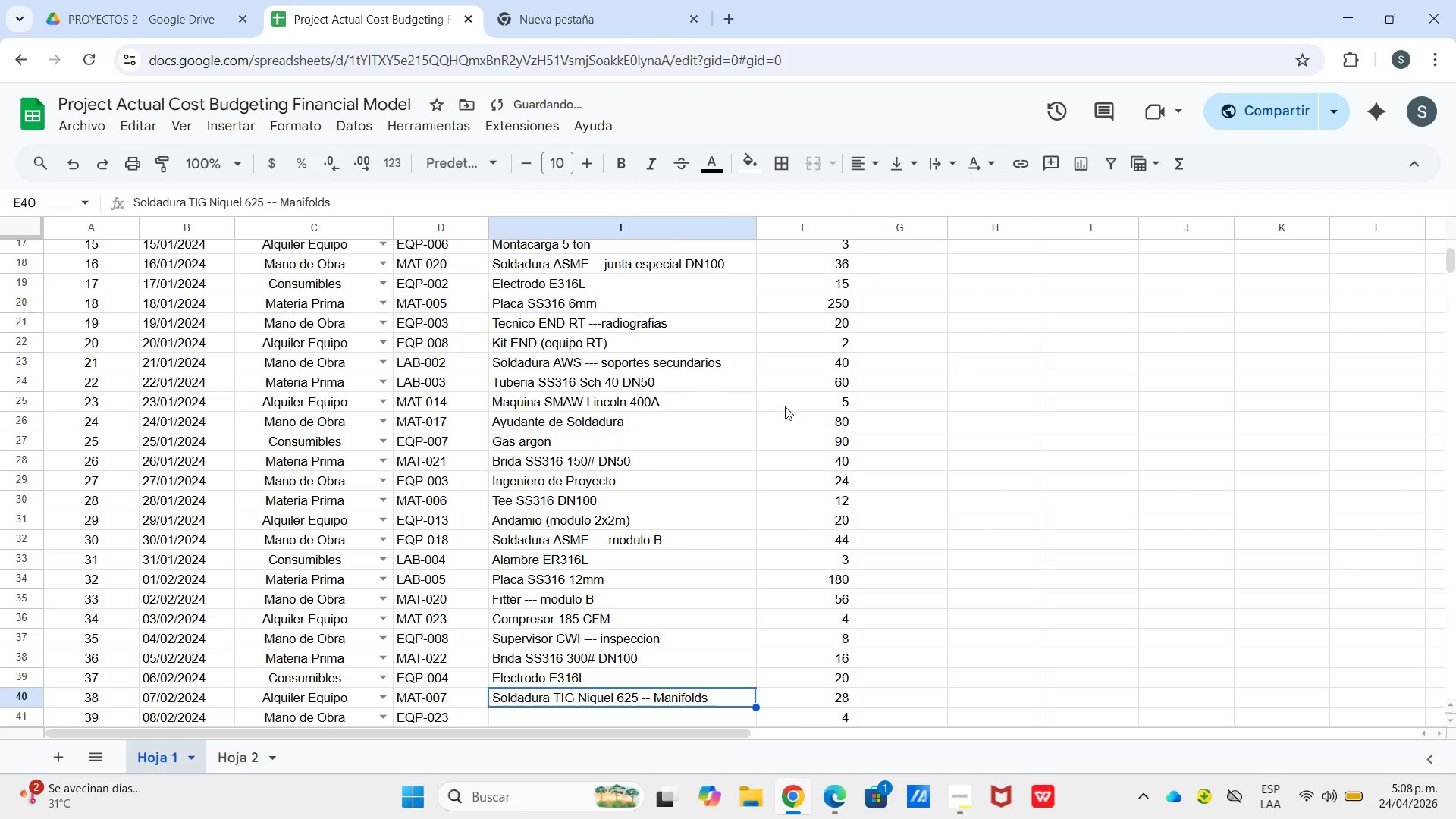 
key(Enter)
 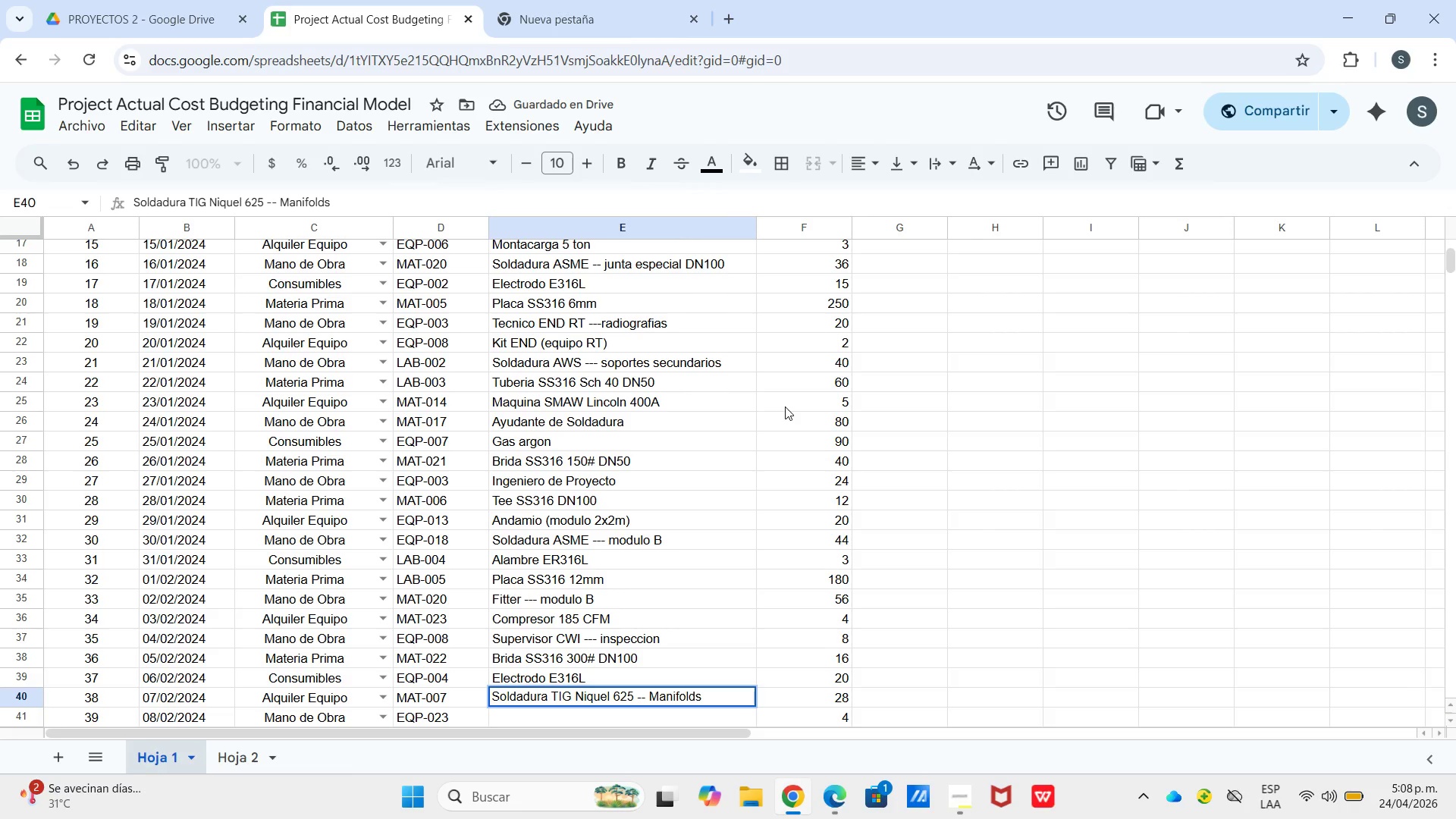 
key(Enter)
 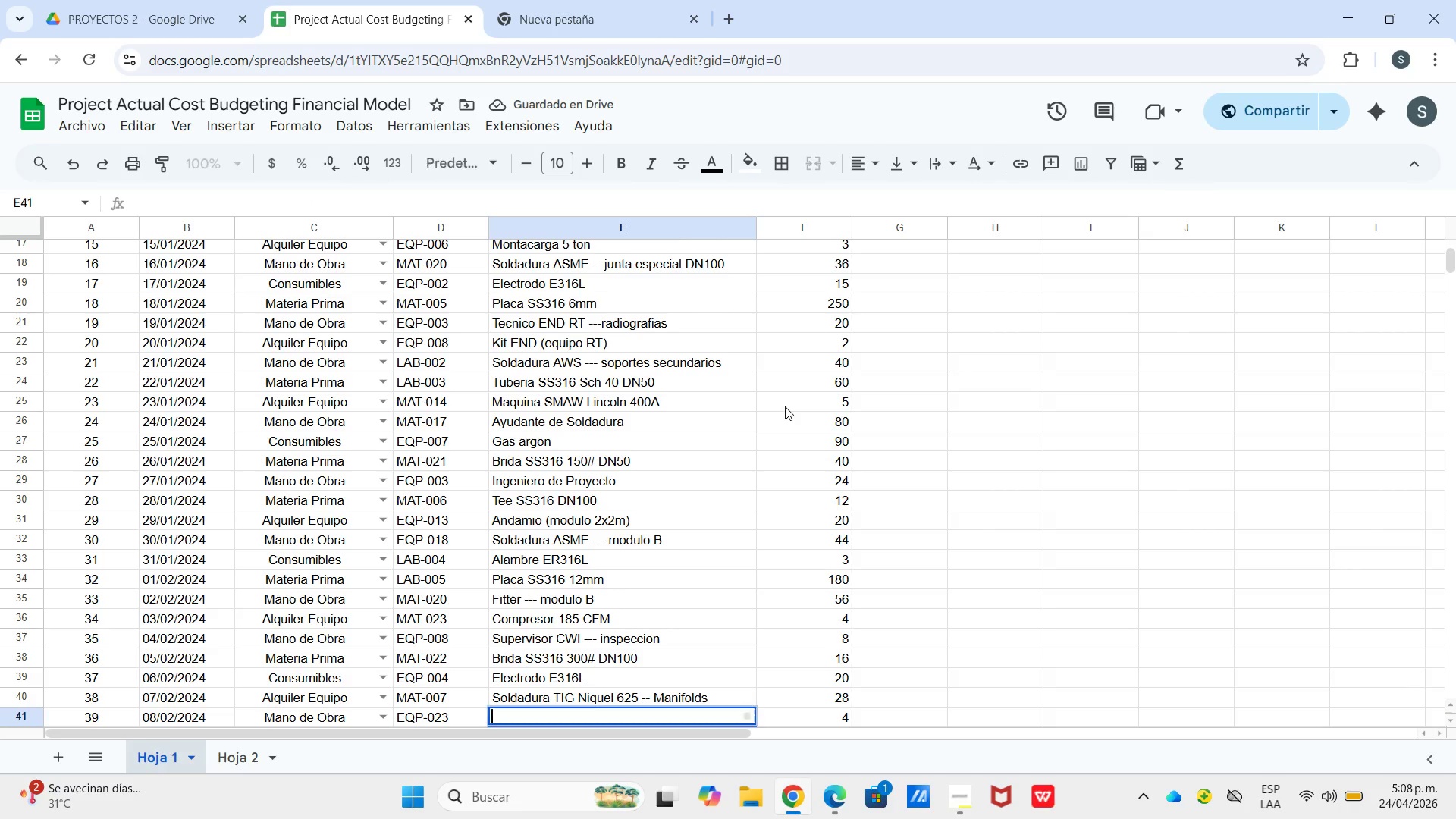 
key(Enter)
 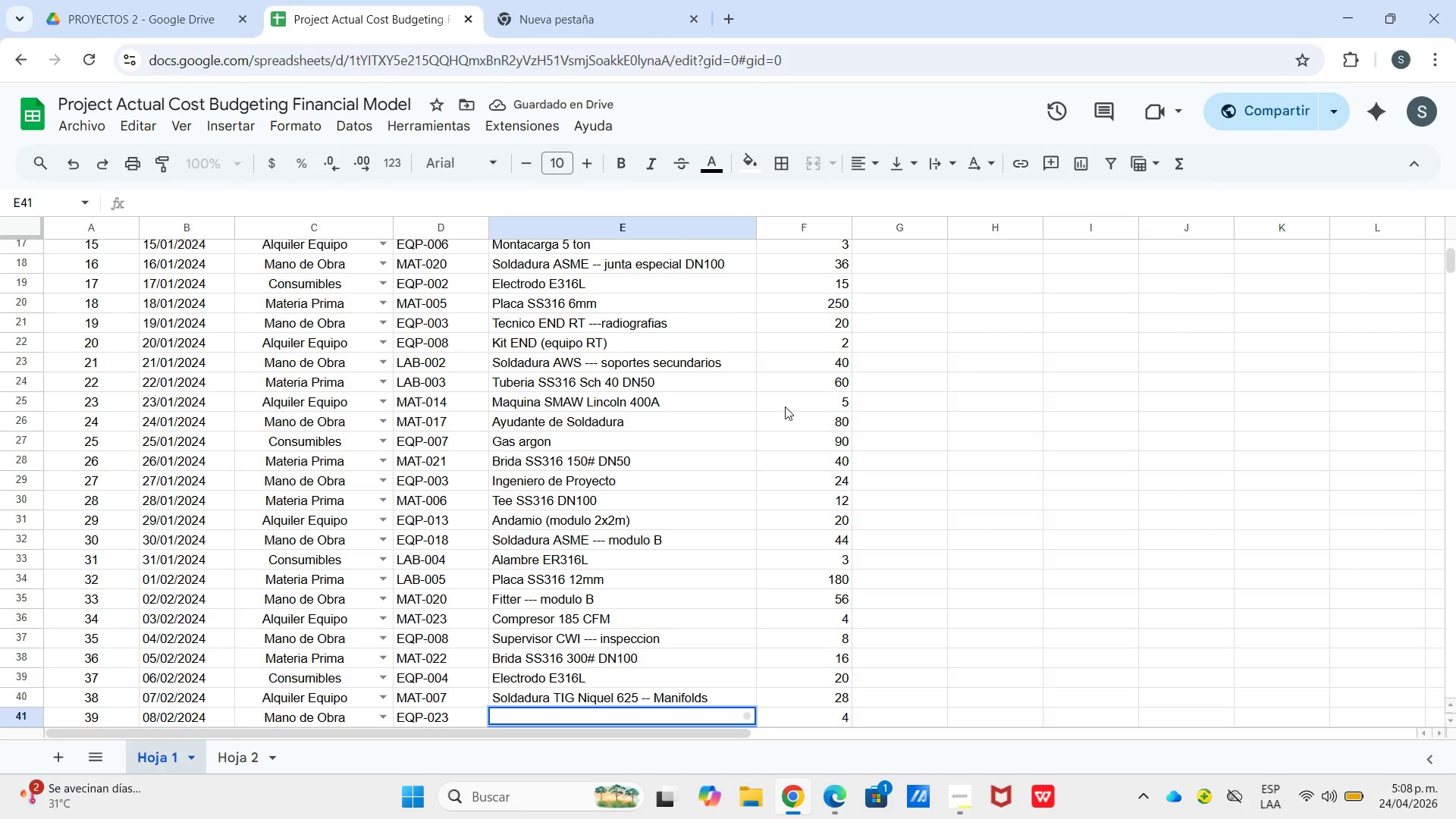 
key(ArrowUp)
 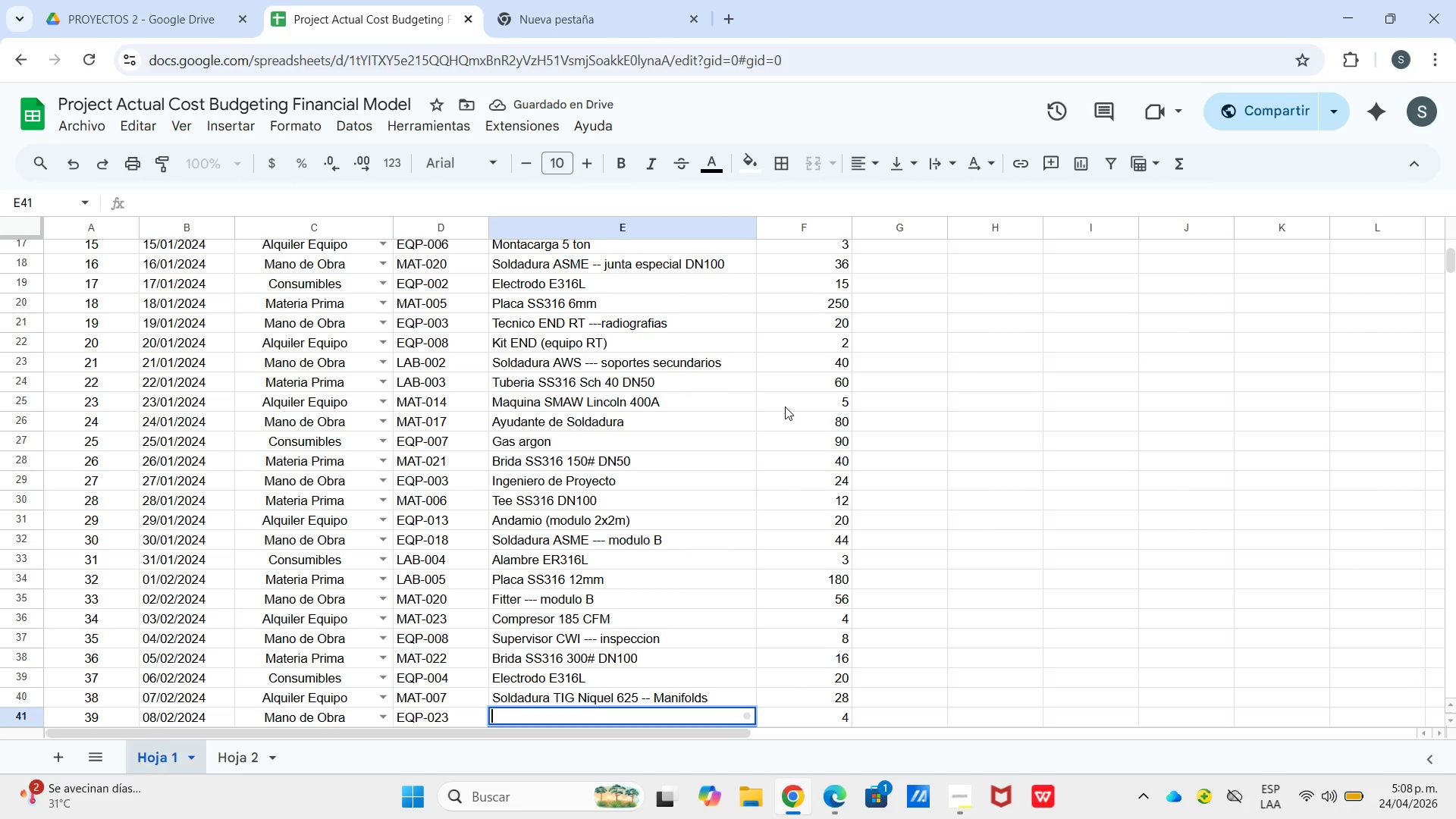 
key(Enter)
 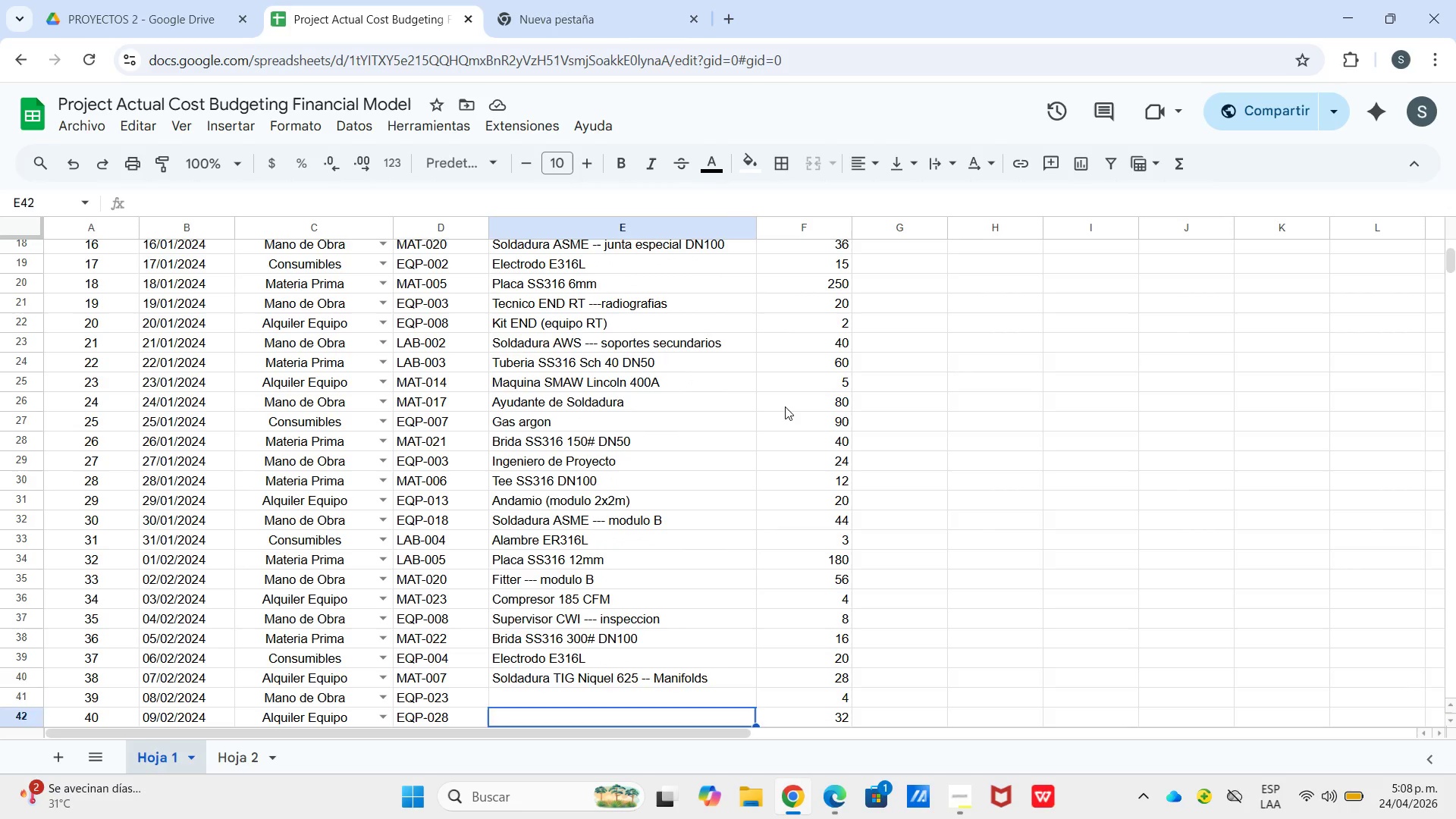 
key(ArrowUp)
 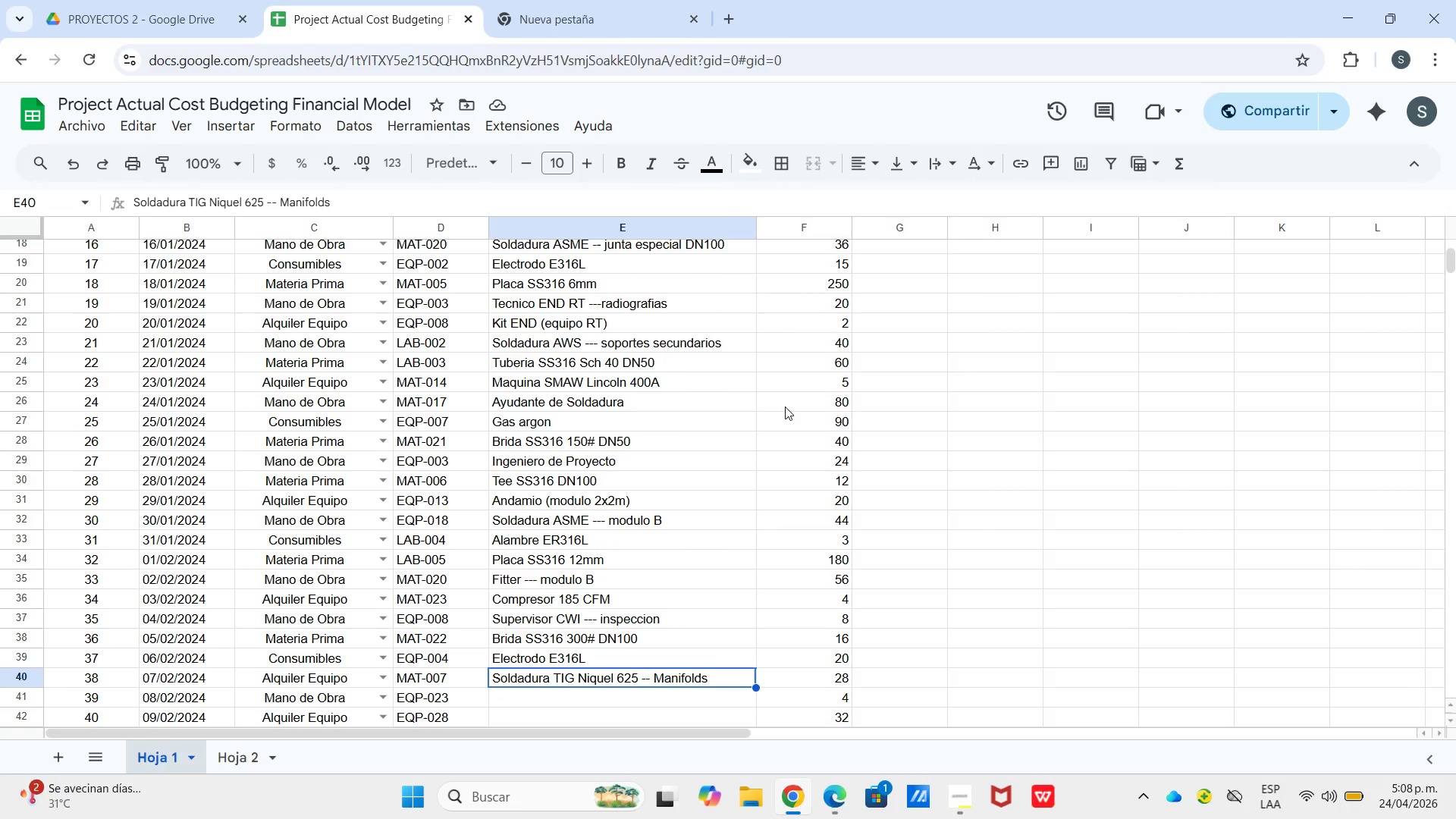 
key(ArrowUp)
 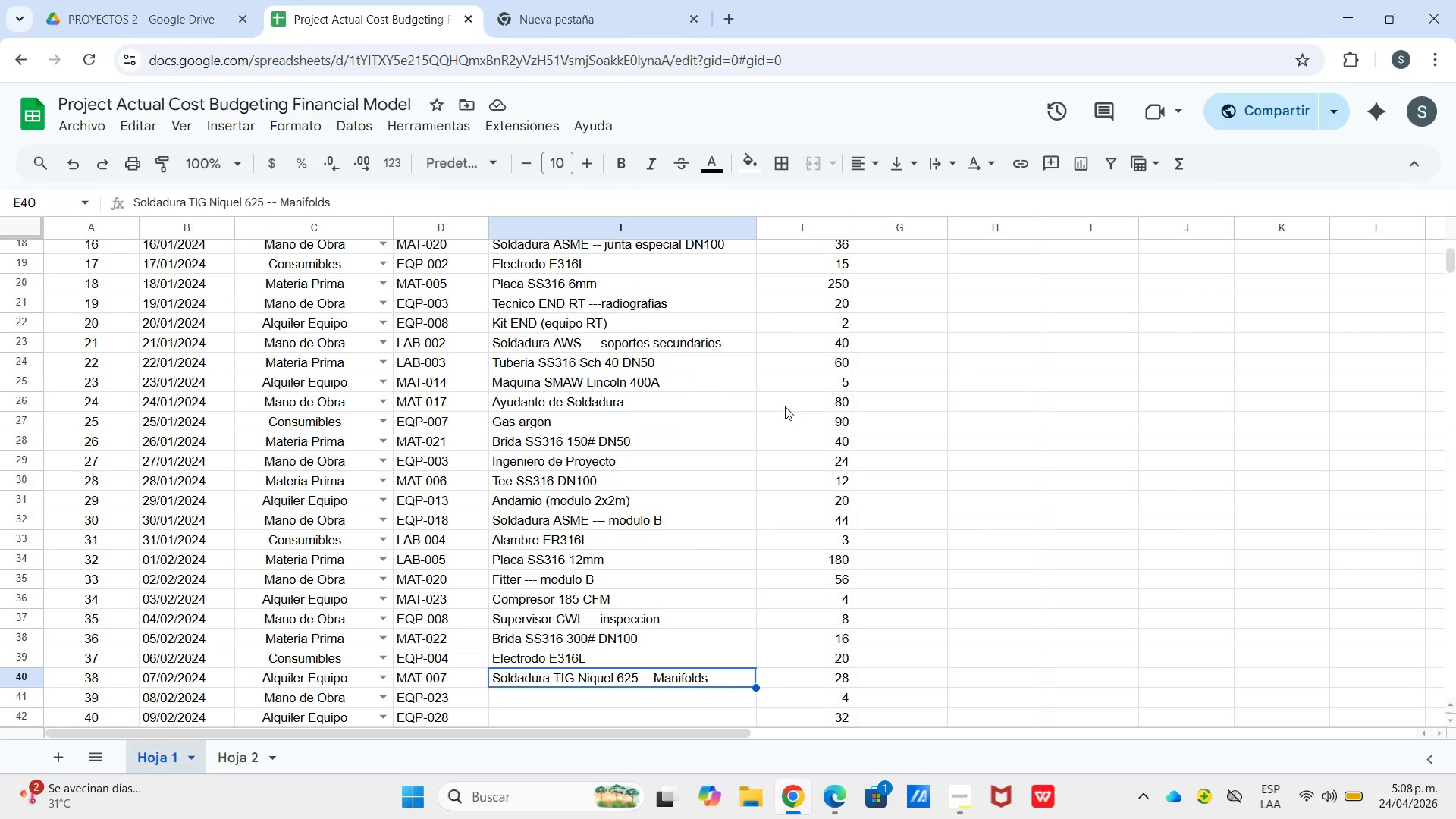 
key(Enter)
 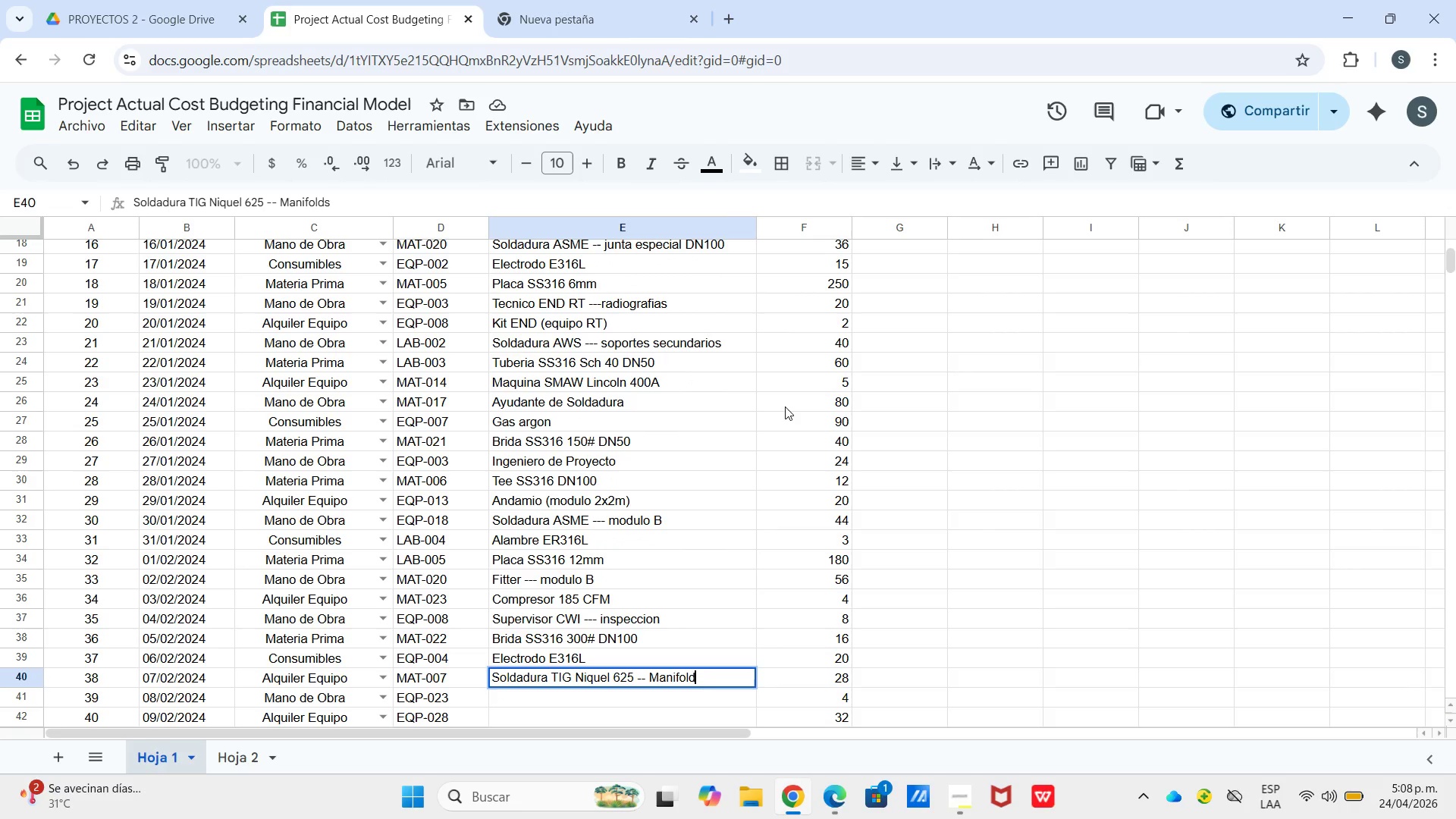 
hold_key(key=Backspace, duration=0.78)
 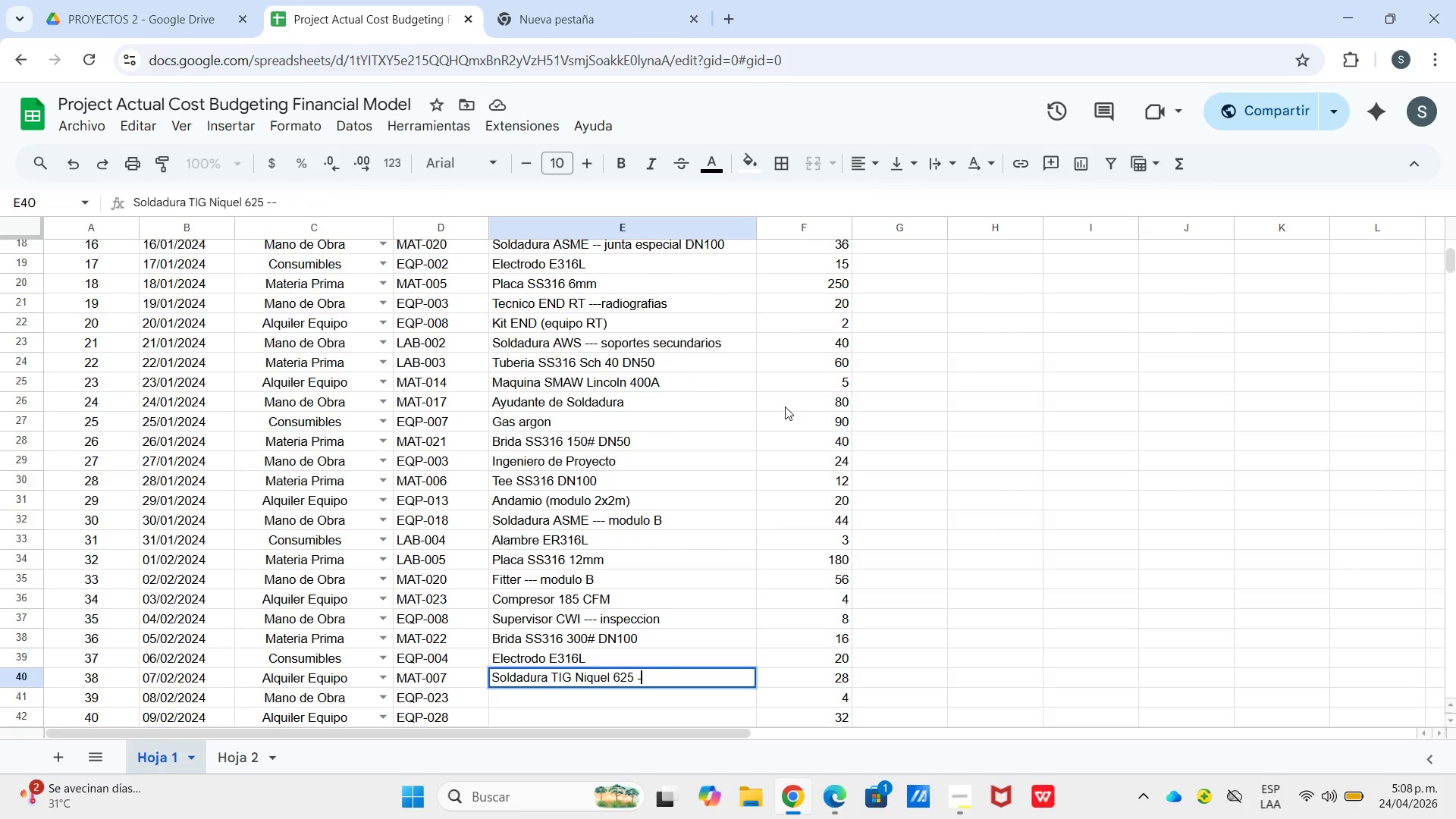 
key(Backspace)
 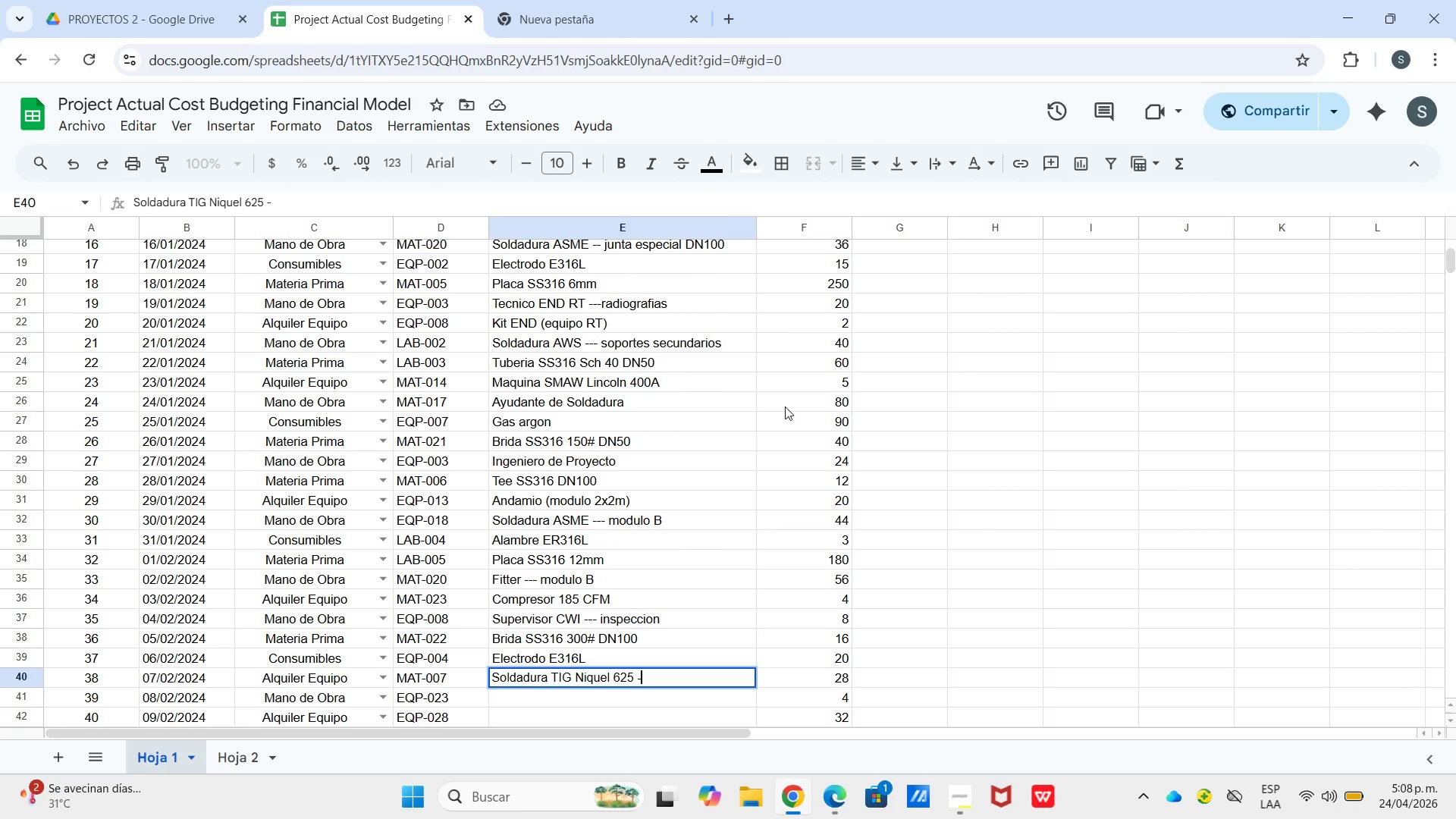 
key(Backspace)
 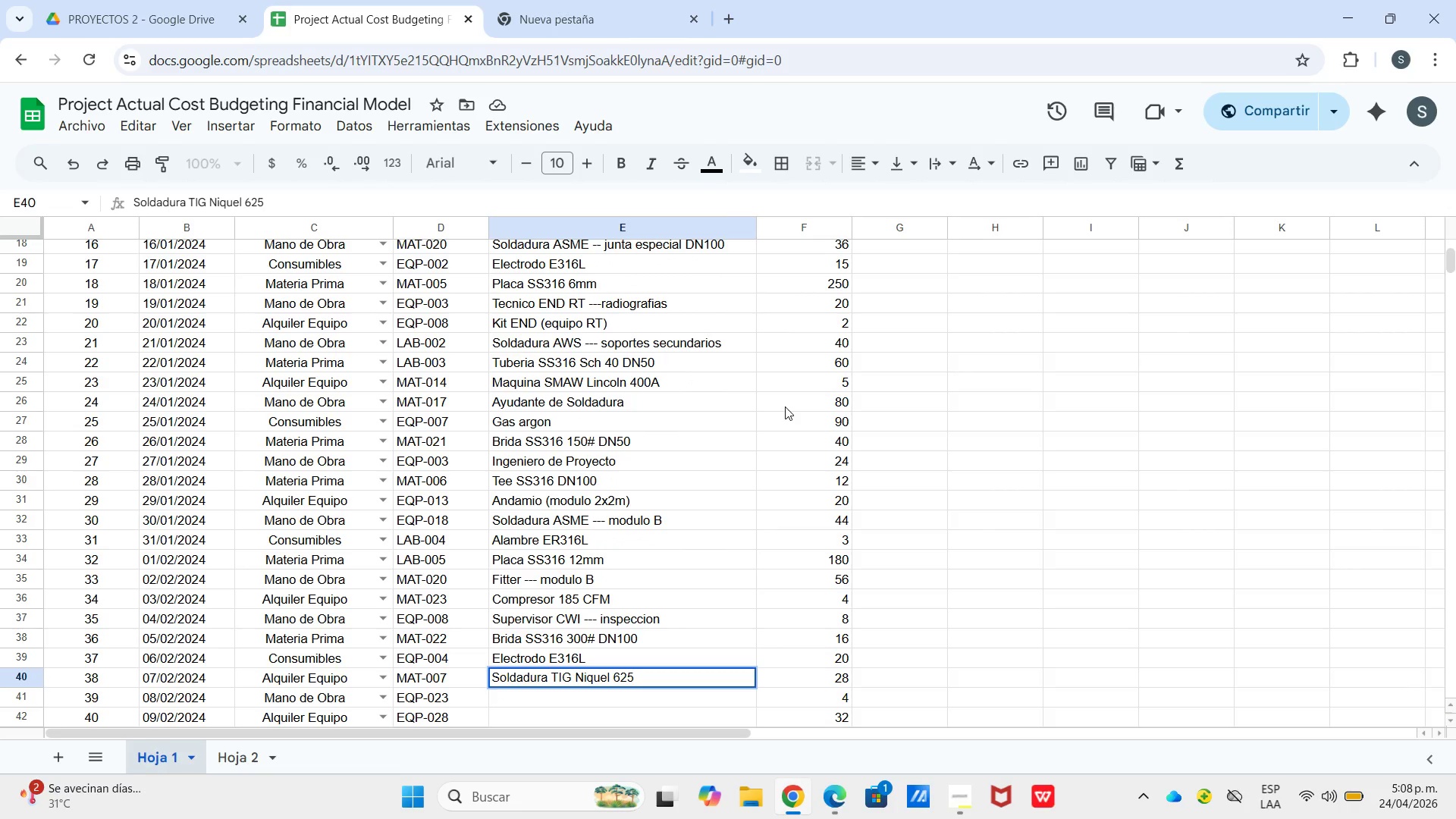 
key(Backspace)
 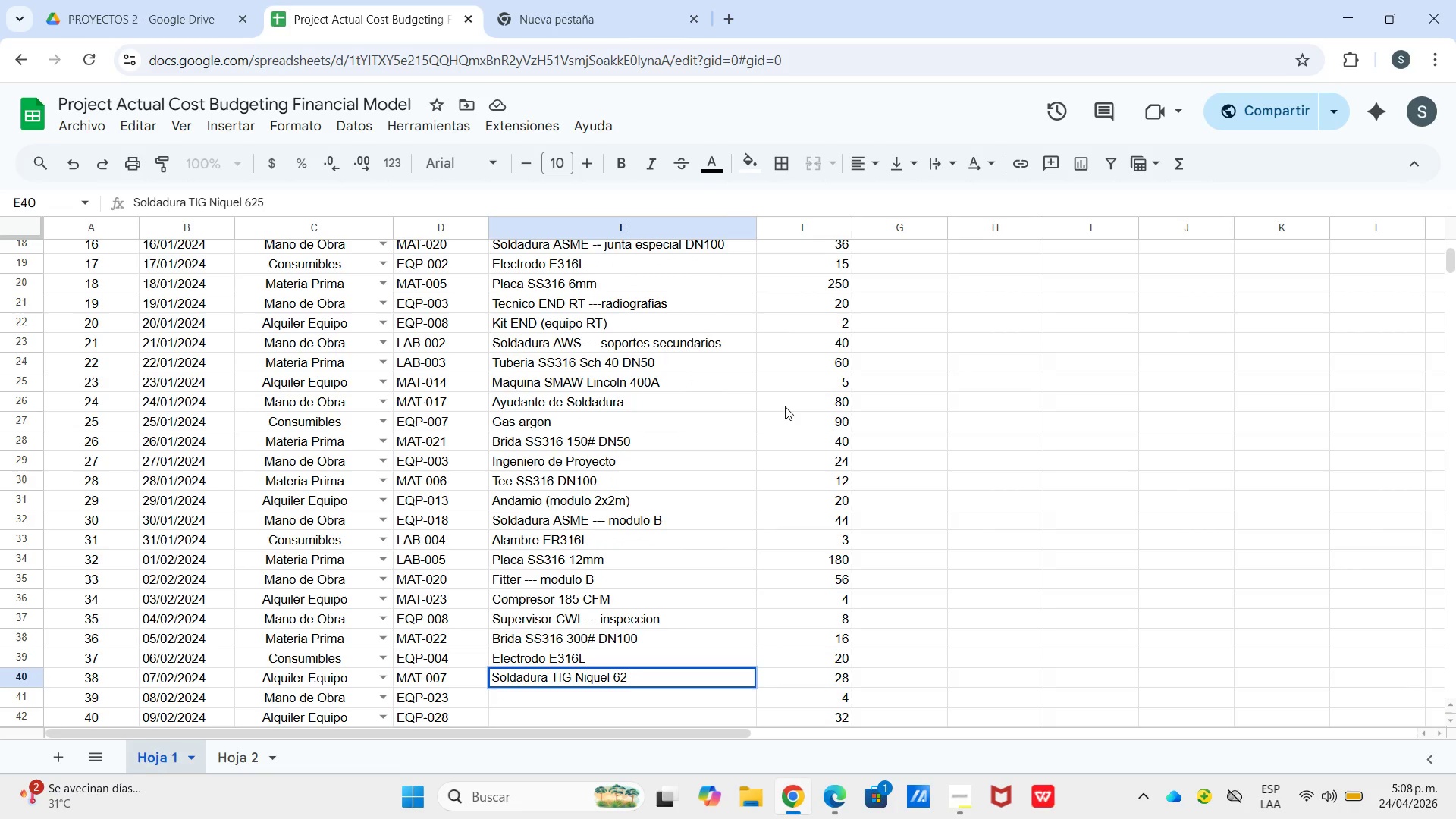 
key(Backspace)
 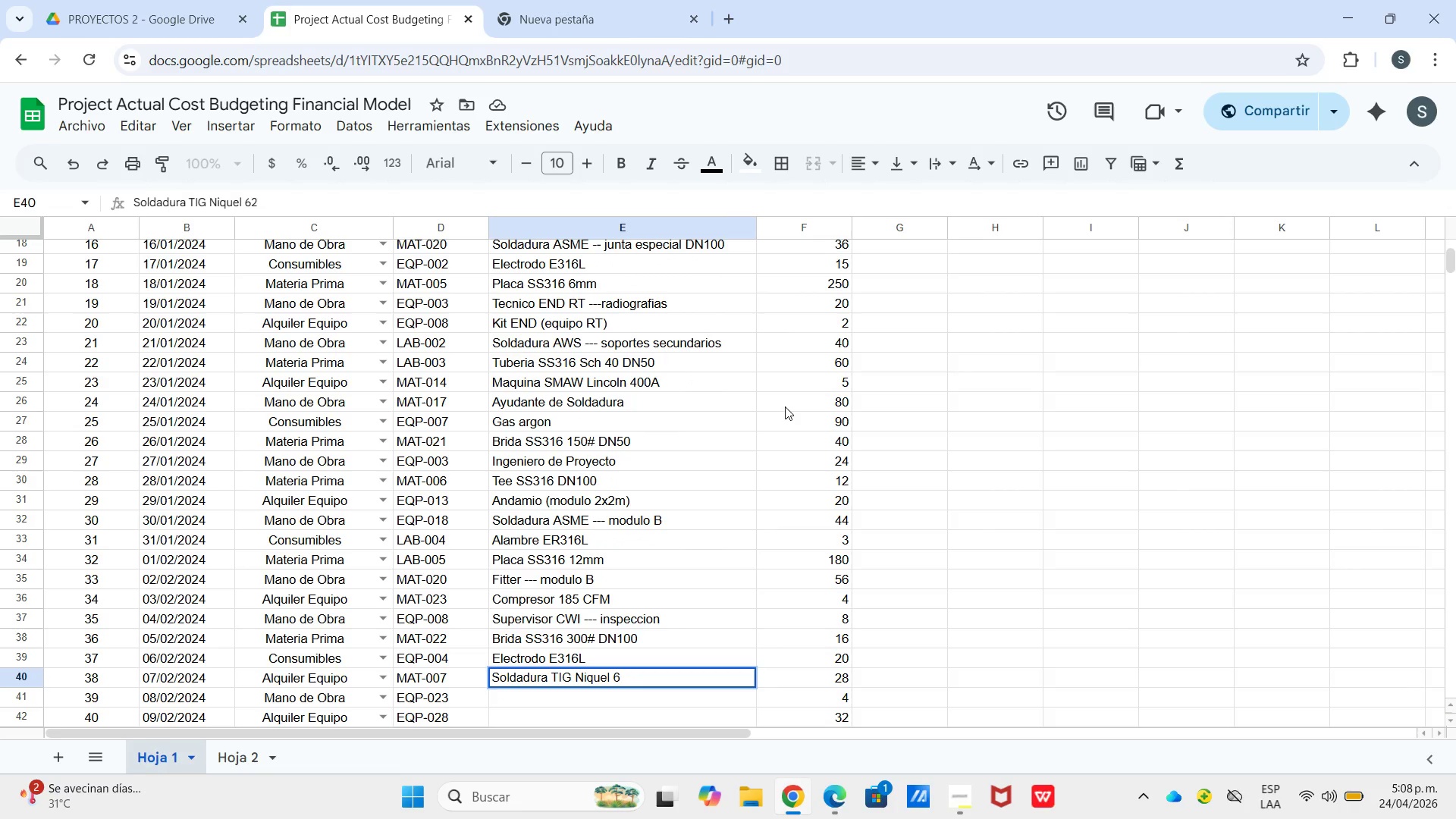 
key(Backspace)
 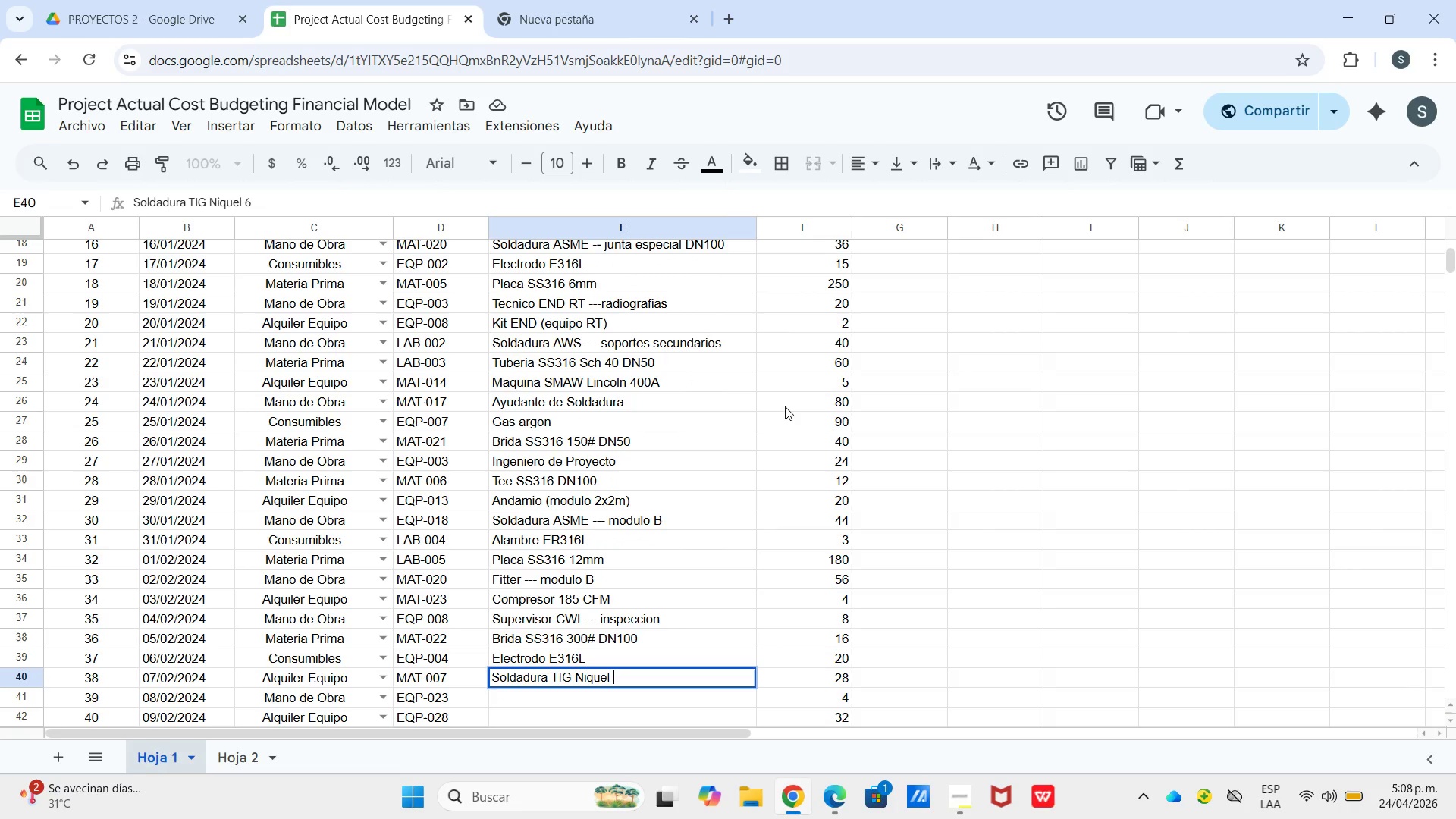 
key(Backspace)
 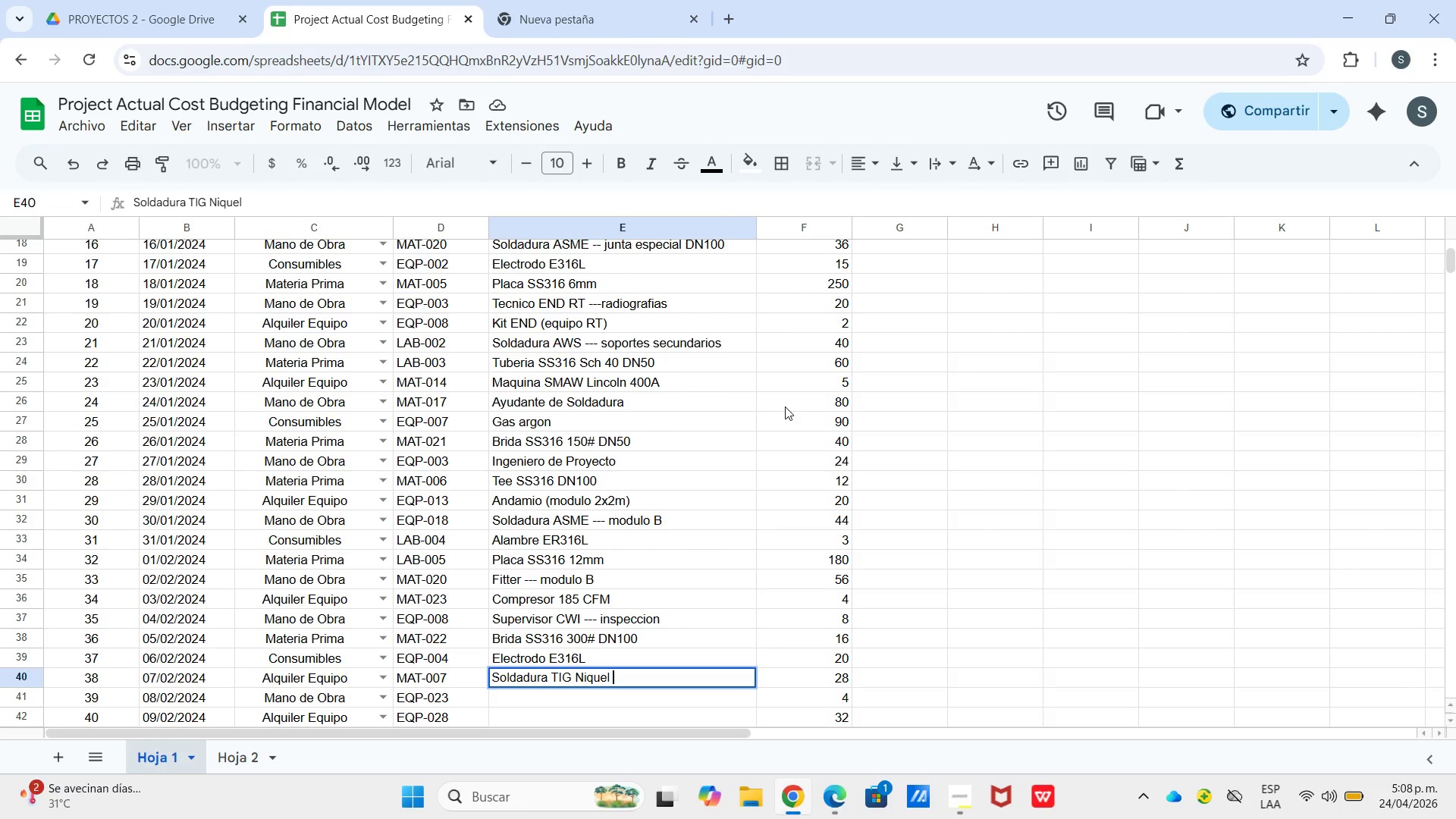 
key(Minus)
 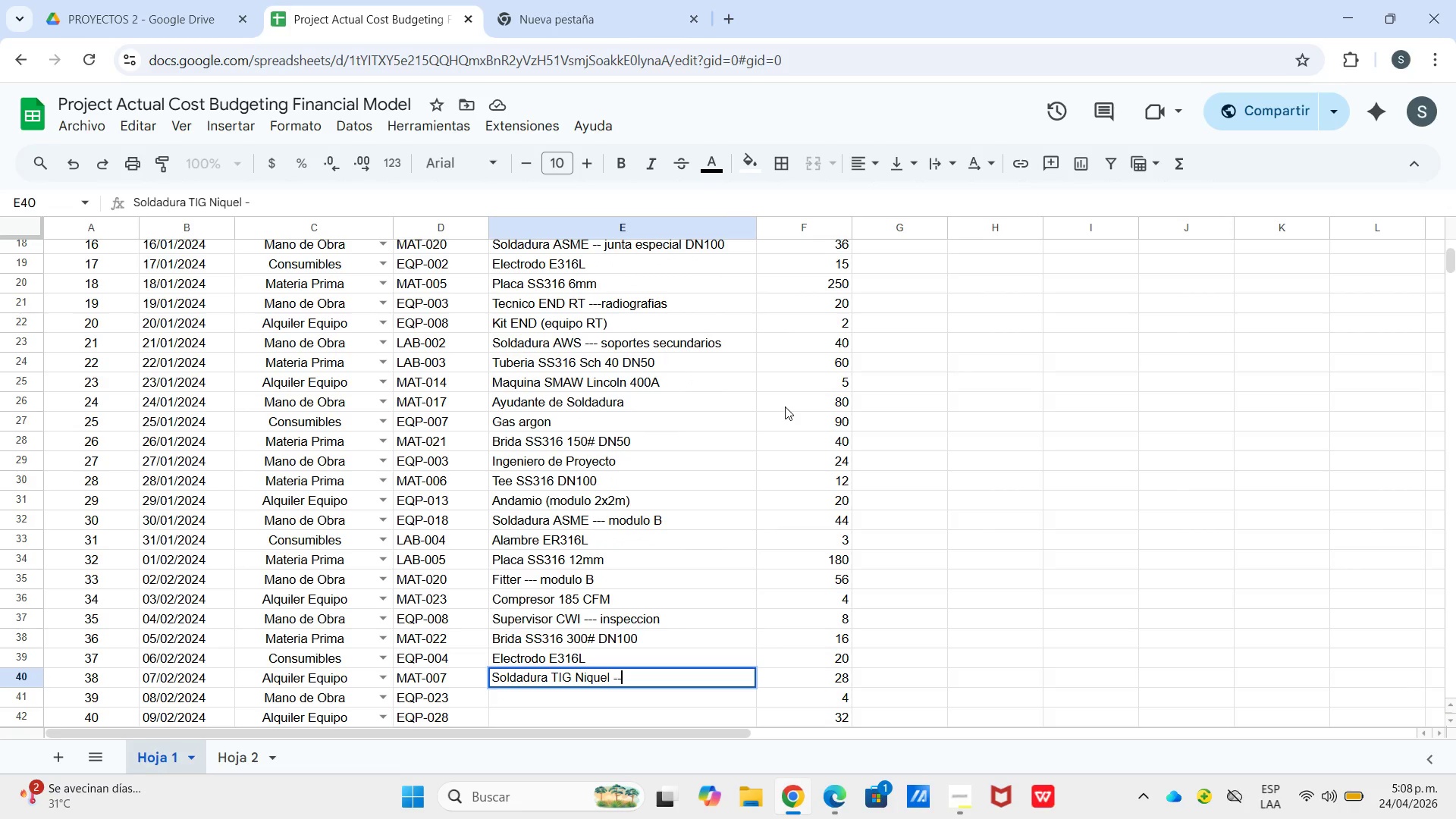 
key(Minus)
 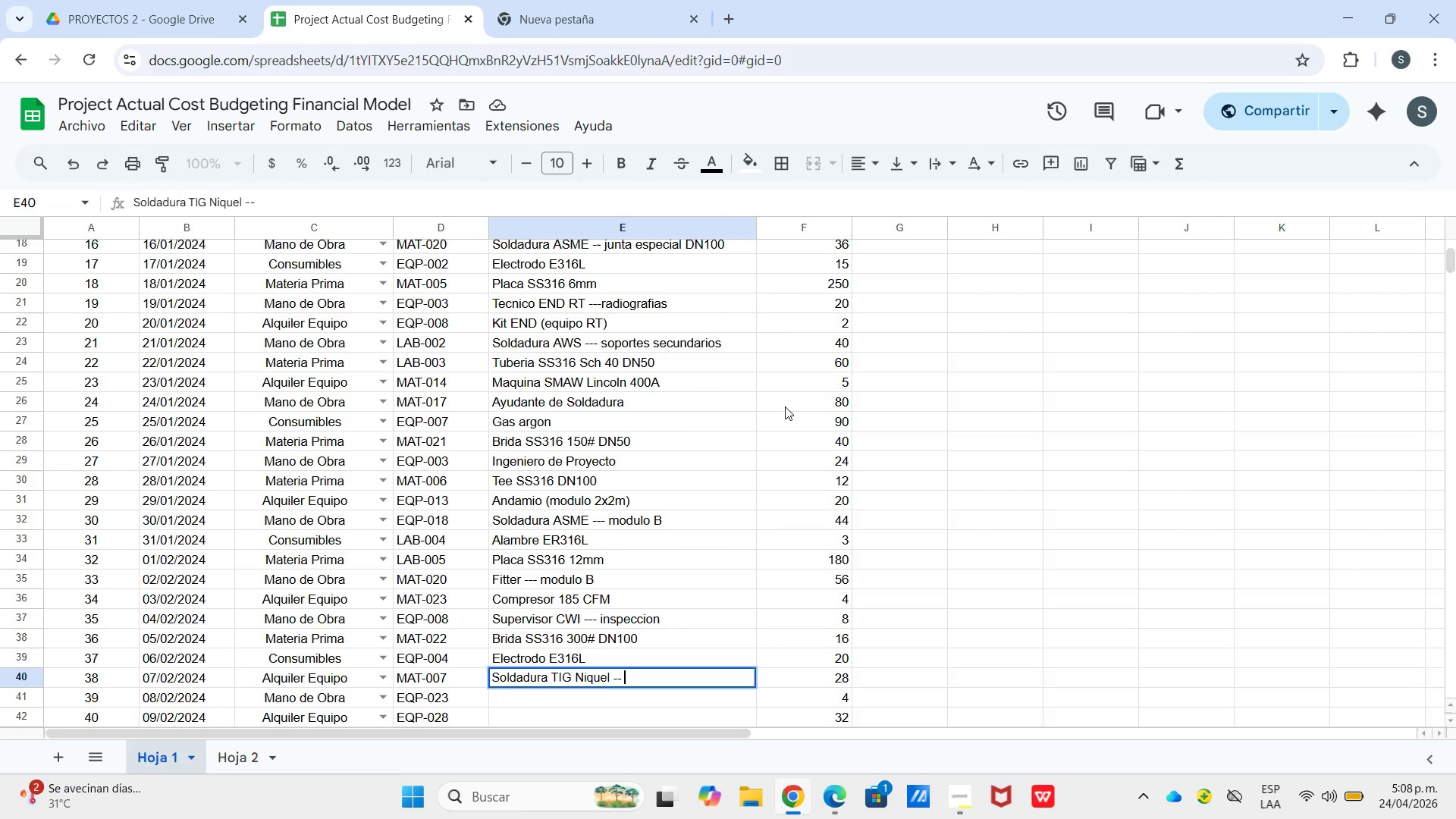 
key(Space)
 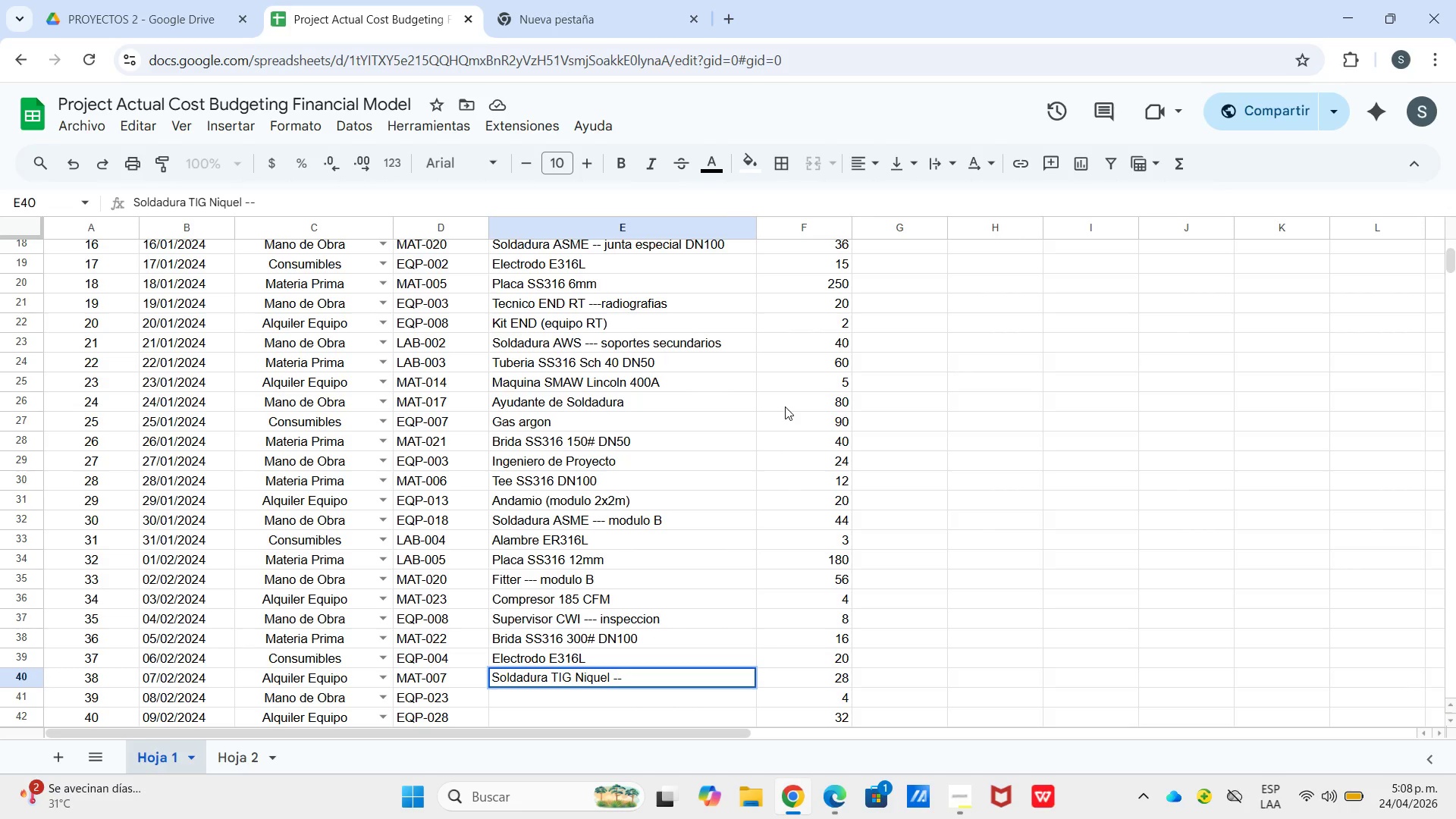 
wait(9.77)
 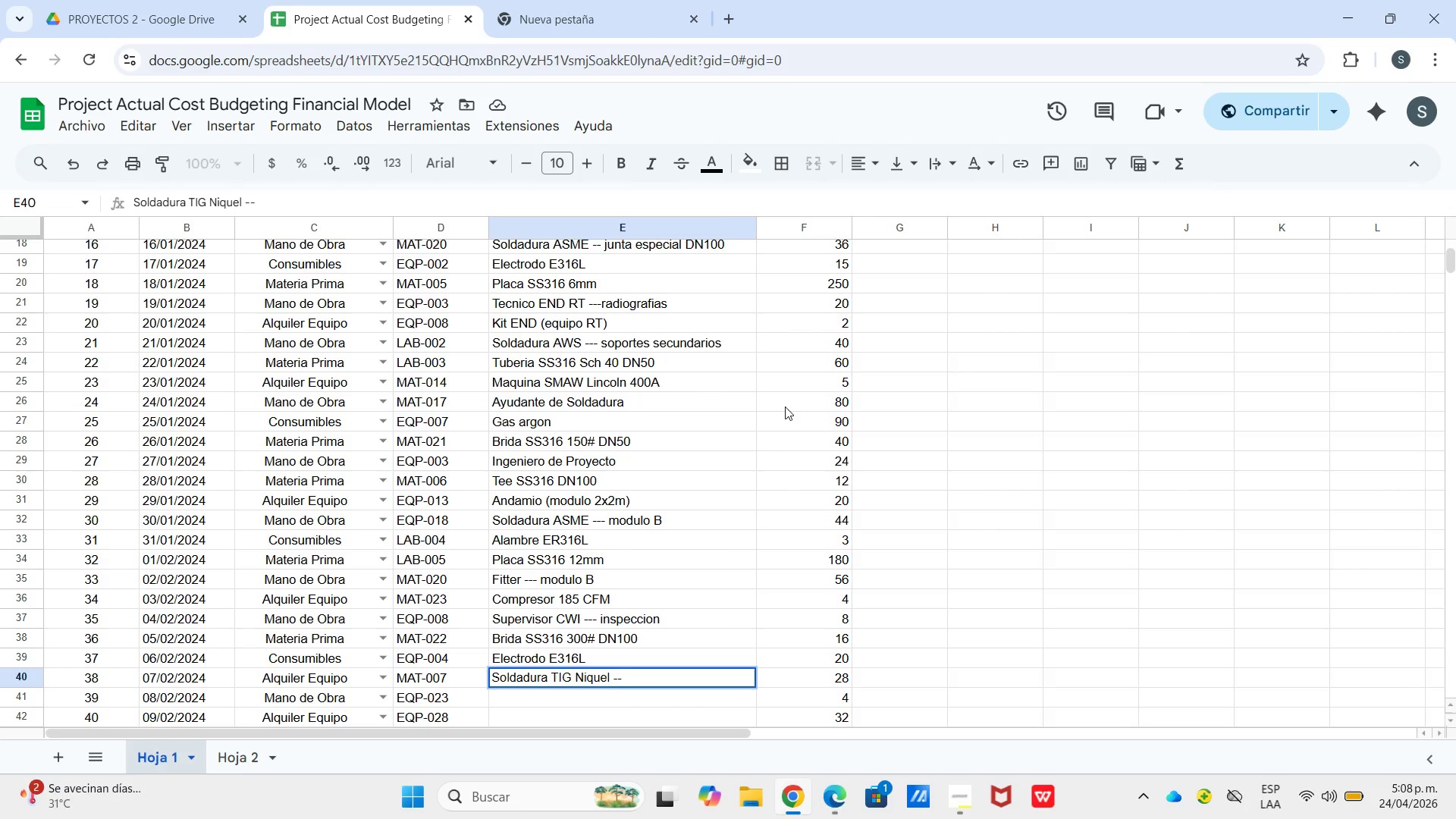 
type(colectoe)
key(Backspace)
type(res)
 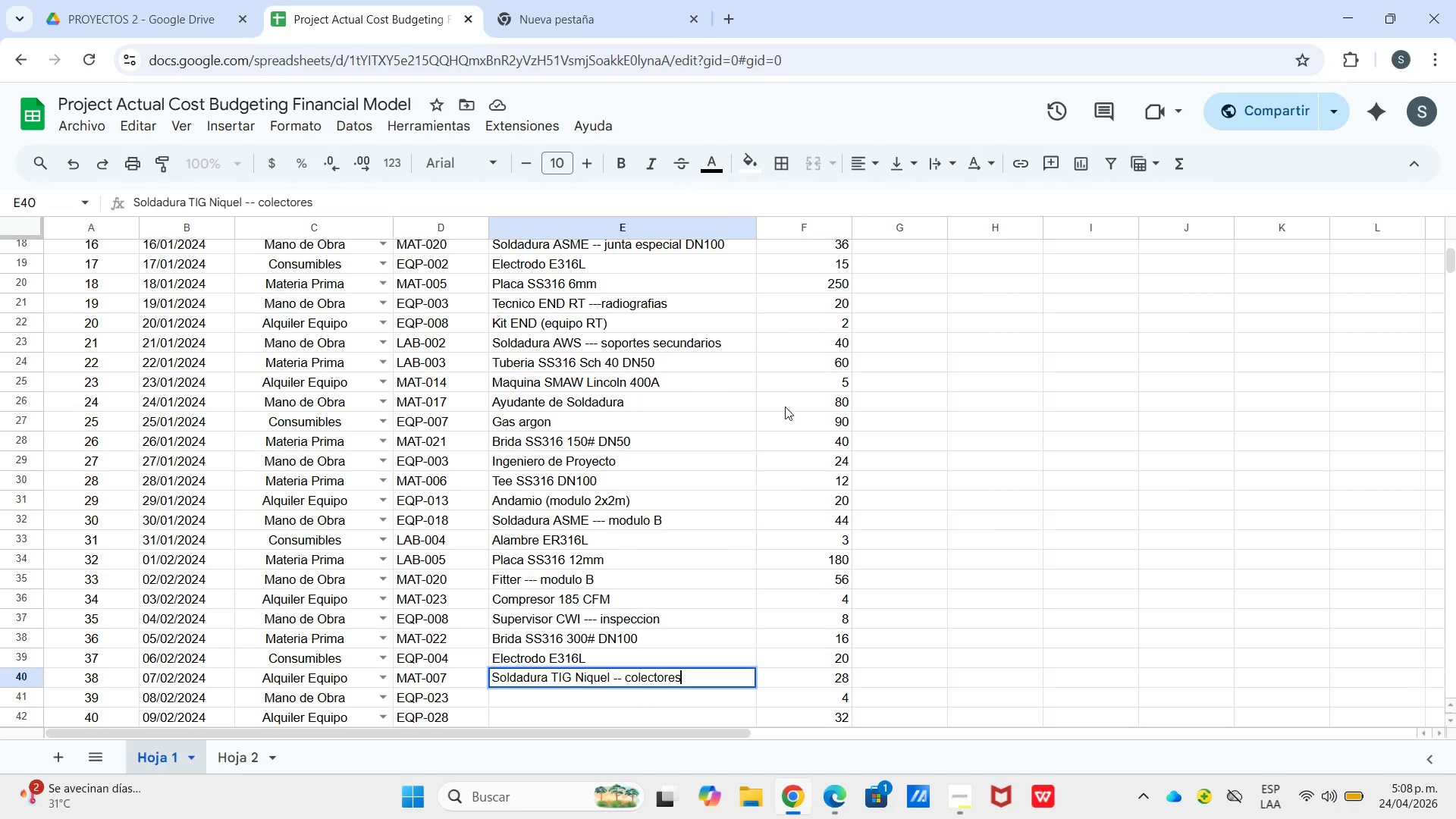 
key(Enter)
 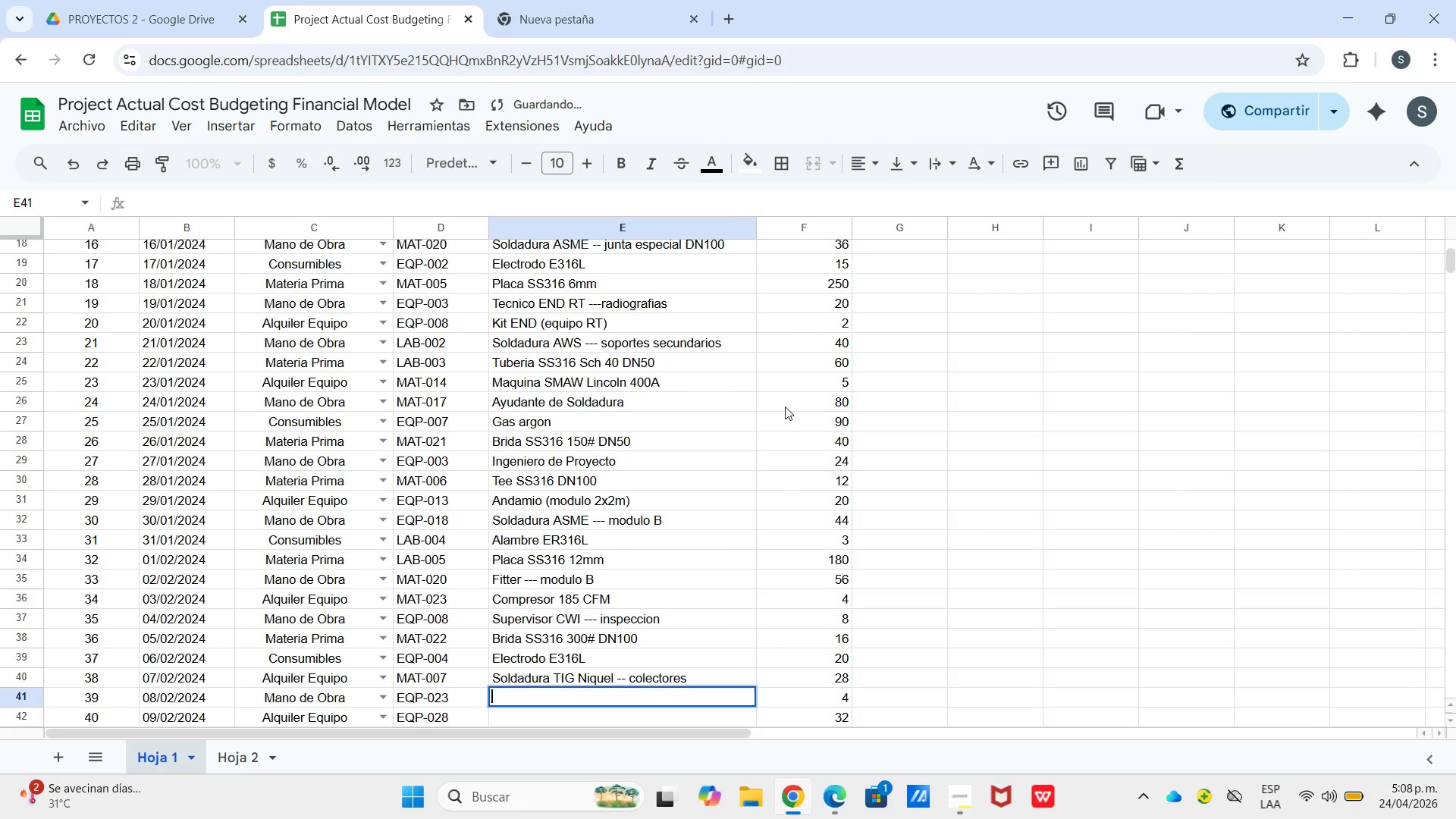 
key(Enter)
 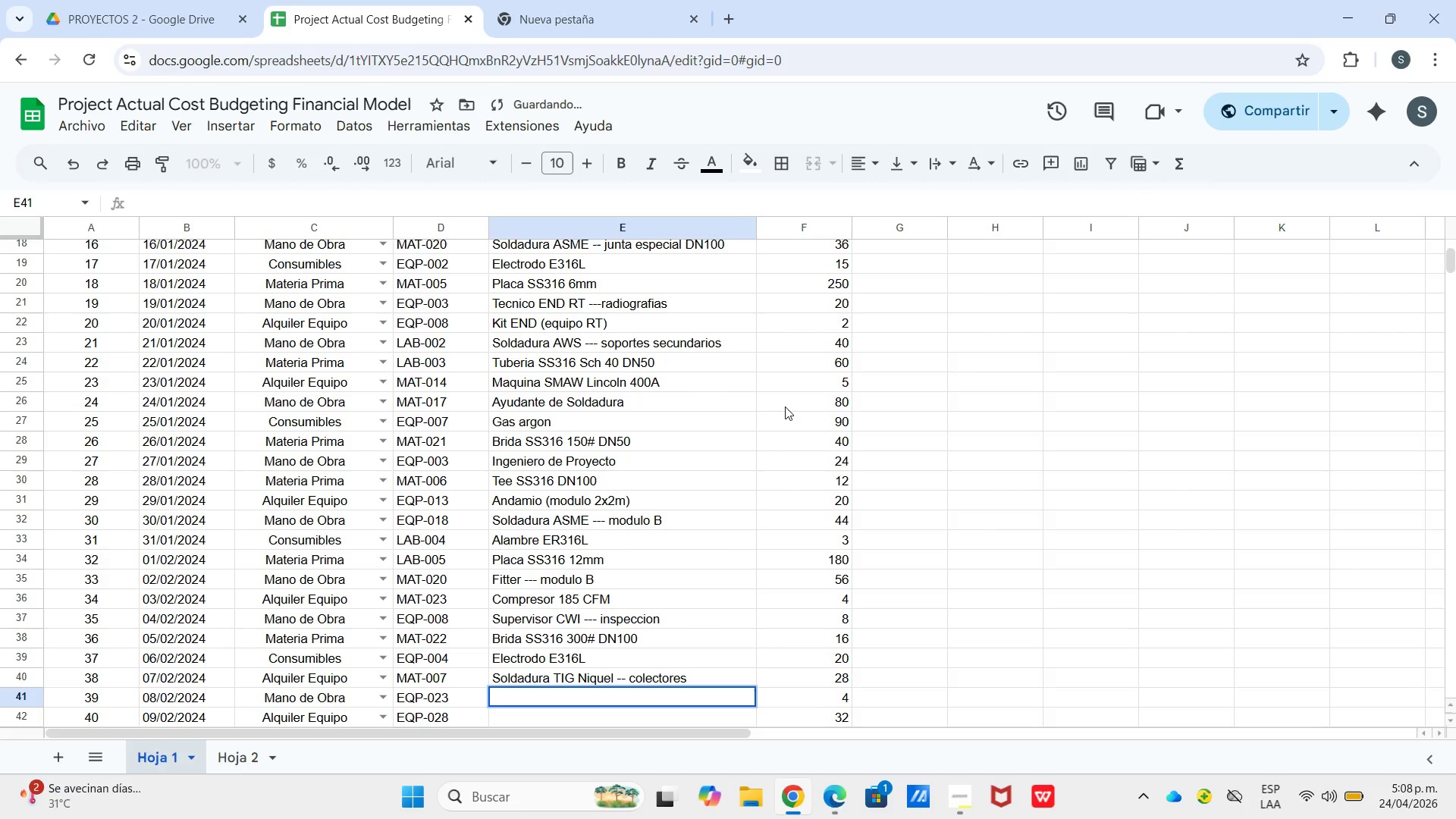 
type(Maquina)
 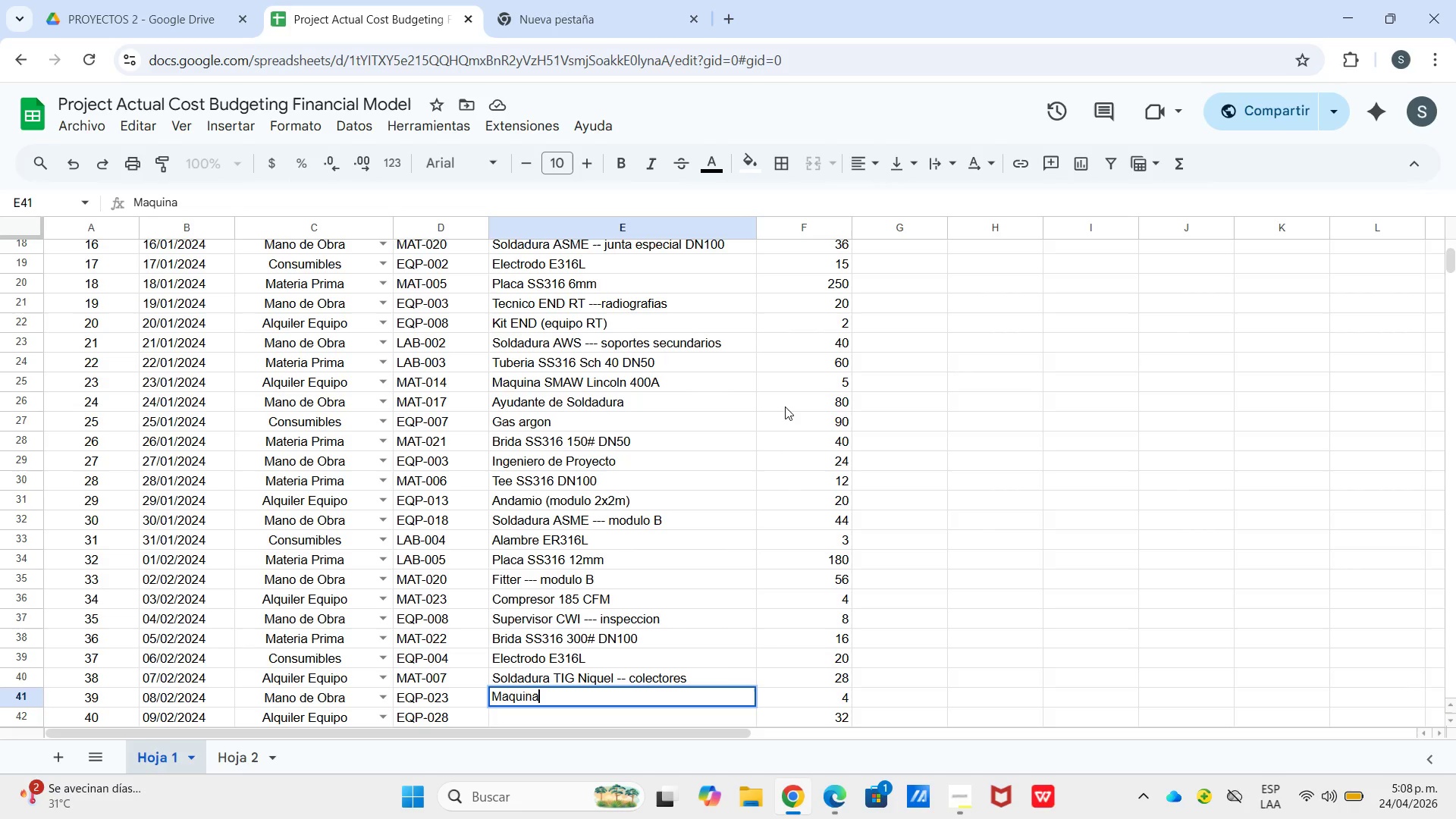 
type( TIG -- mod, )
key(Backspace)
key(Backspace)
type(. C)
 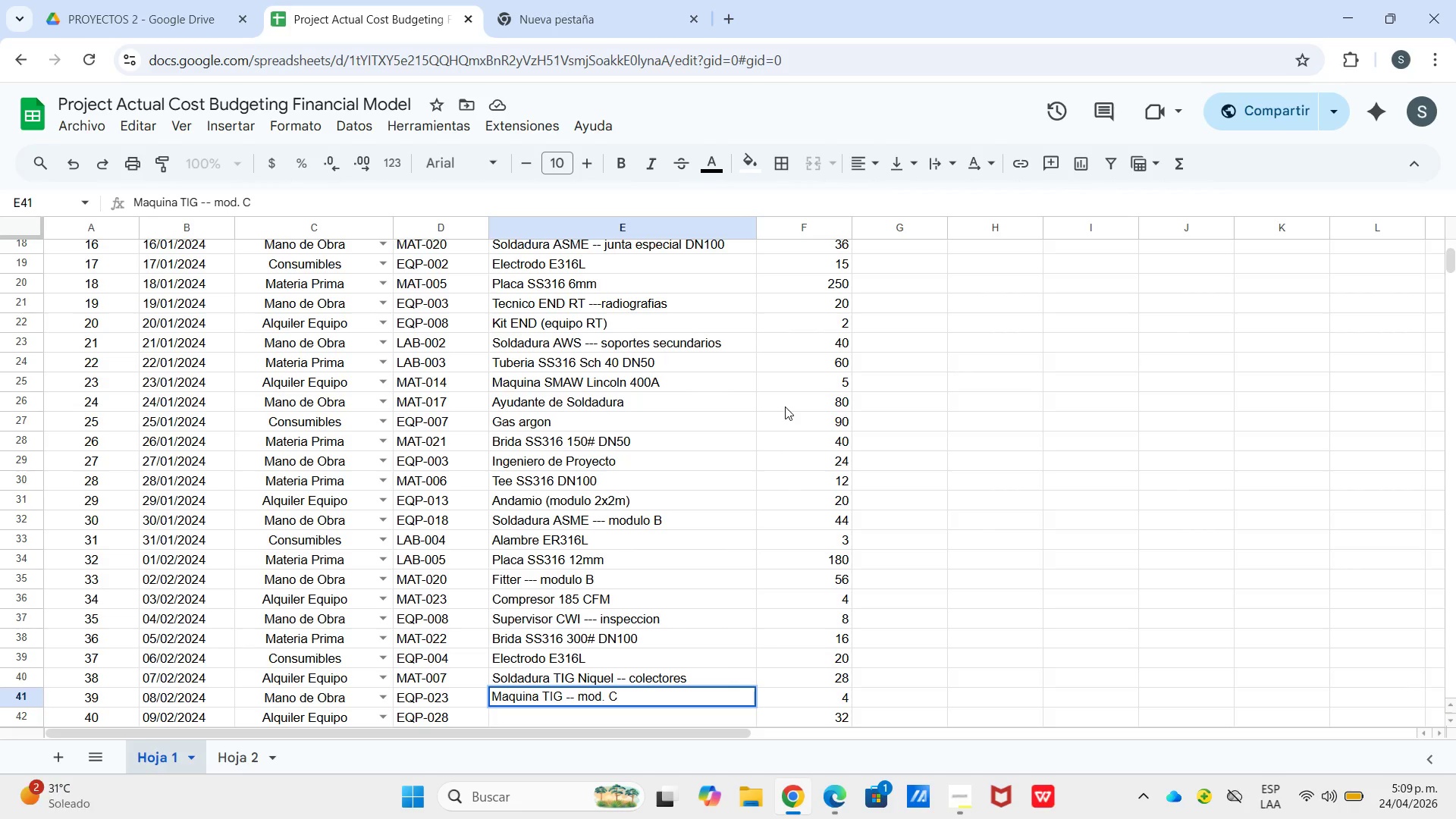 
key(Enter)
 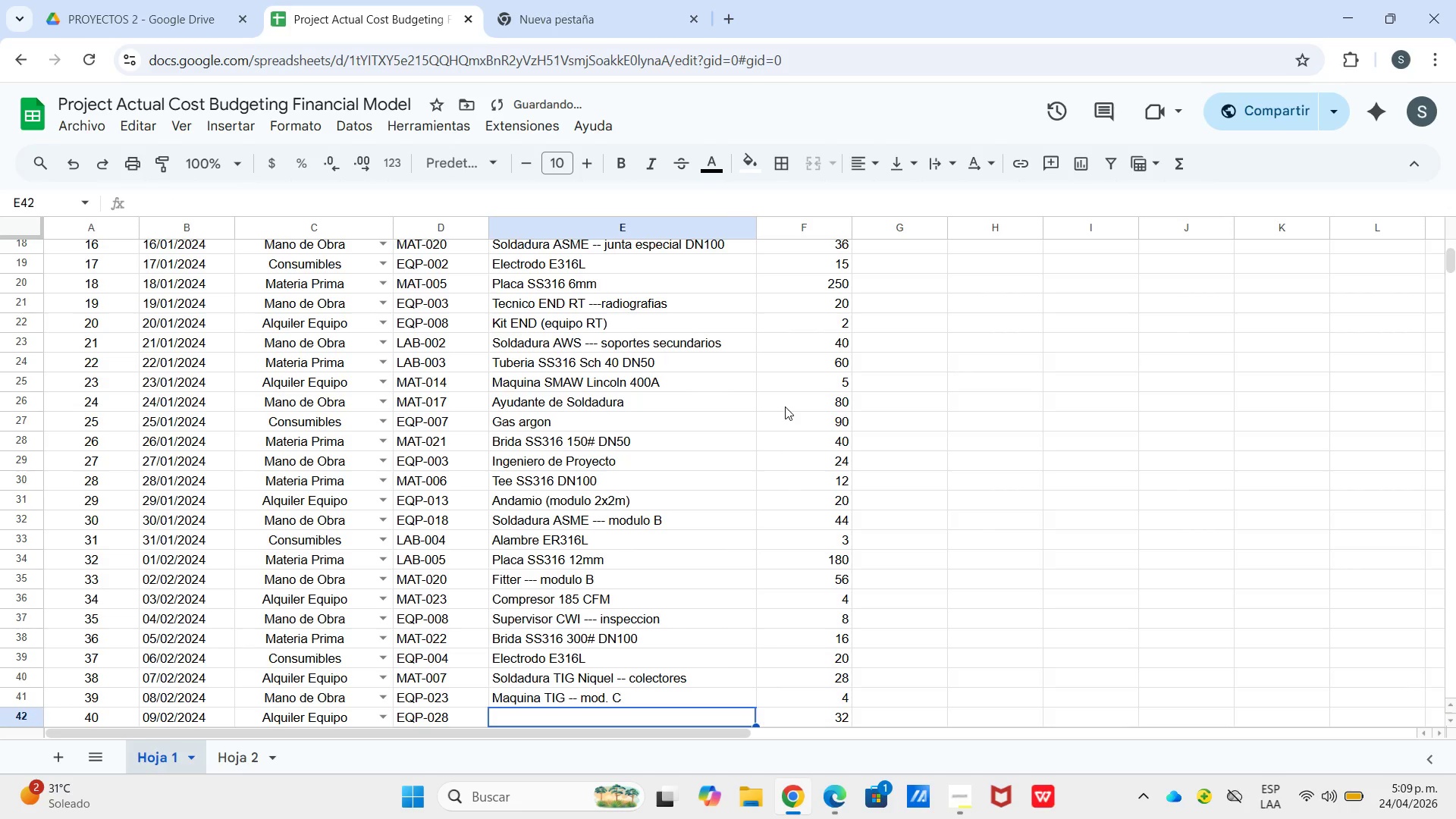 
type(Alambre ER316)
 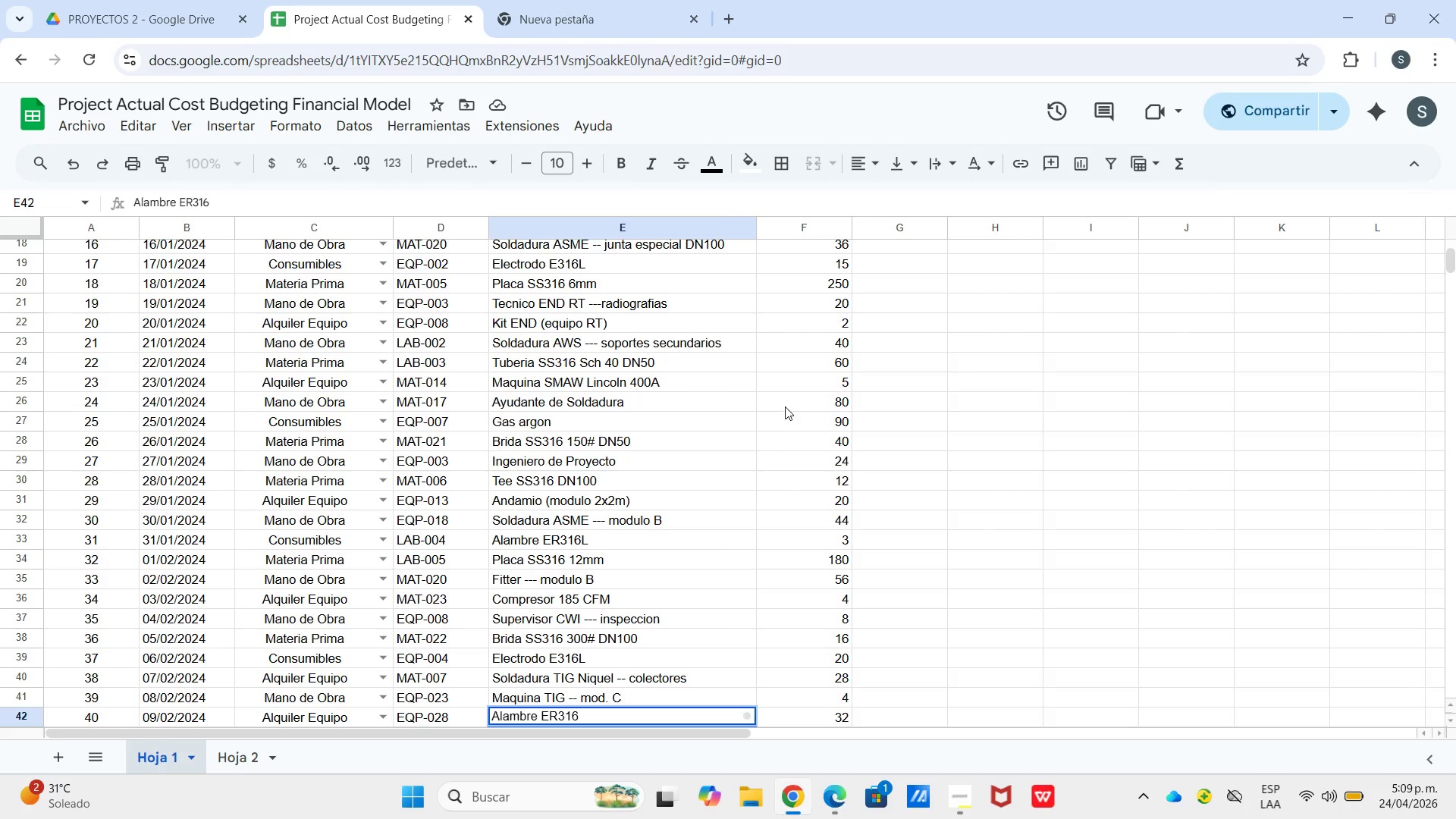 
wait(9.08)
 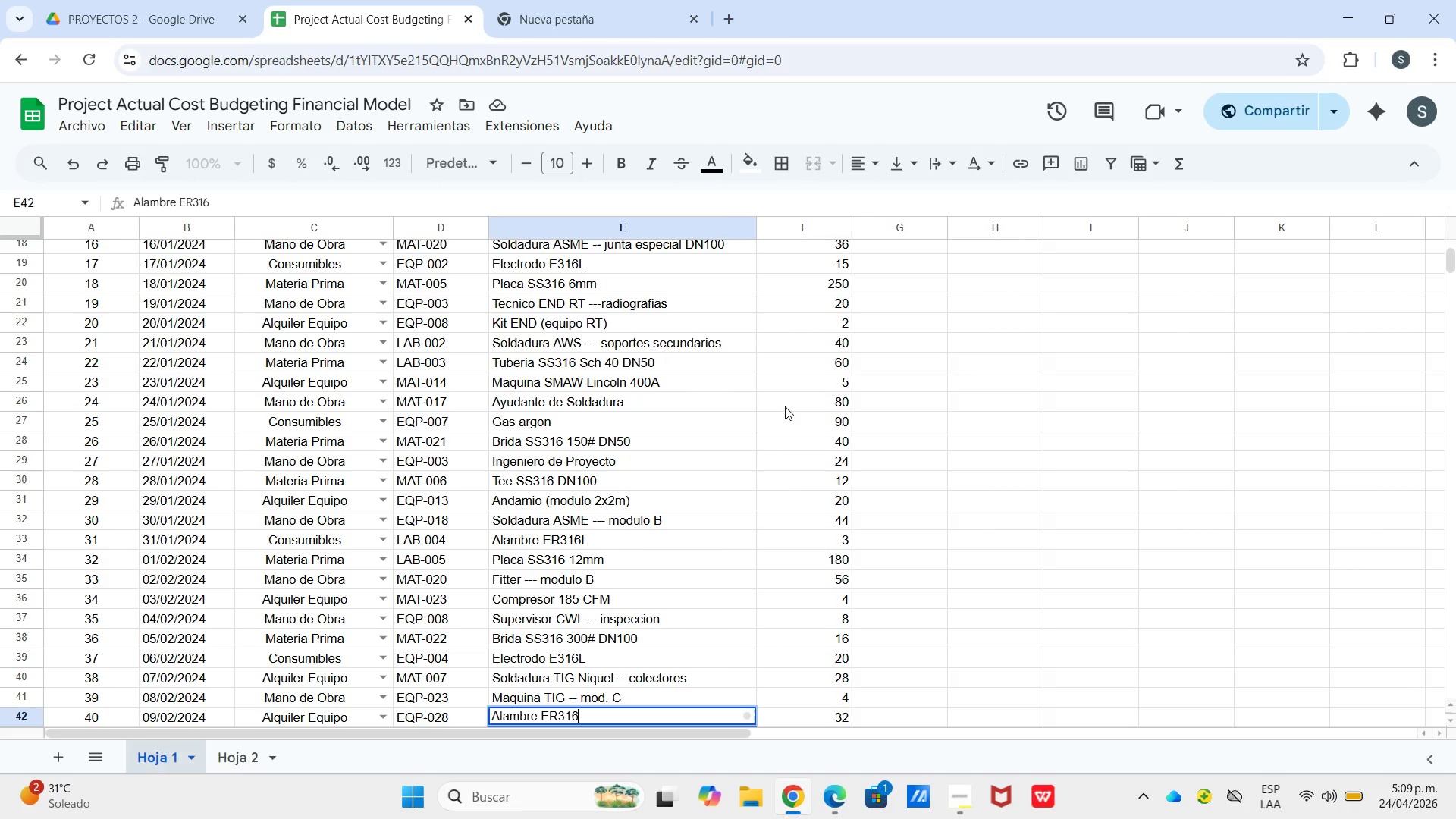 
key(Shift+L)
 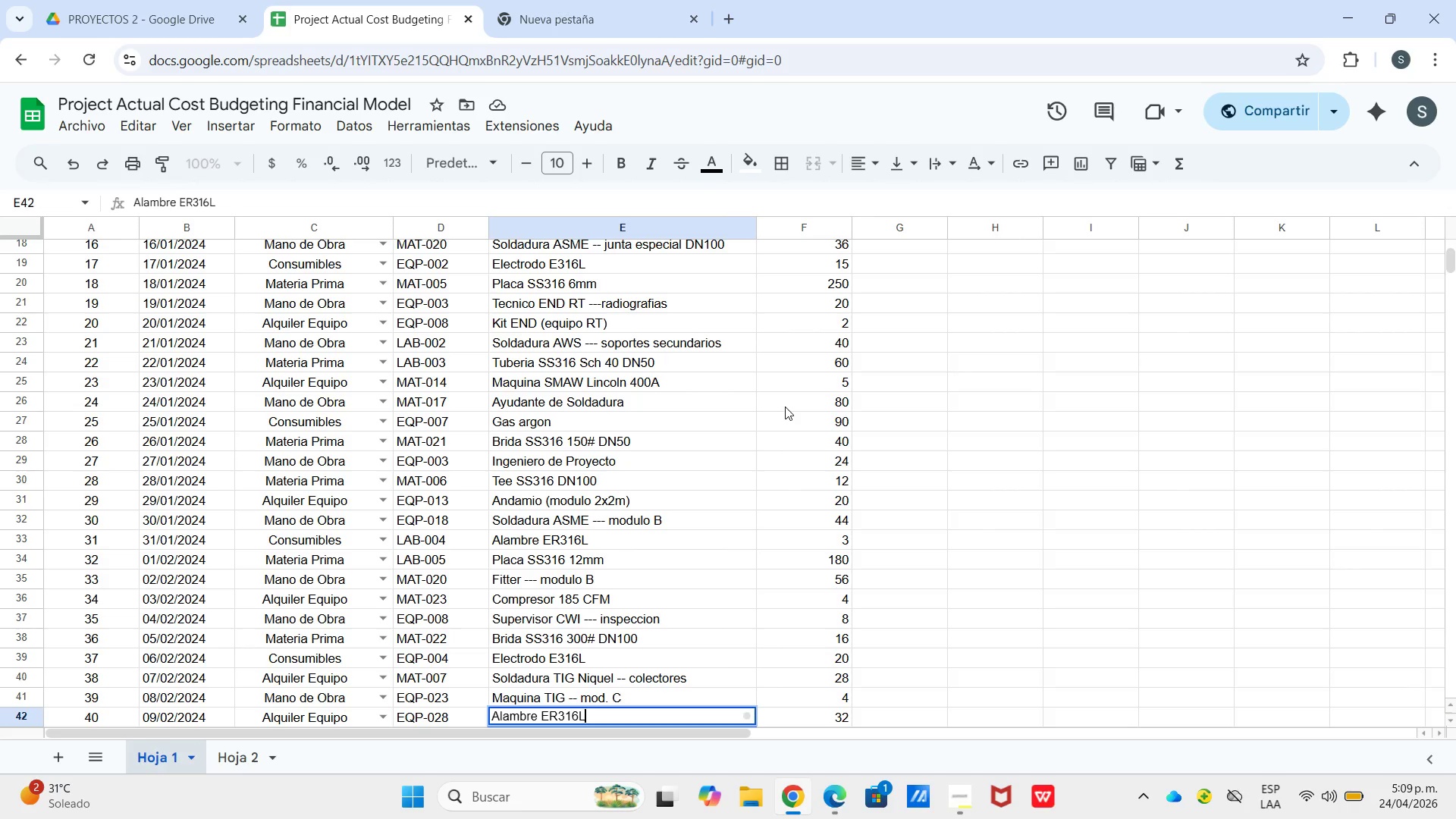 
key(Enter)
 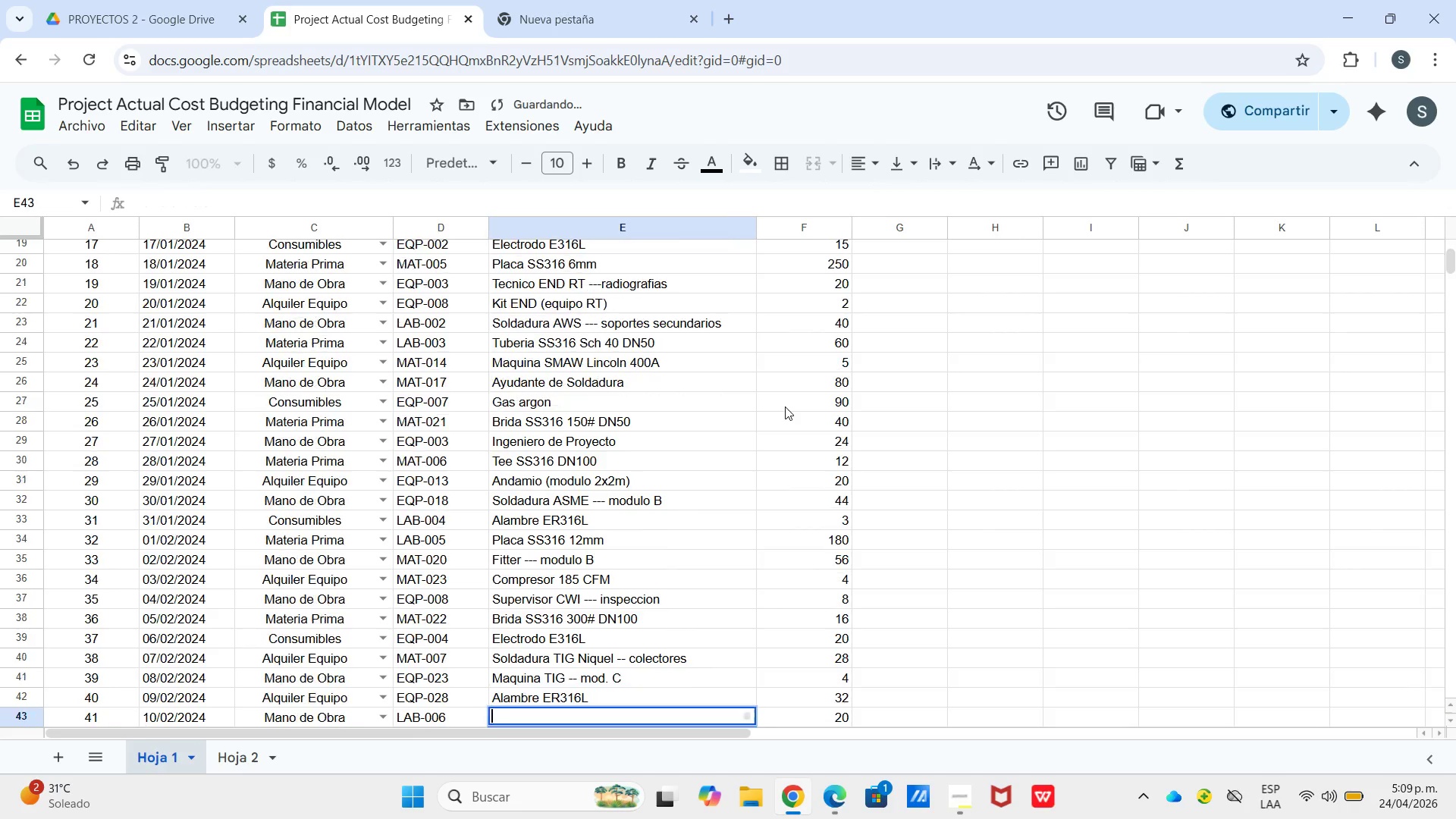 
key(Enter)
 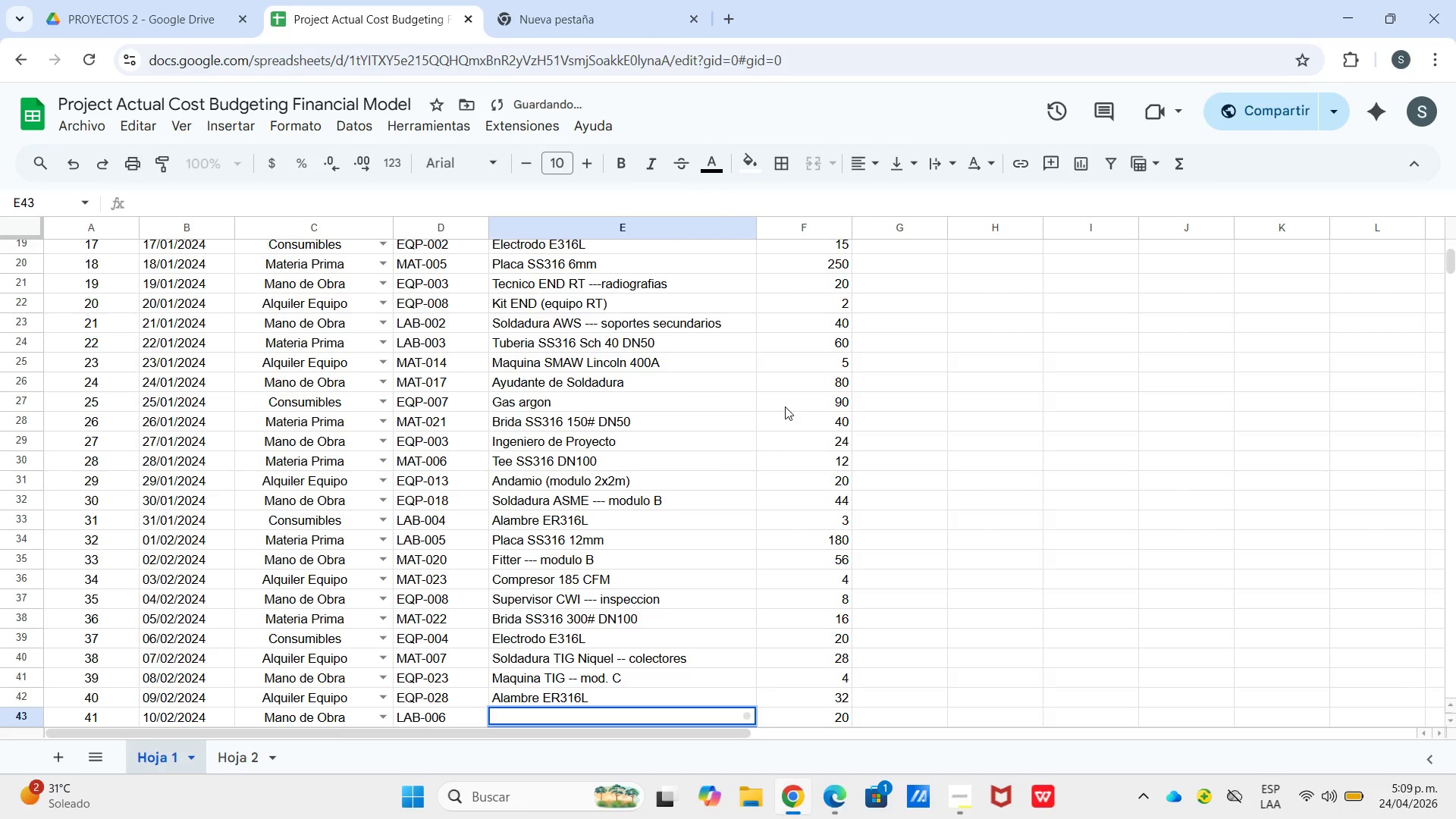 
type(Valvula bola SS316 DN50)
 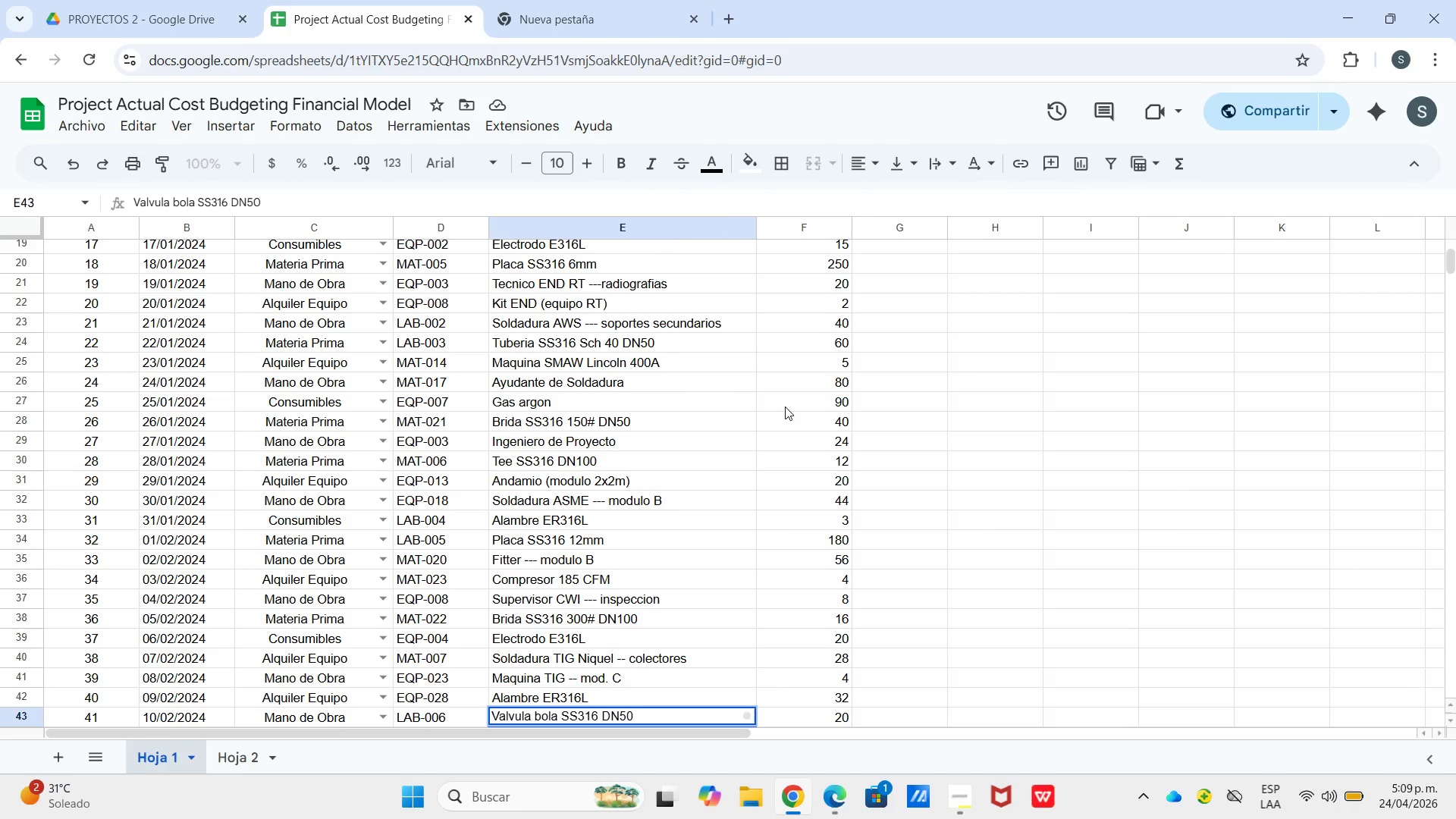 
key(Enter)
 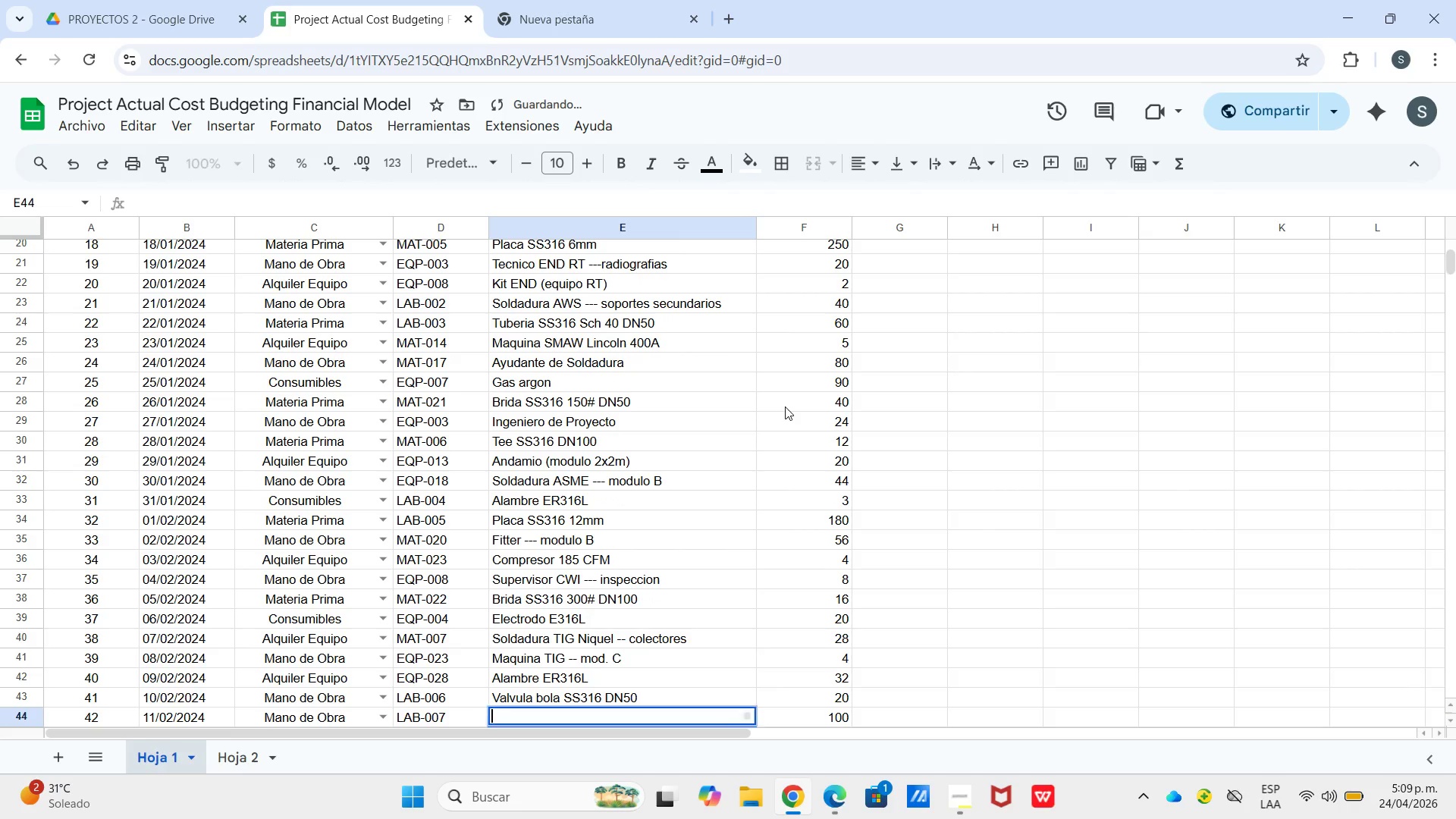 
key(Enter)
 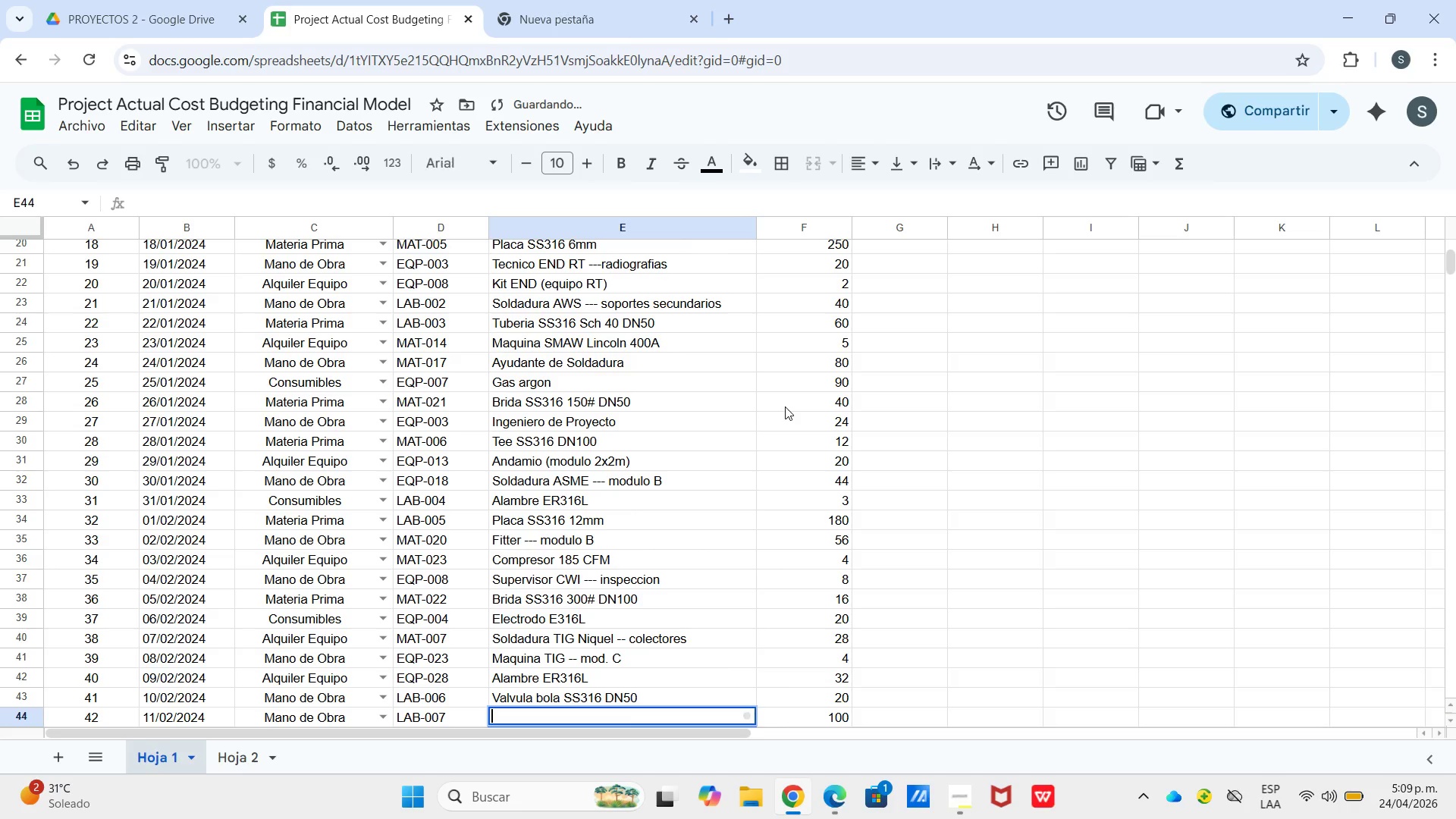 
type(Maquina TIG --)
 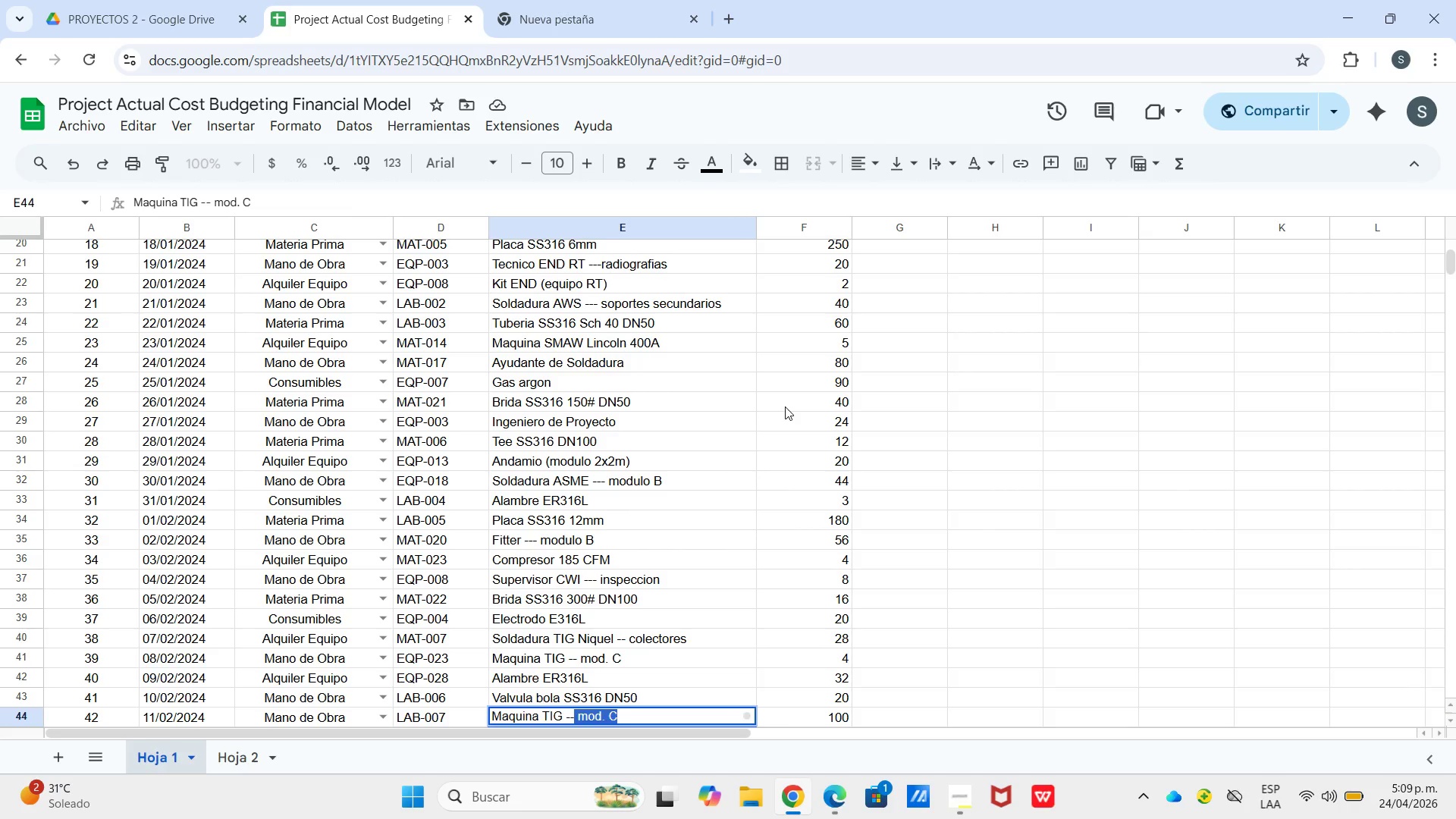 
key(Enter)
 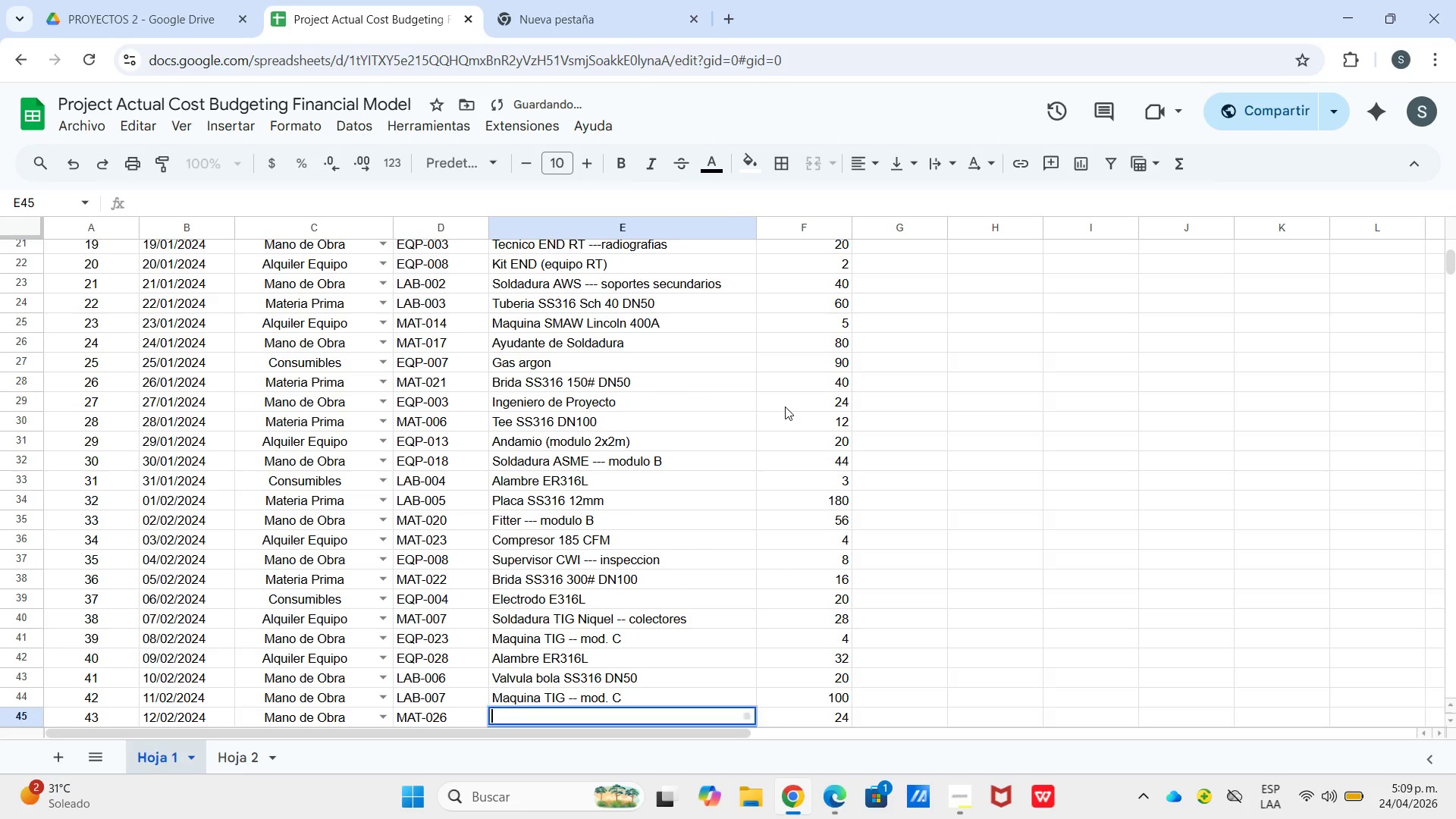 
key(Enter)
 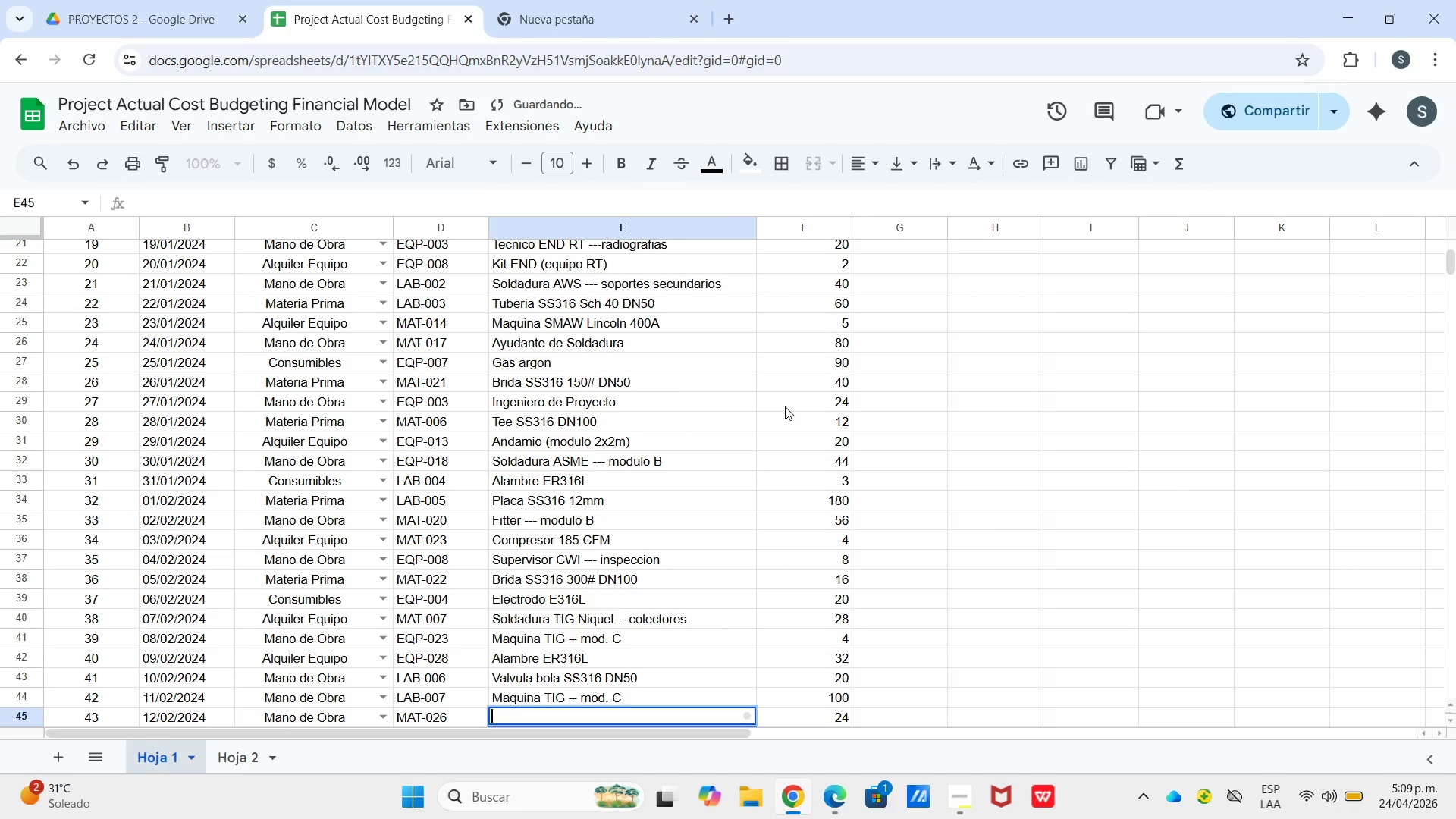 
type(Fi)
 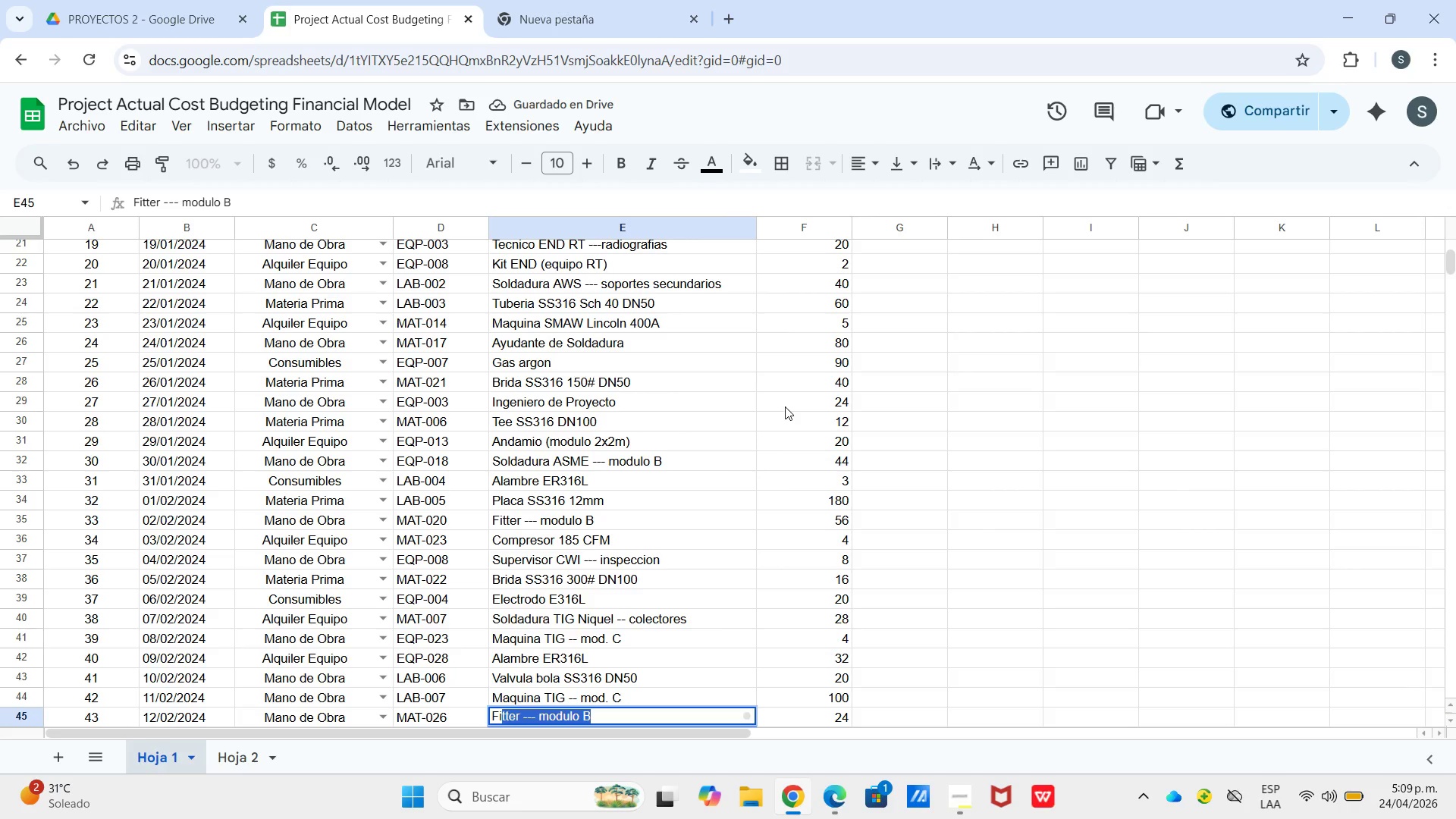 
key(Enter)
 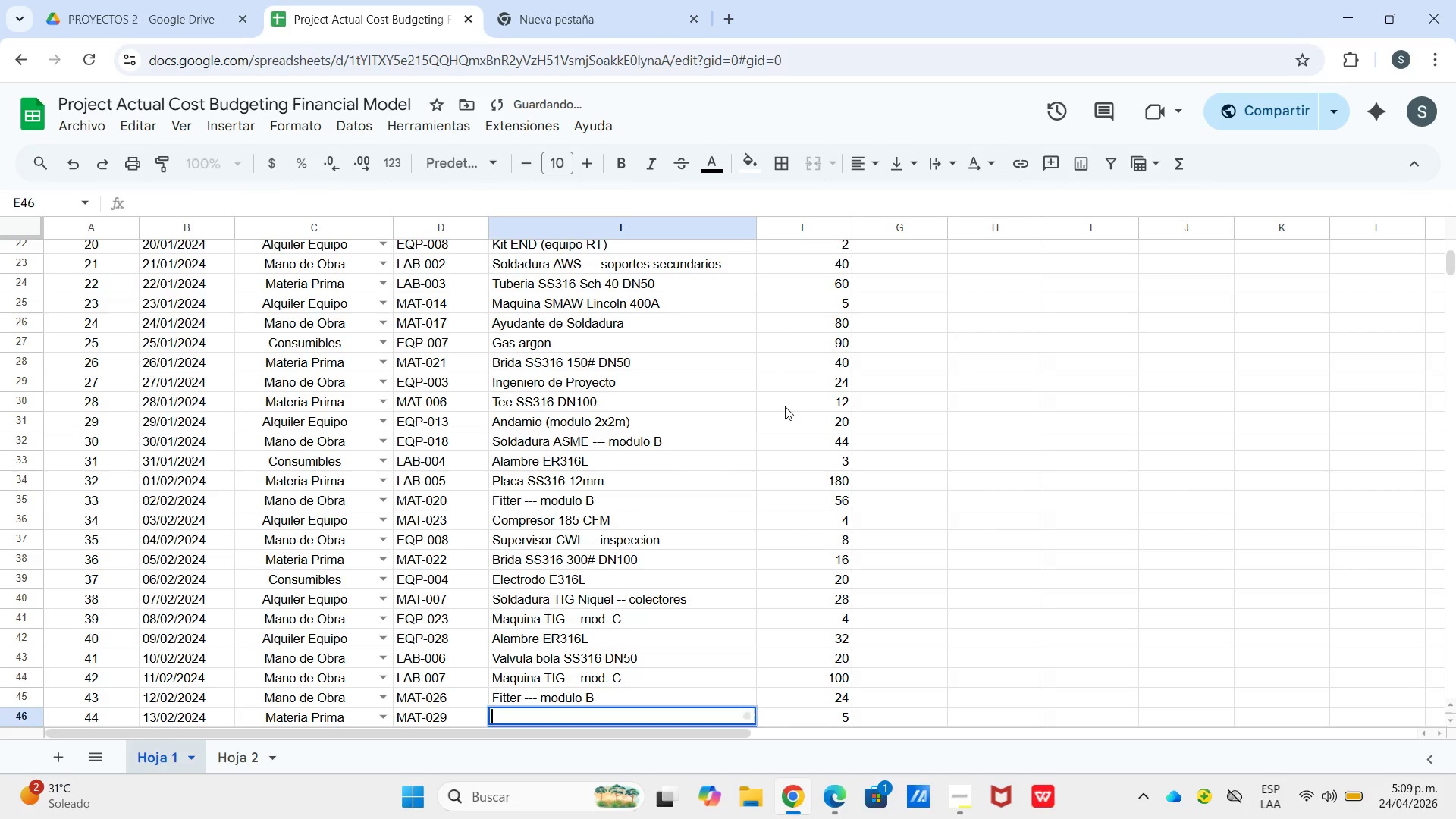 
key(Enter)
 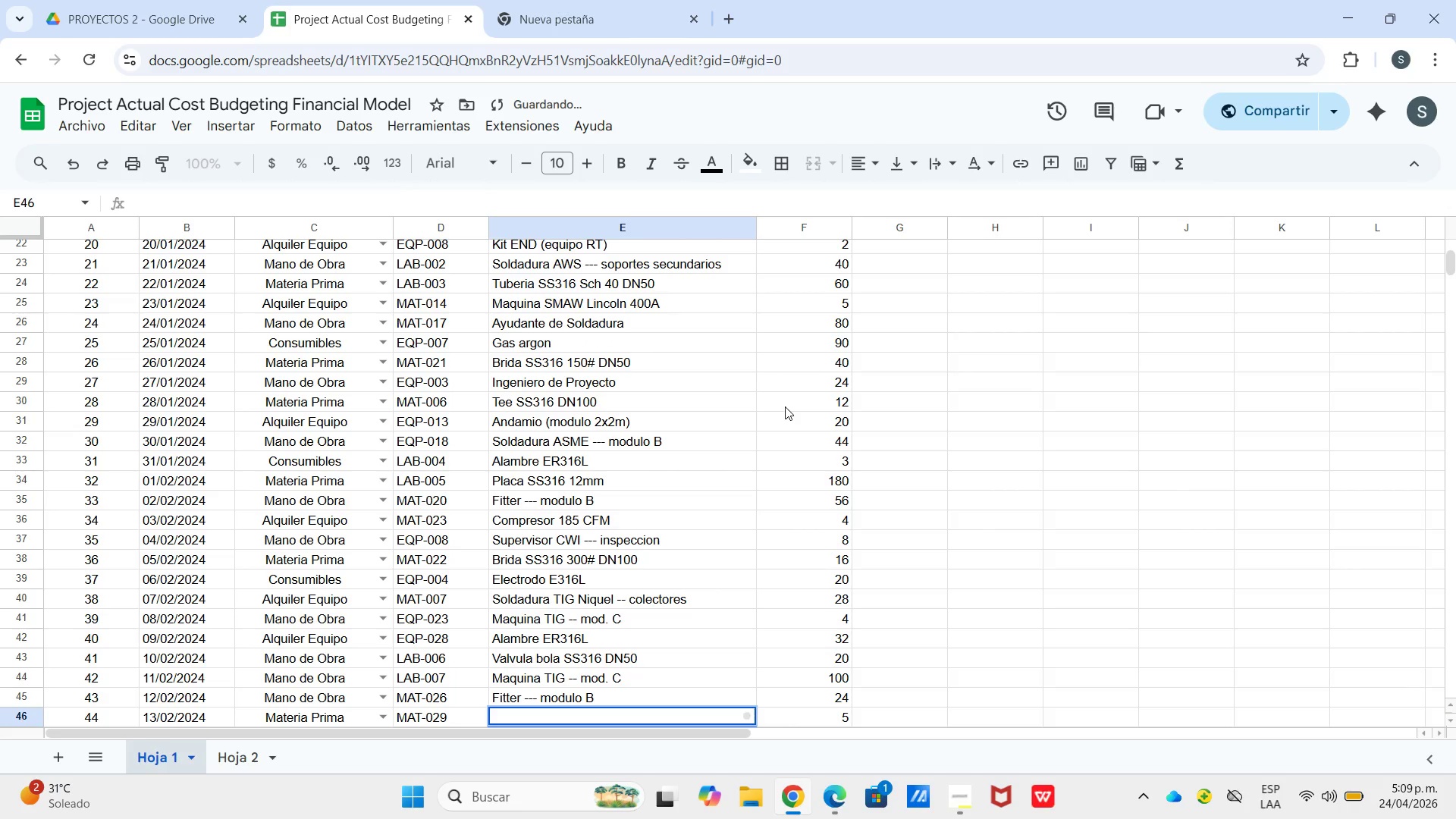 
key(ArrowUp)
 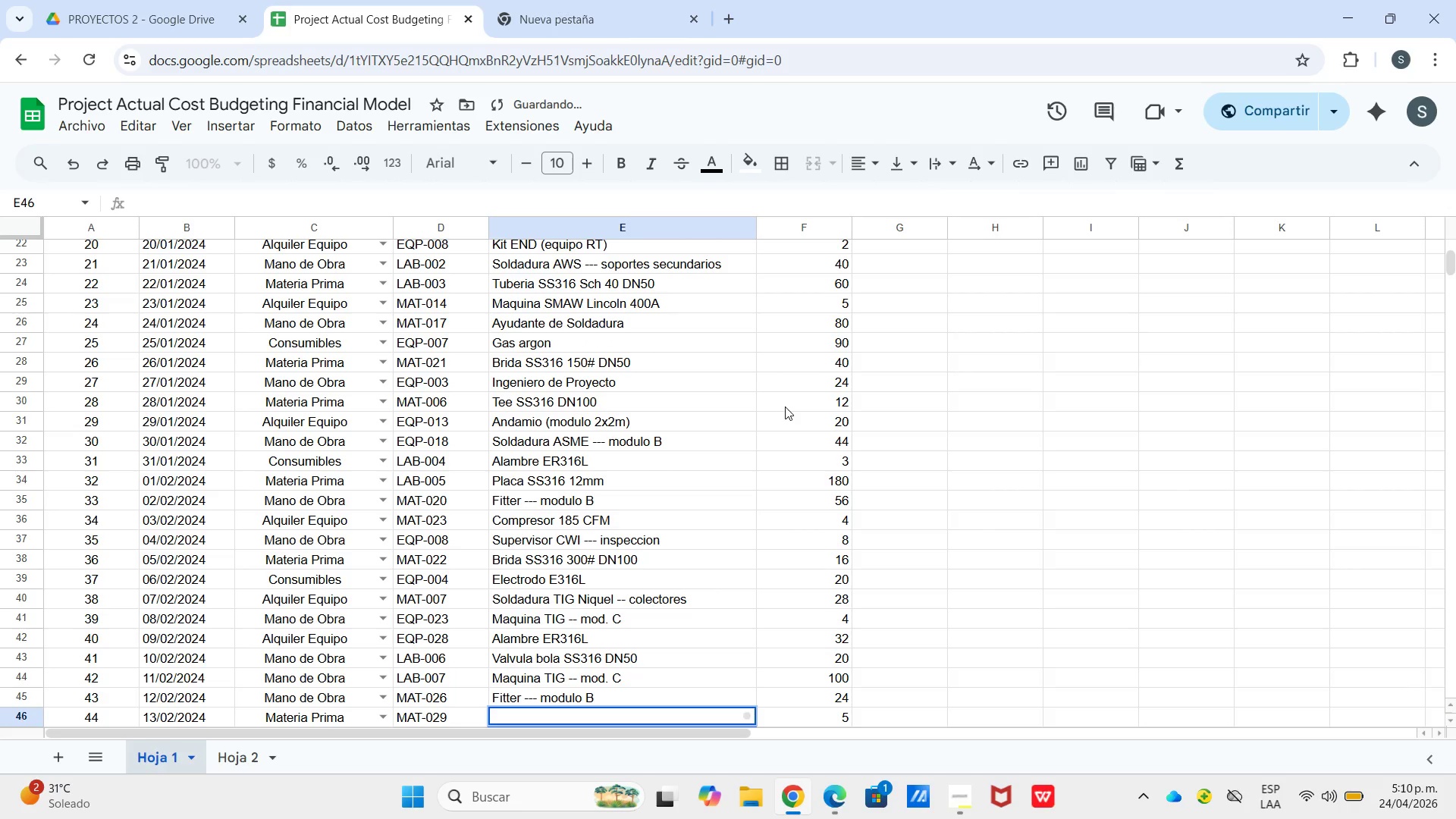 
key(ArrowUp)
 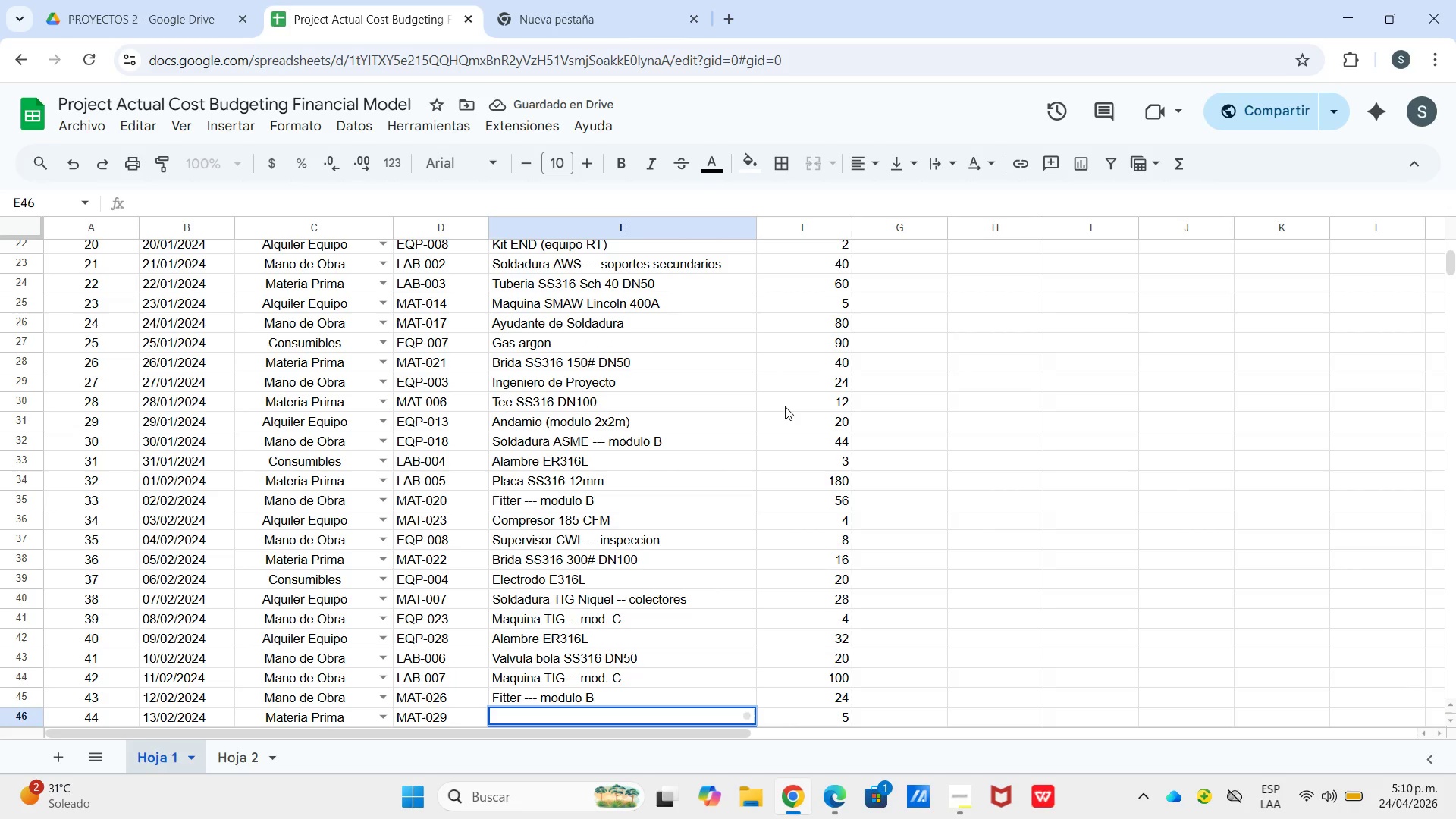 
key(ArrowUp)
 